 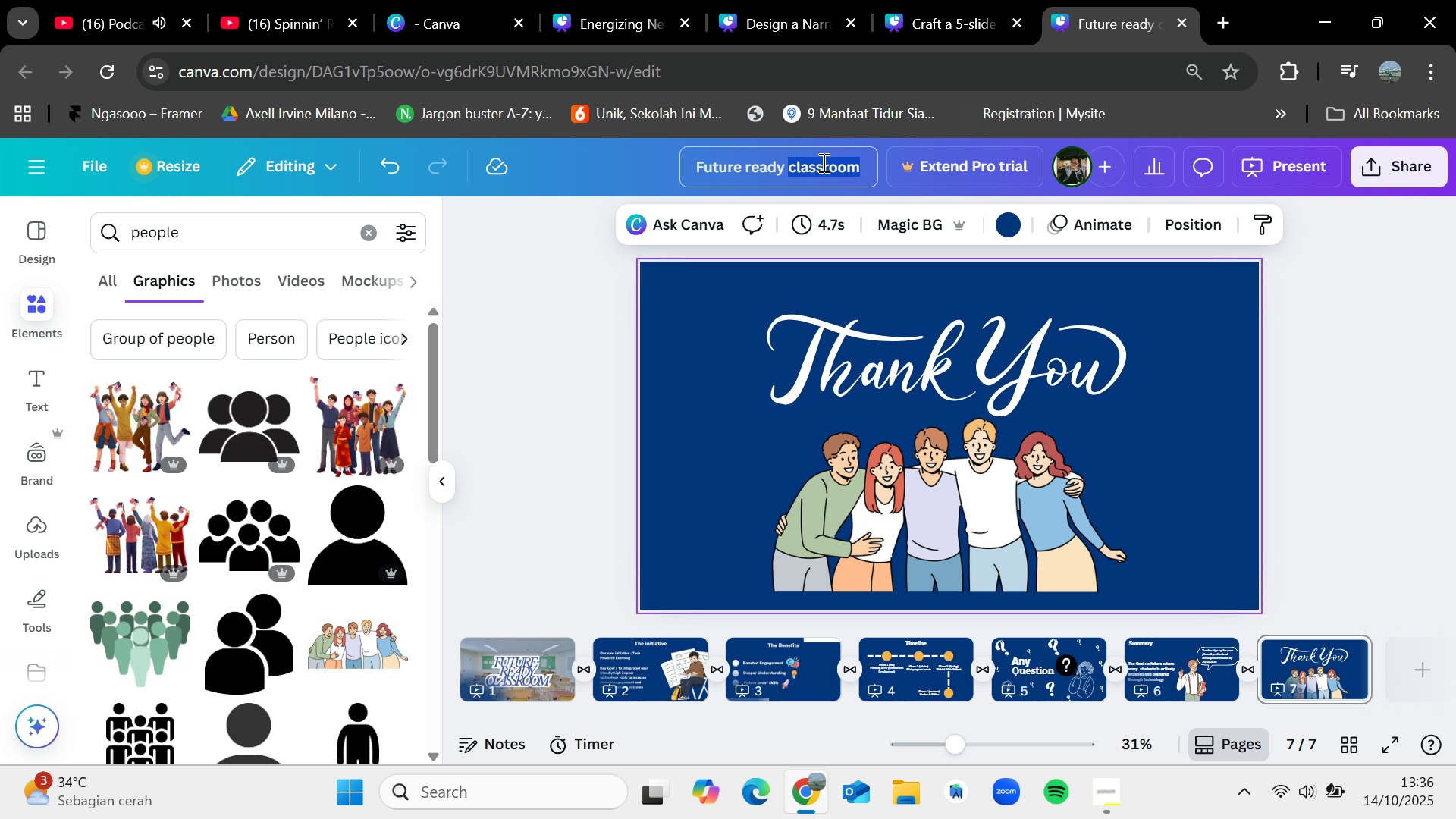 
left_click_drag(start_coordinate=[864, 167], to_coordinate=[720, 156])
 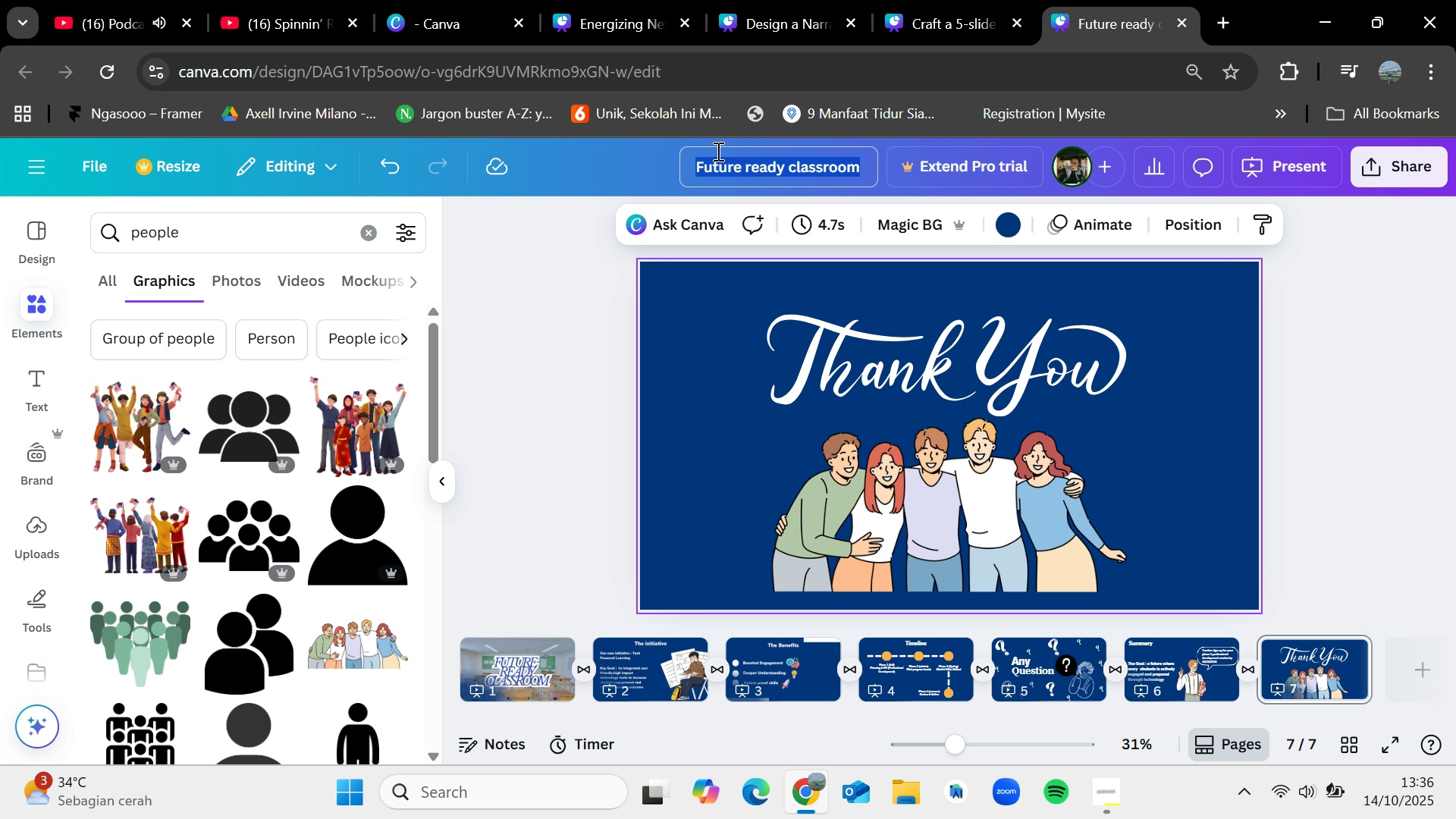 
key(Backspace)
 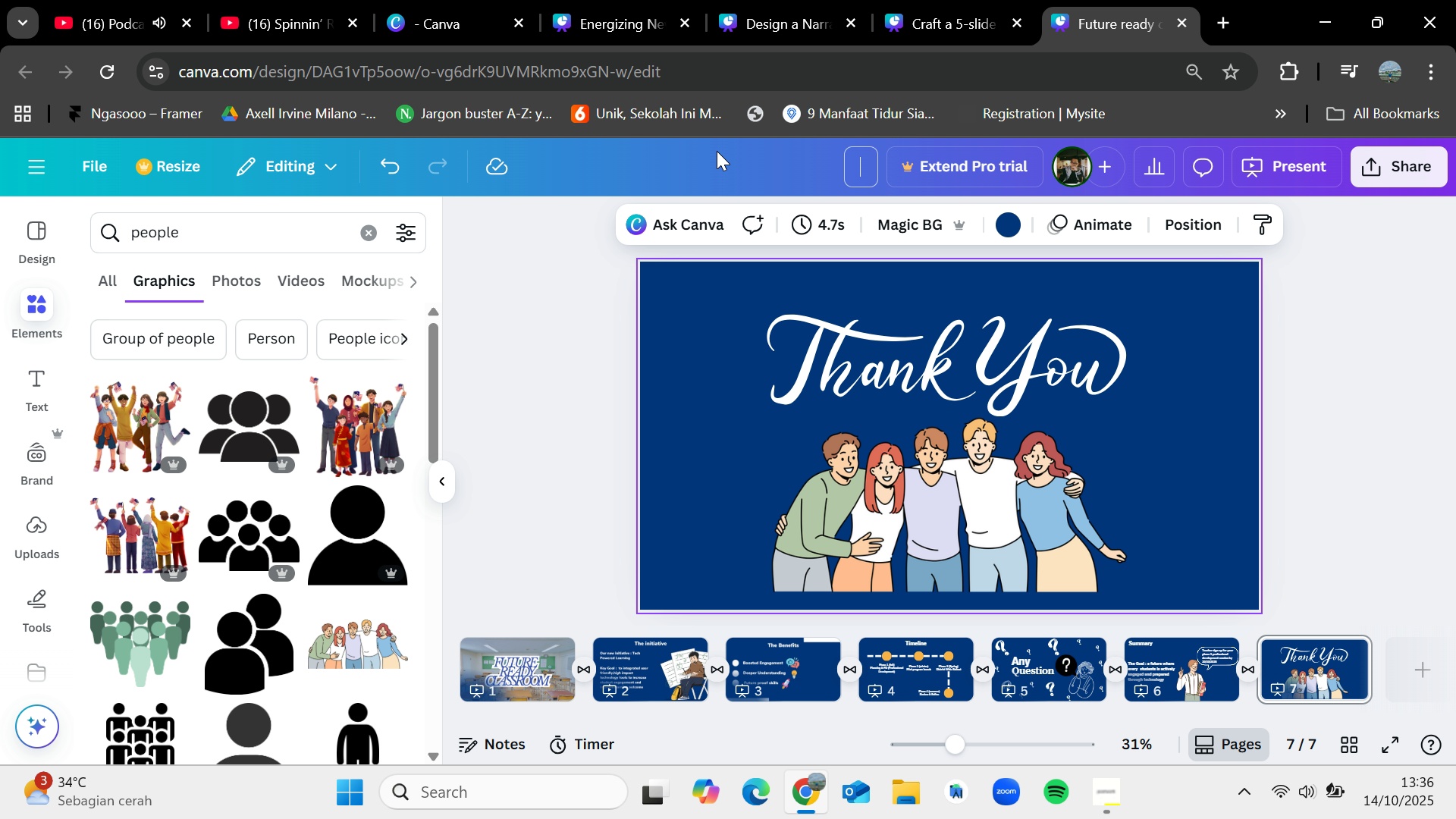 
key(Control+V)
 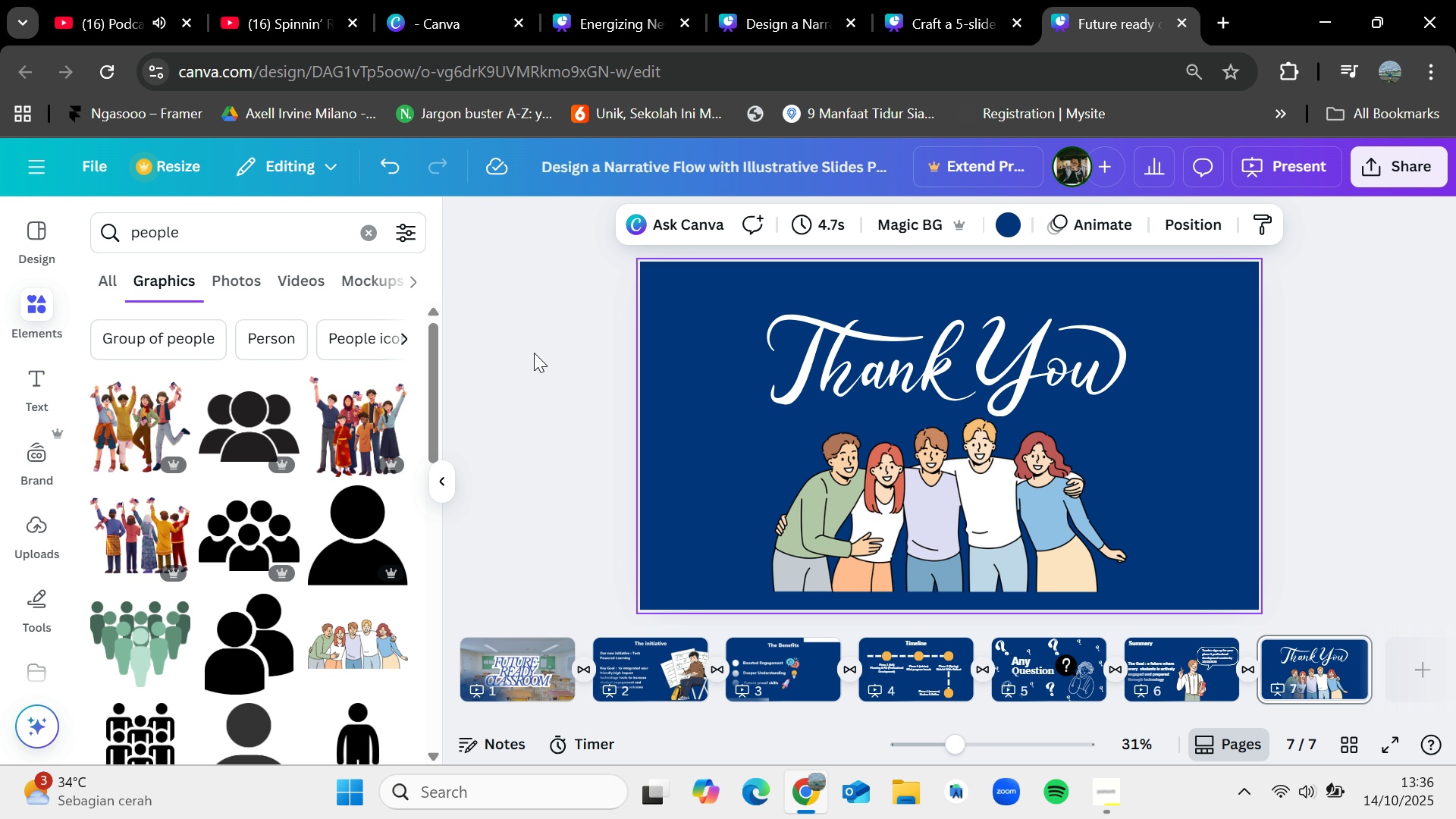 
left_click([534, 353])
 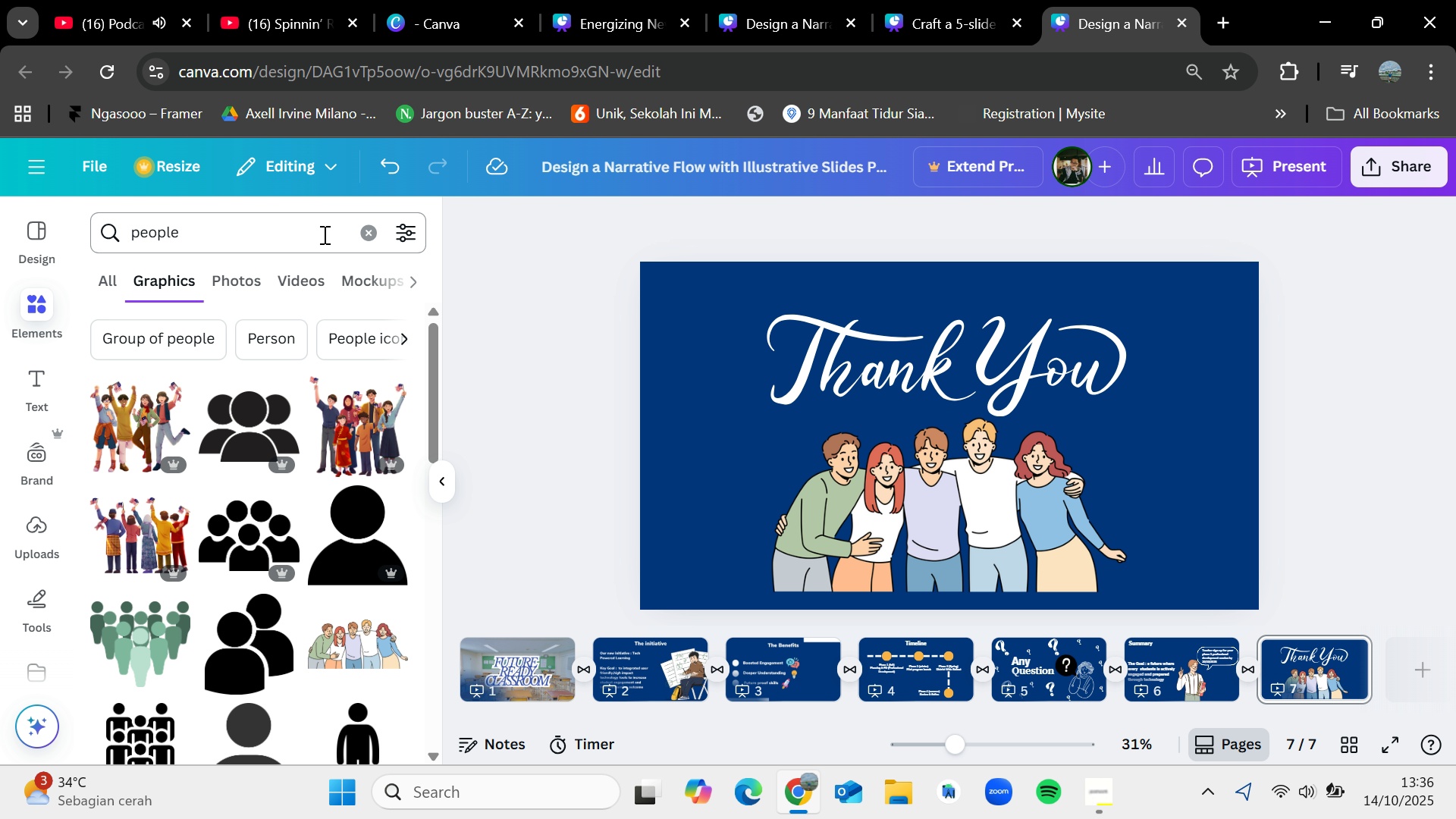 
left_click([360, 236])
 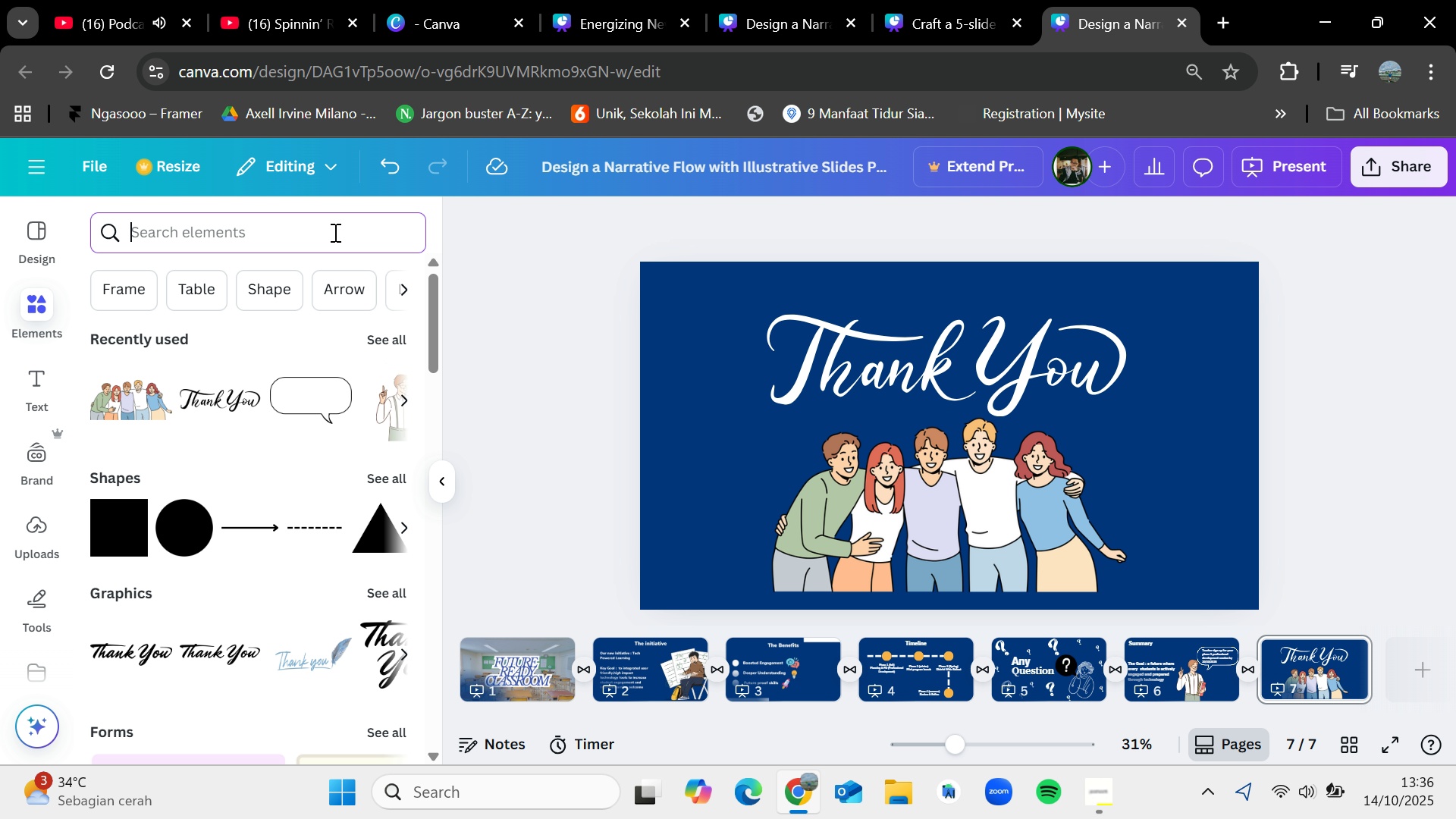 
left_click([334, 232])
 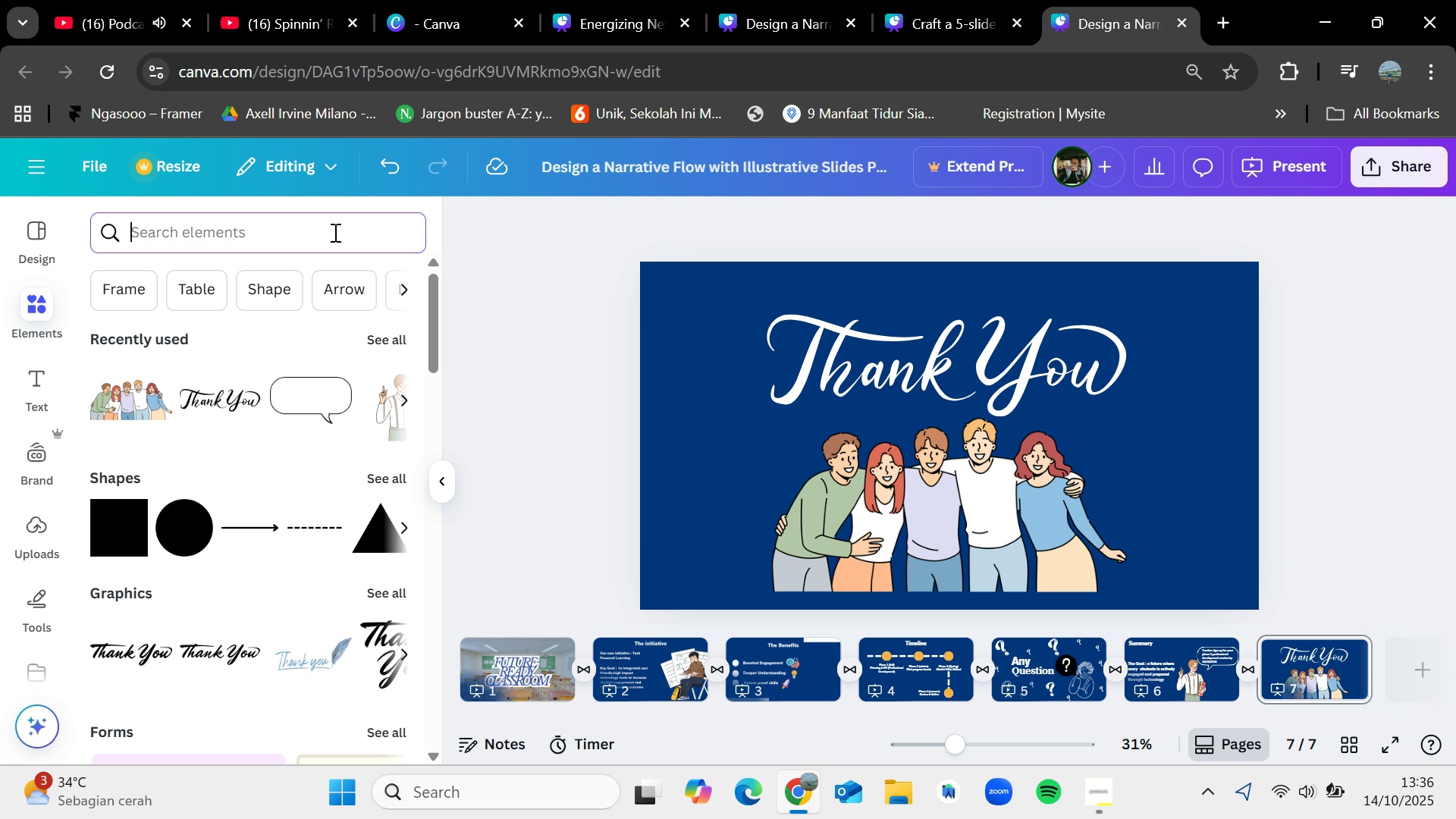 
type(classroom)
 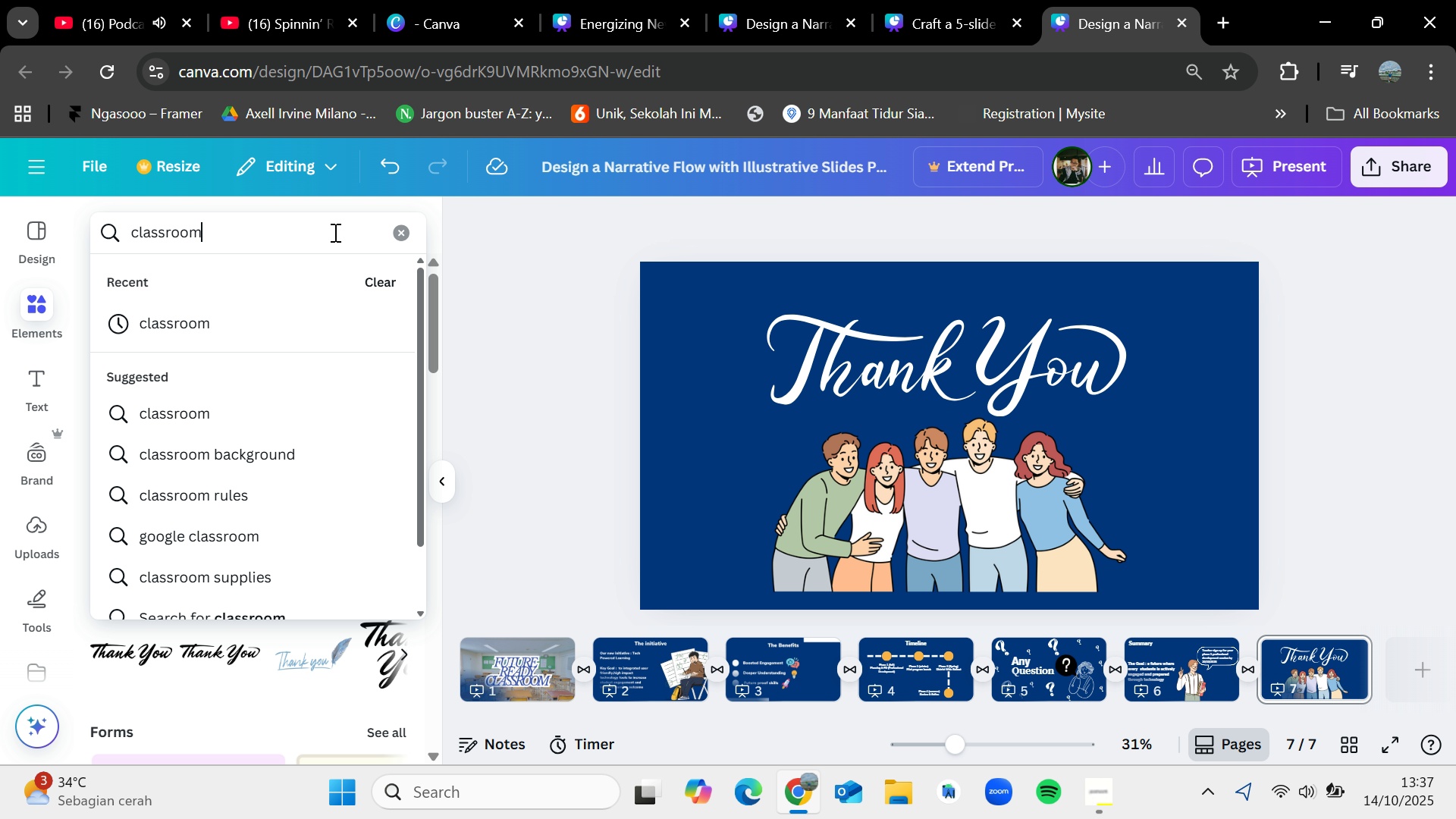 
key(Enter)
 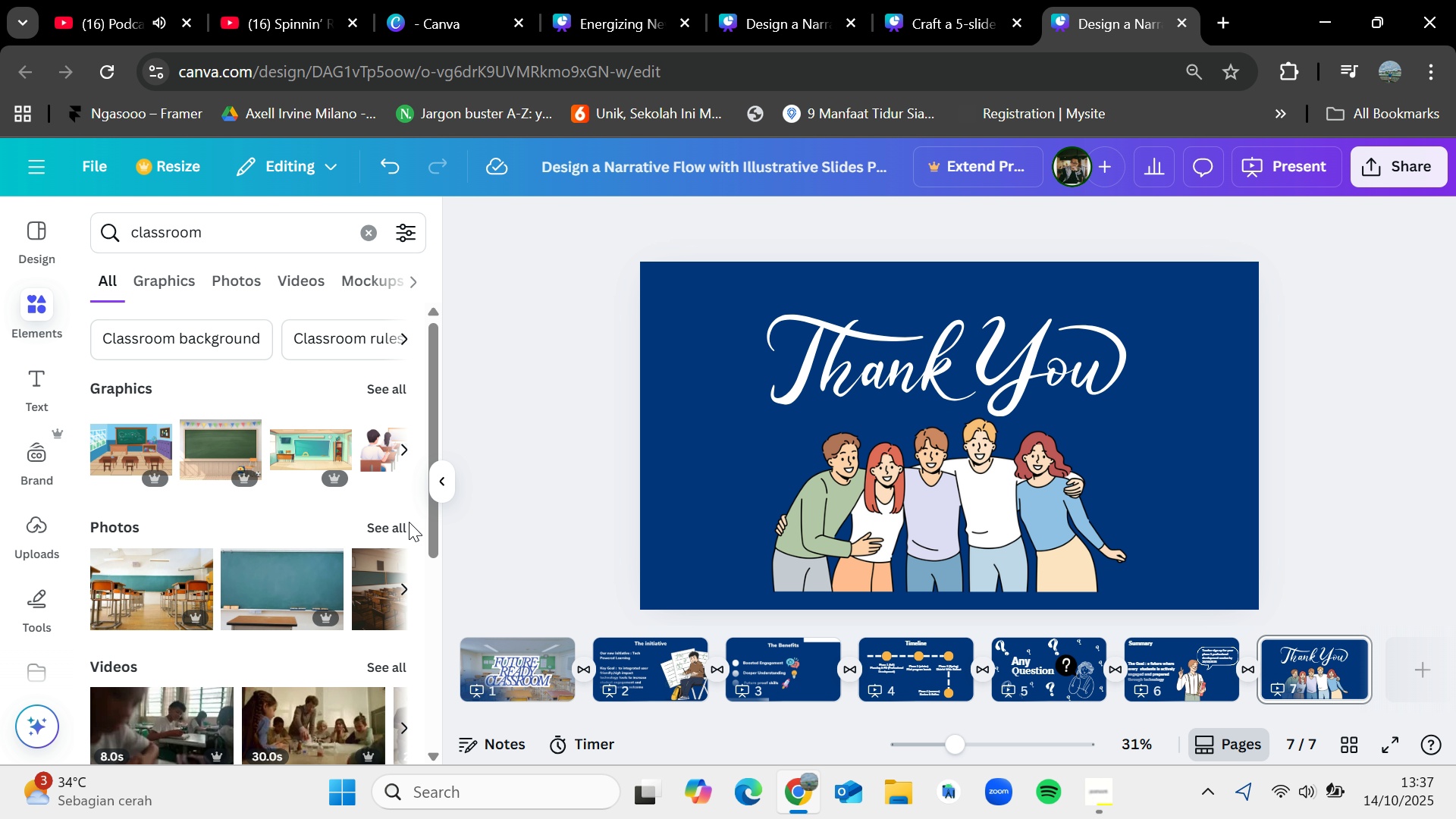 
left_click([399, 522])
 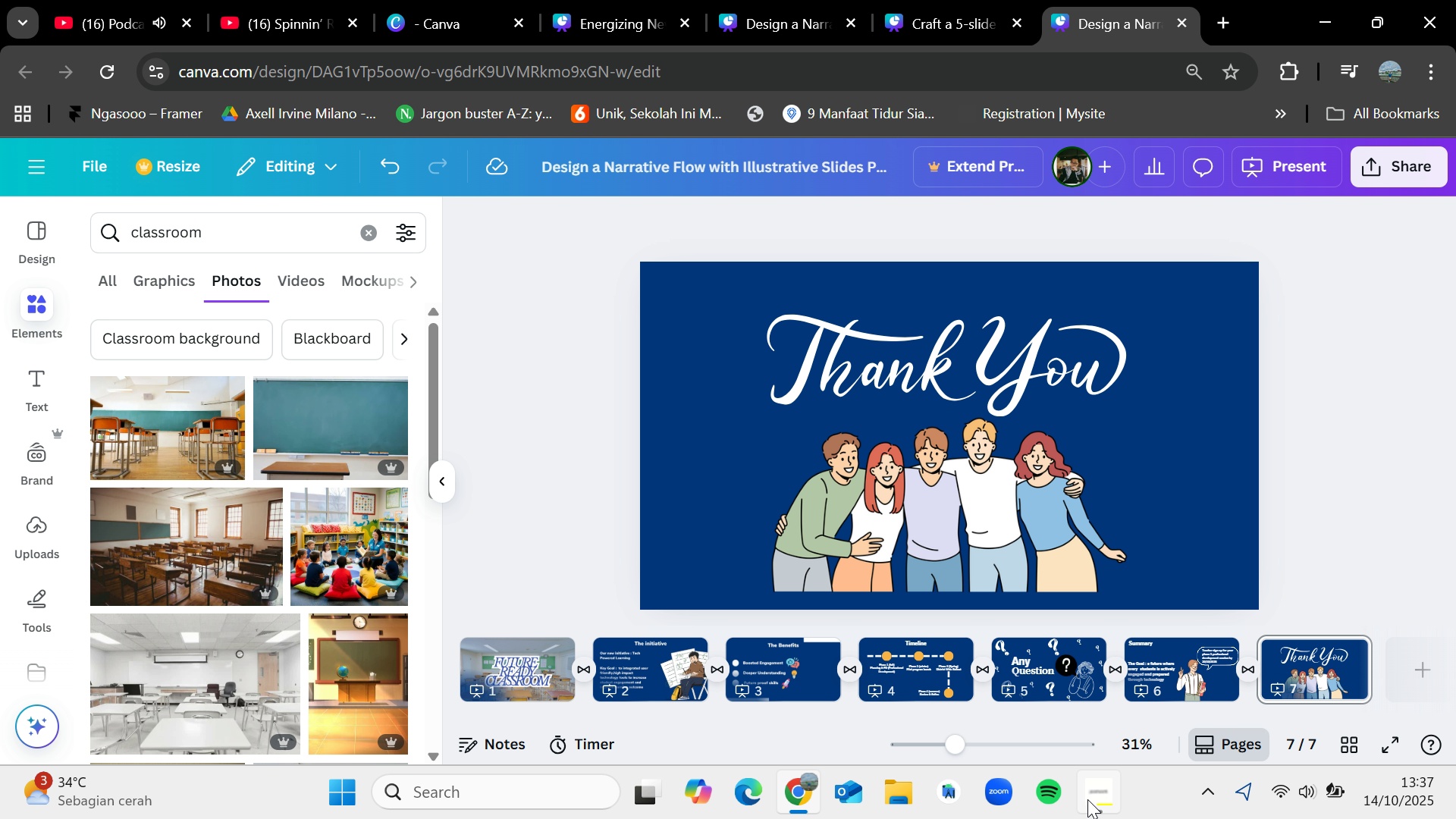 
left_click([1087, 799])
 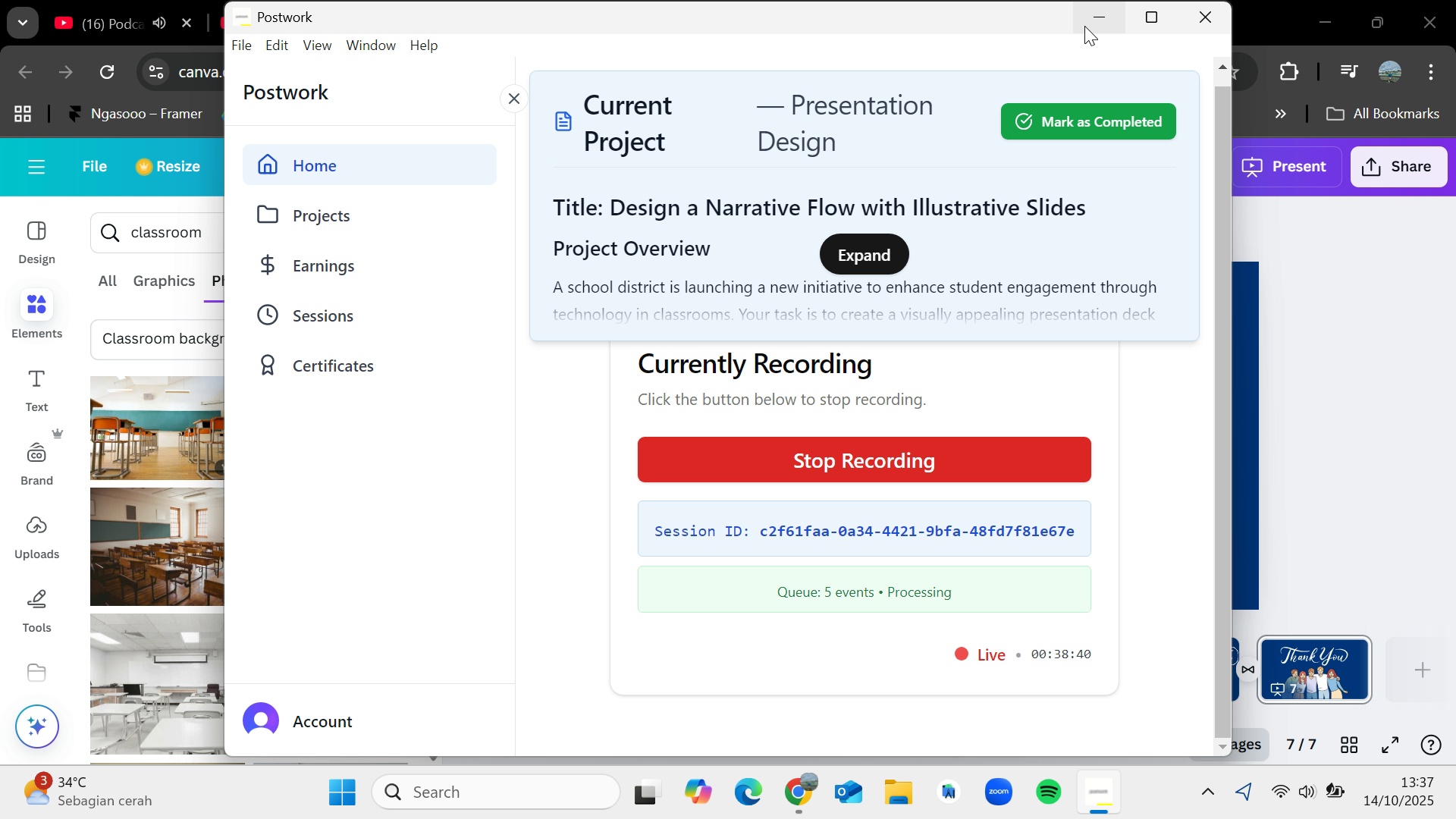 
scroll: coordinate [242, 500], scroll_direction: down, amount: 8.0
 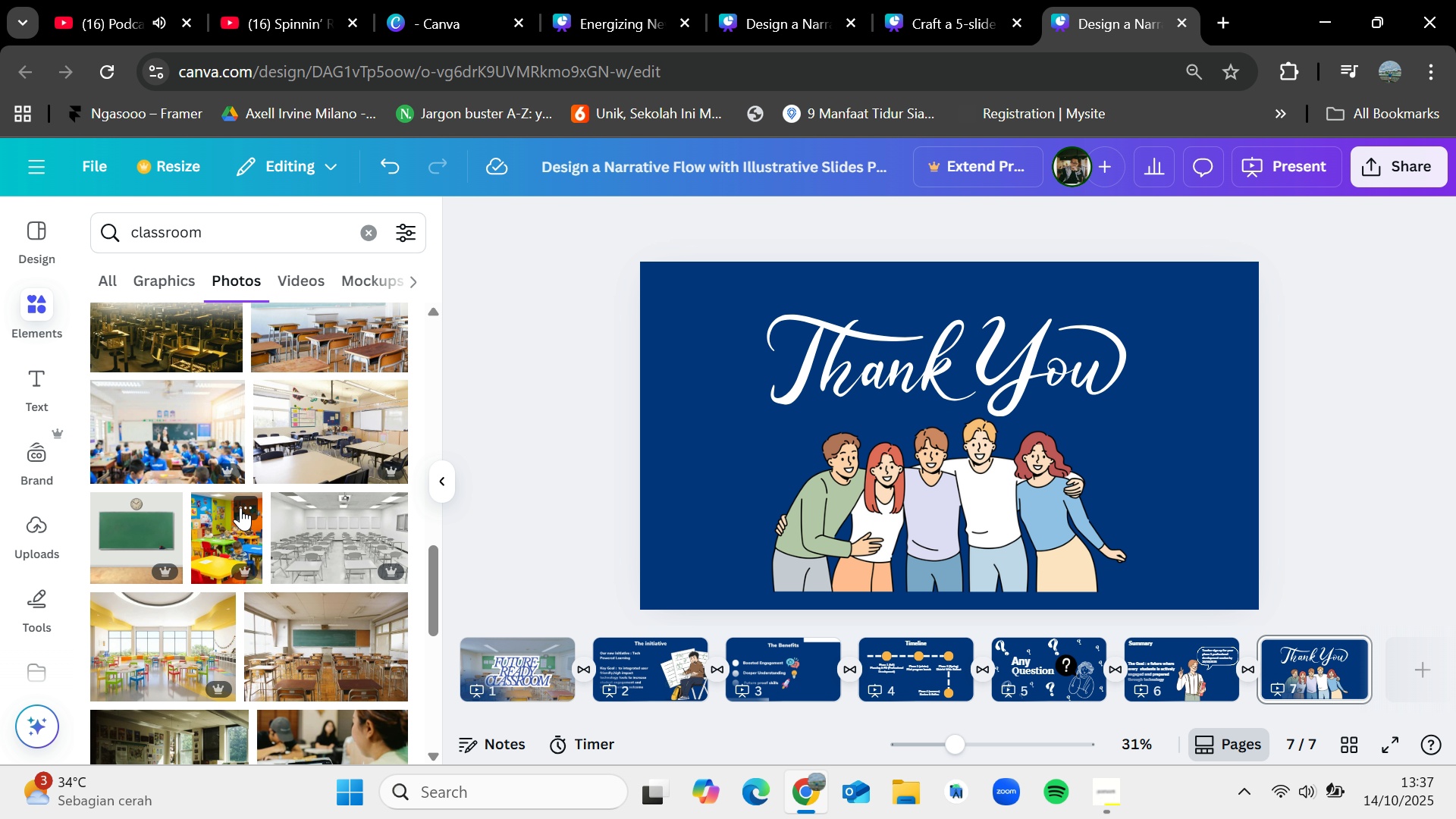 
wait(23.96)
 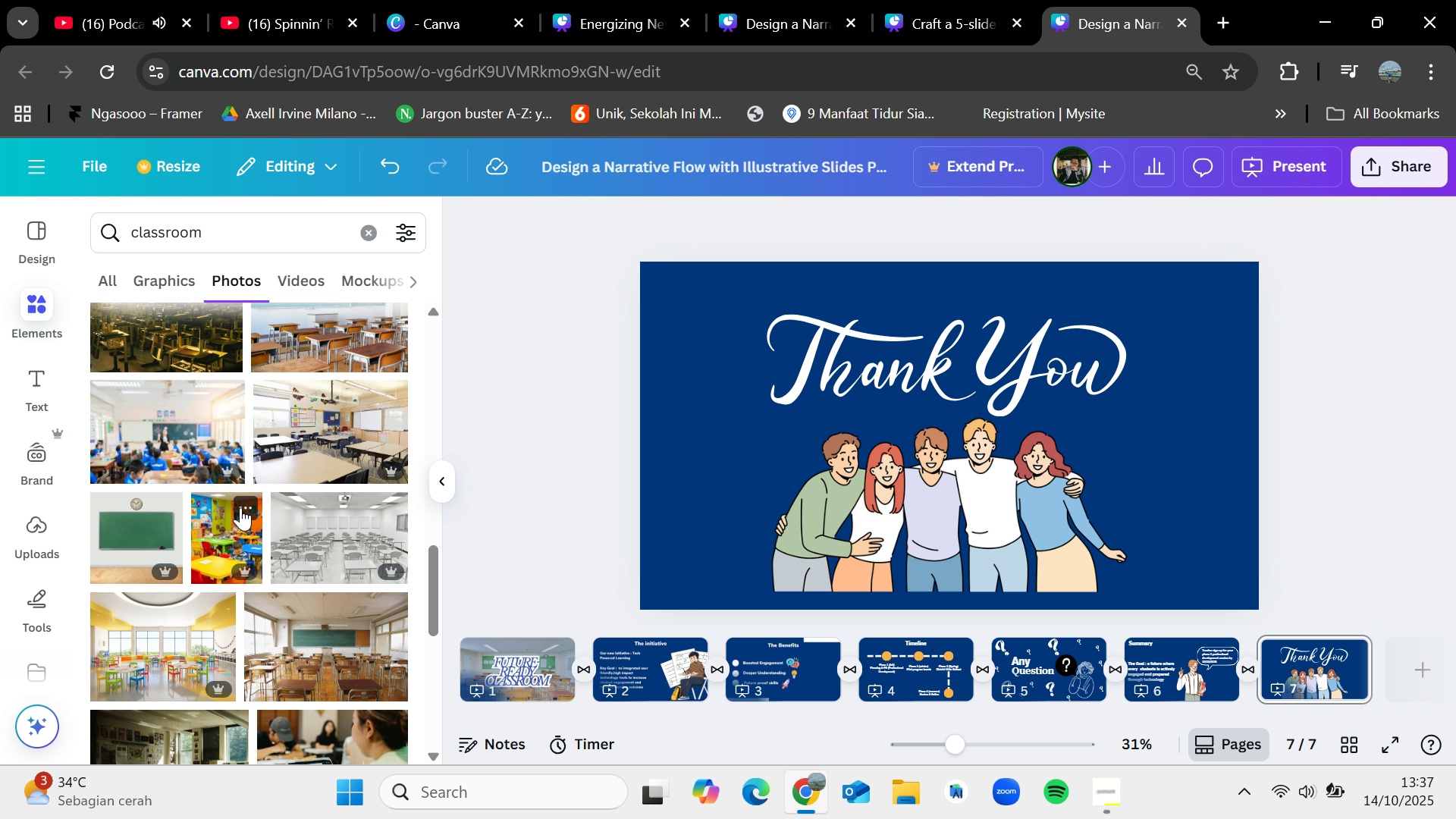 
scroll: coordinate [203, 522], scroll_direction: down, amount: 4.0
 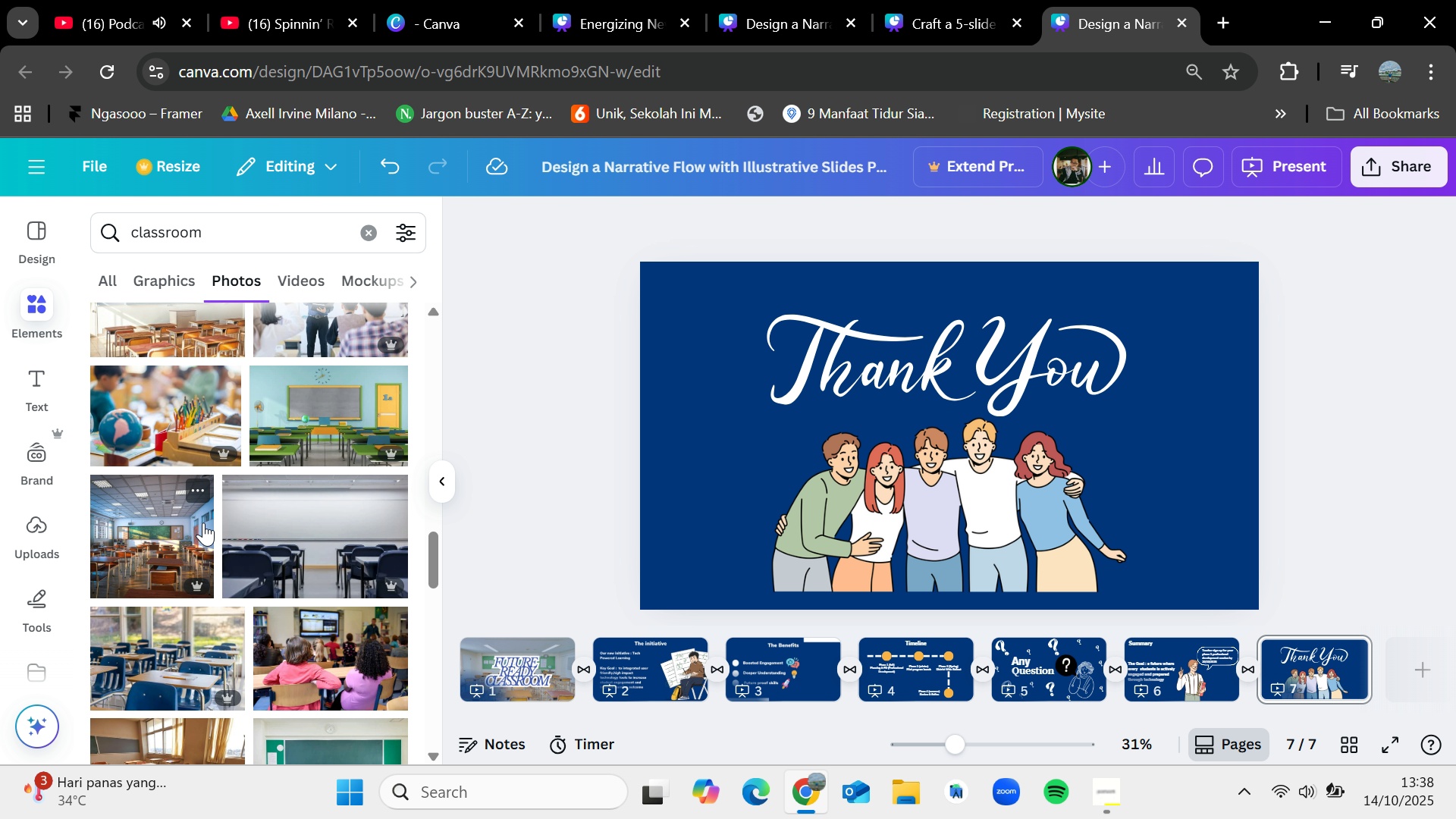 
wait(68.79)
 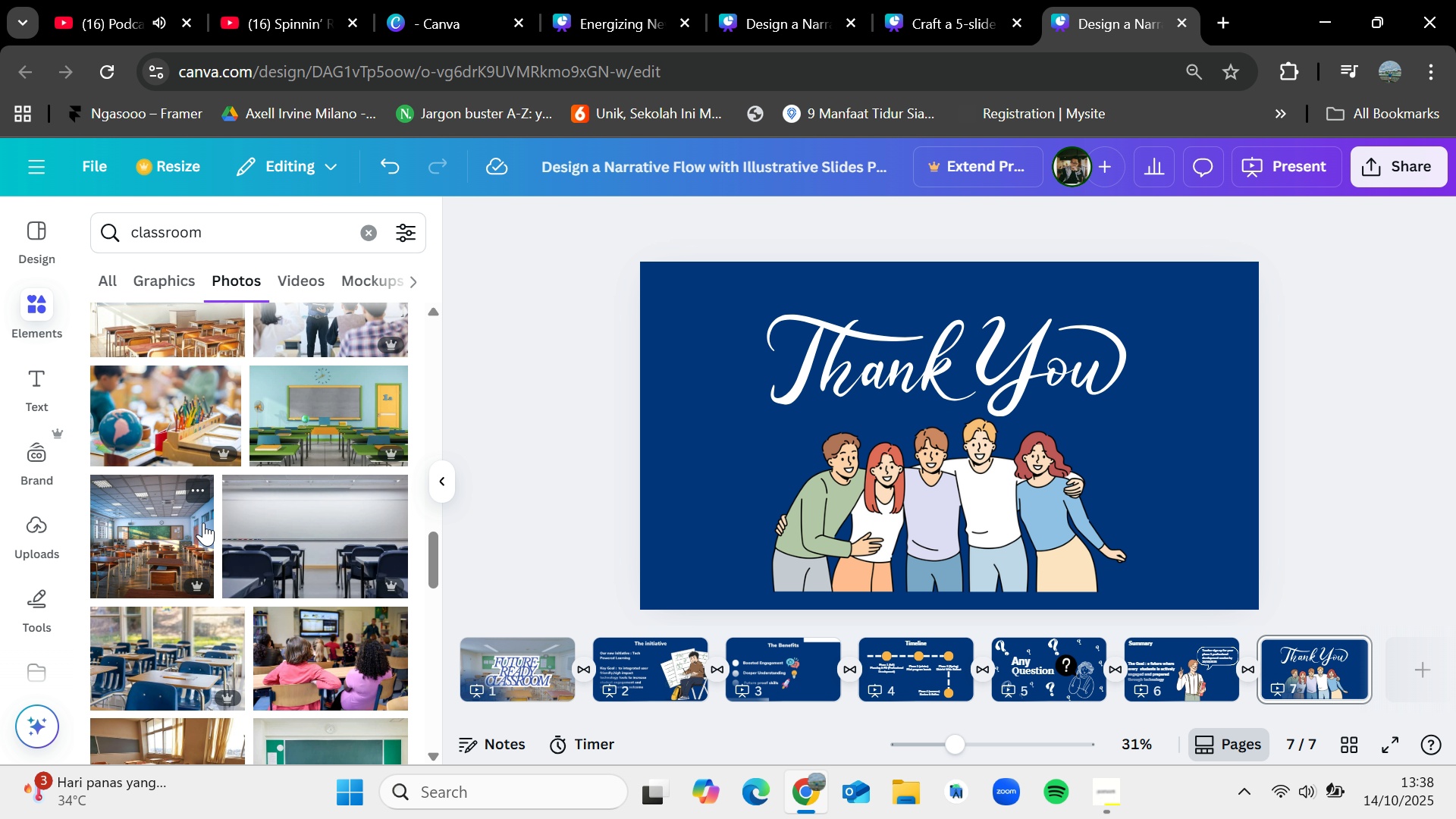 
scroll: coordinate [191, 530], scroll_direction: down, amount: 8.0
 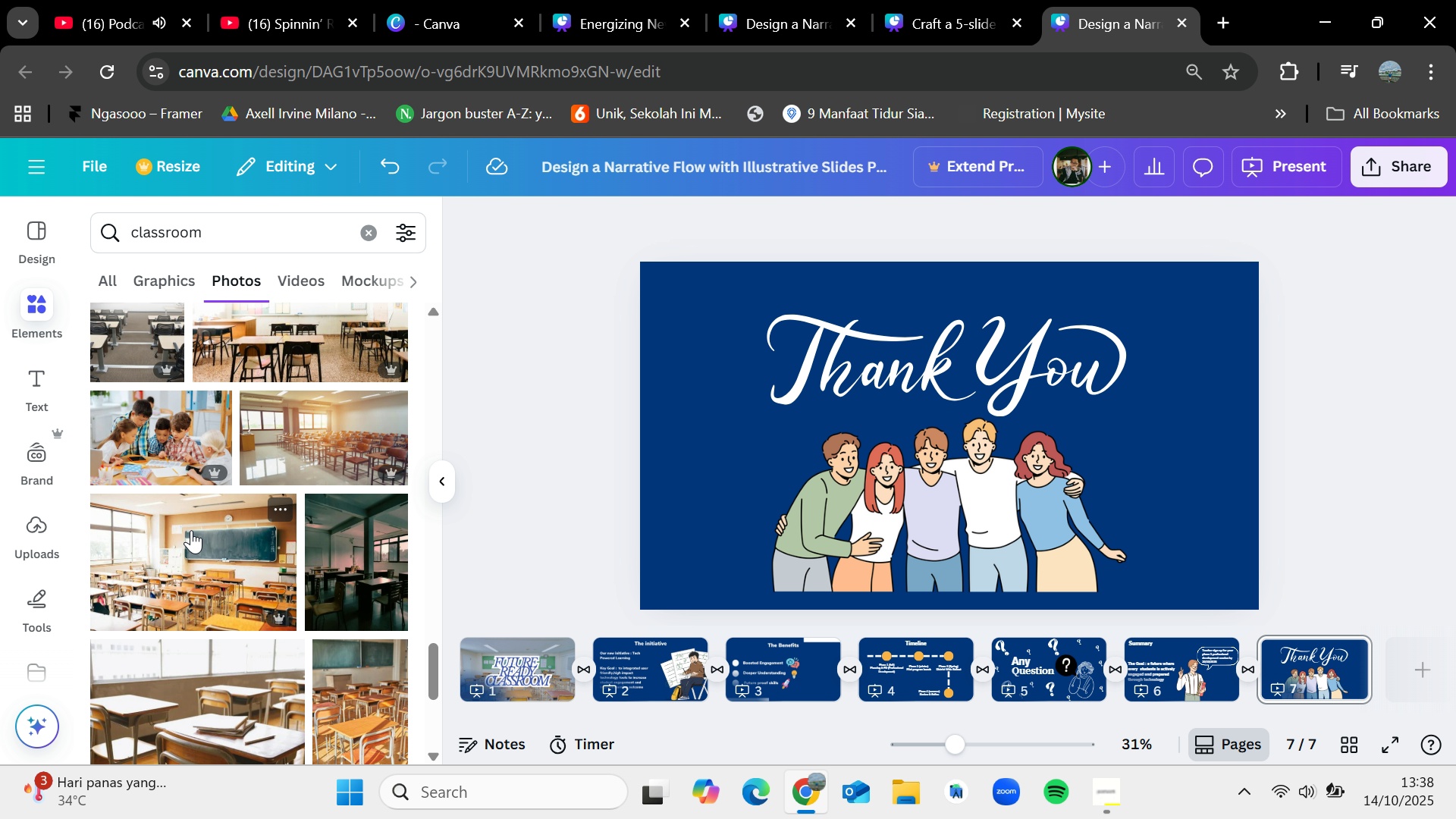 
scroll: coordinate [191, 530], scroll_direction: up, amount: 2.0
 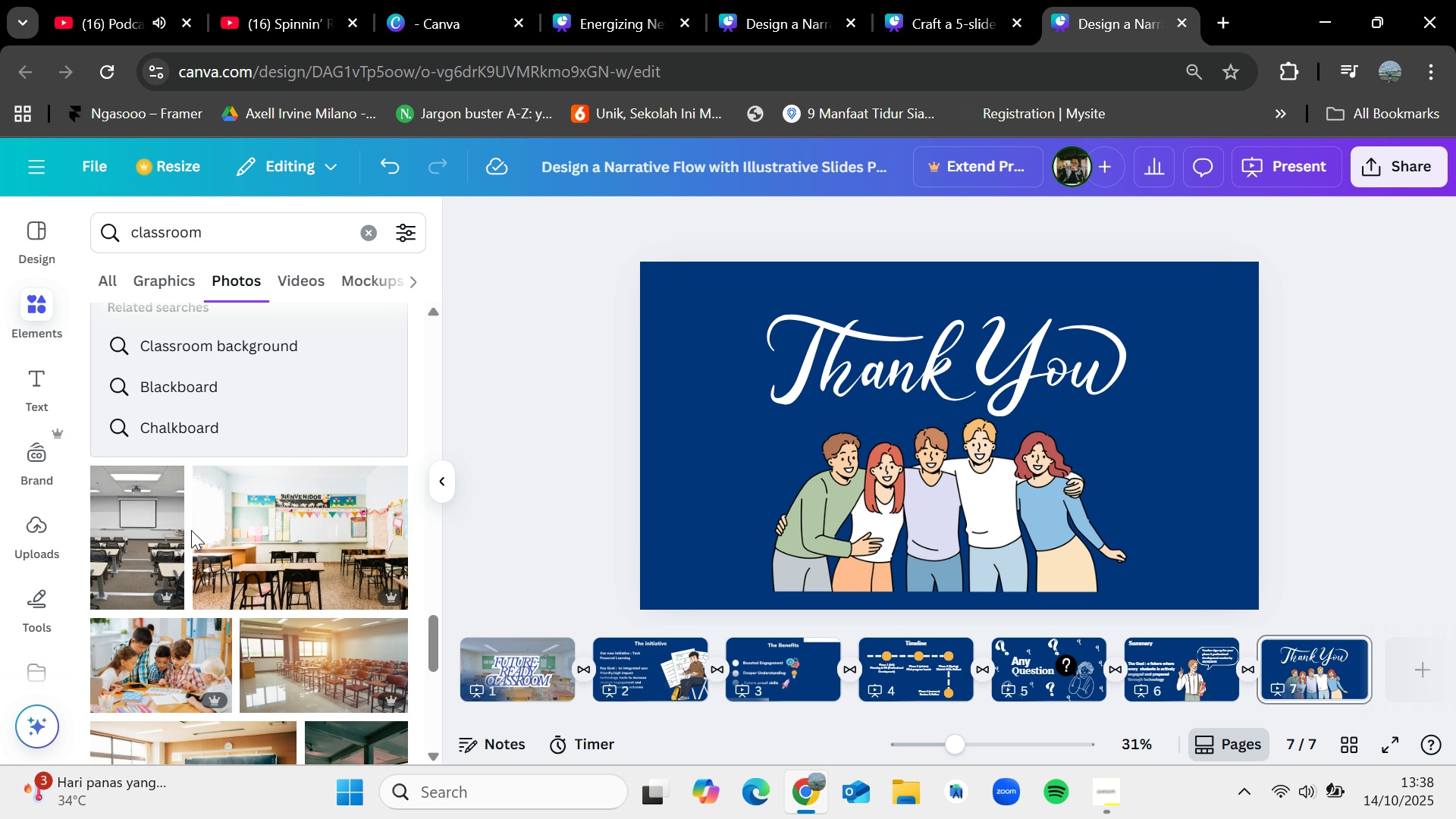 
wait(5.92)
 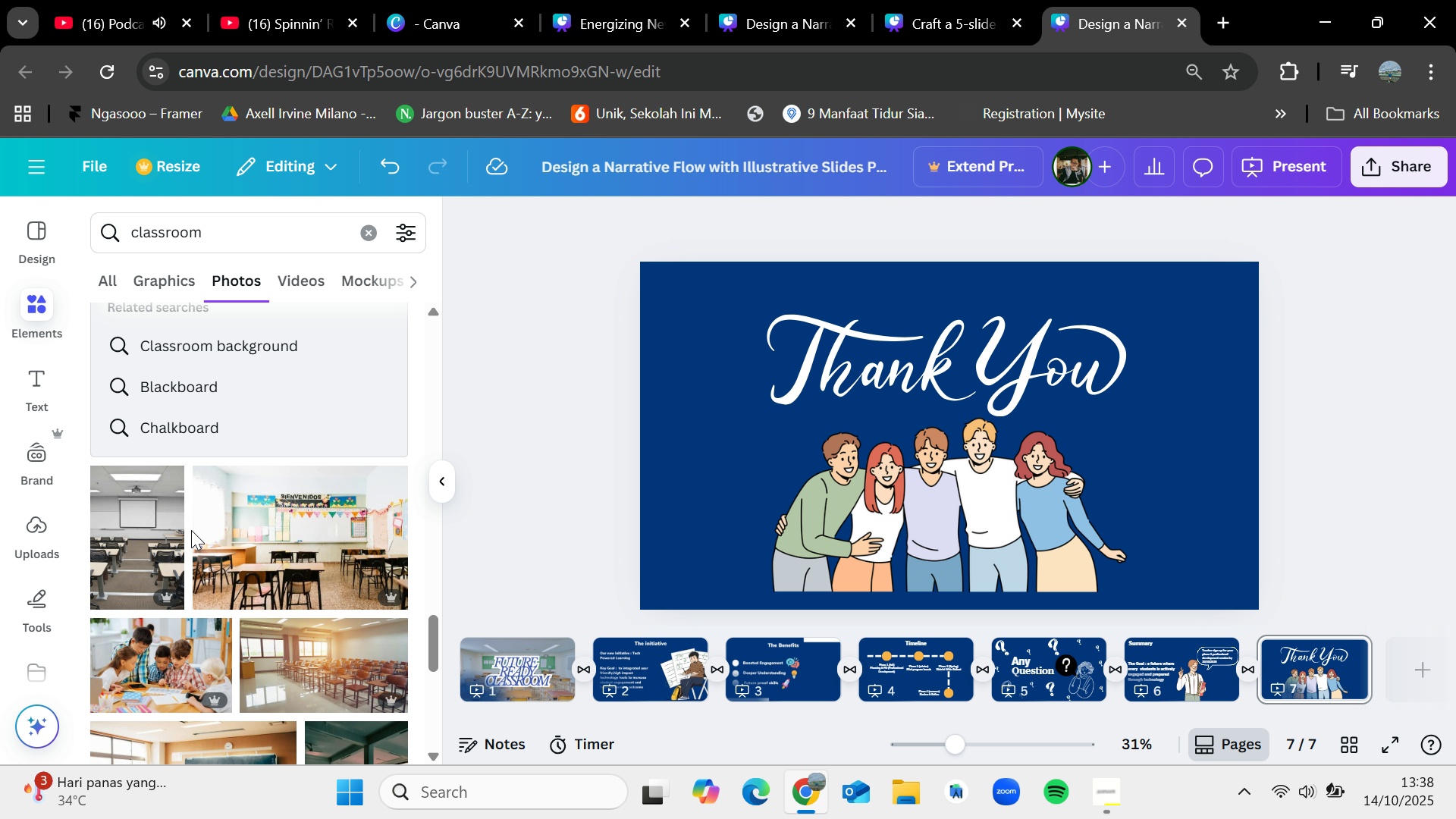 
scroll: coordinate [191, 530], scroll_direction: down, amount: 2.0
 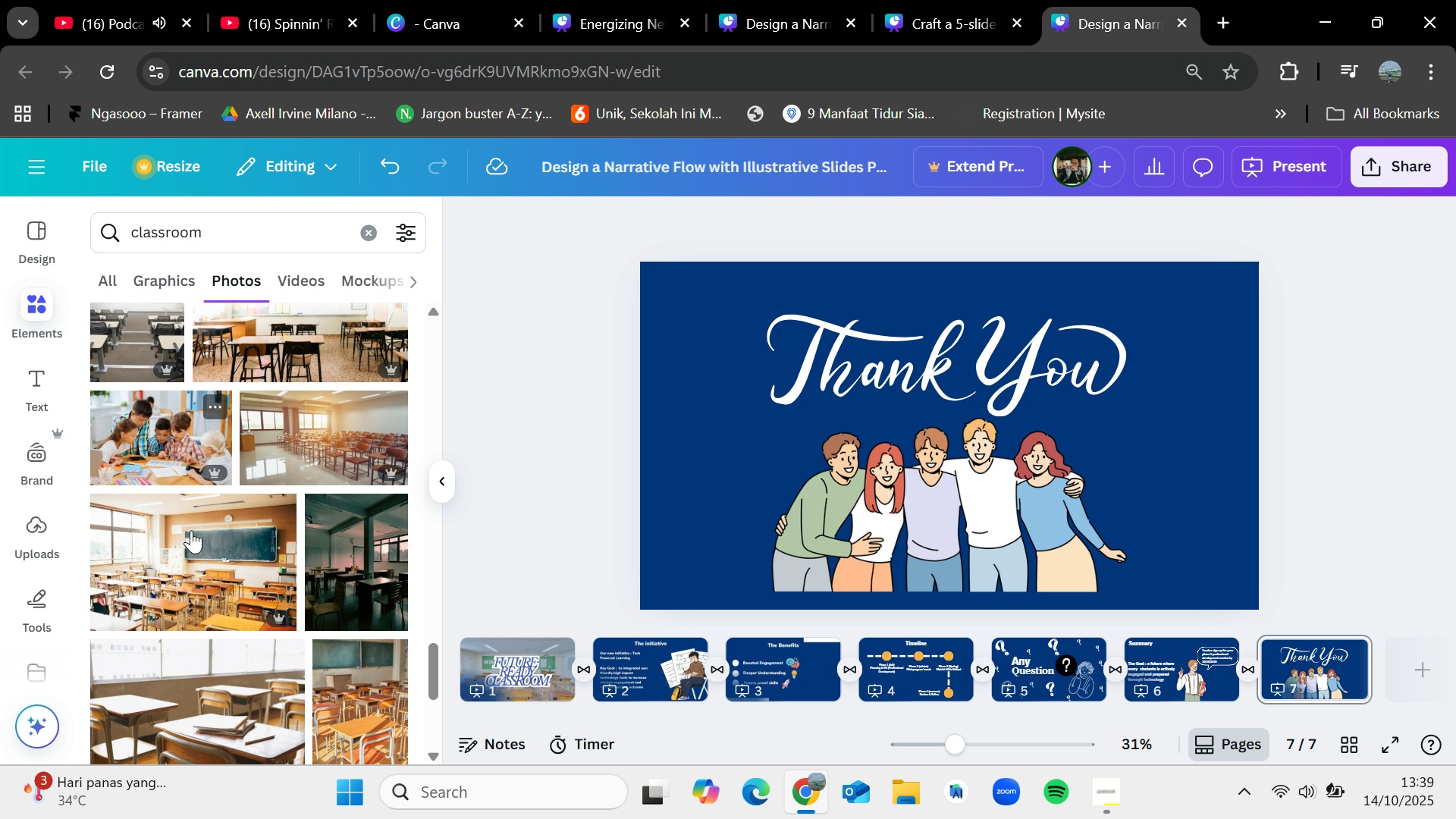 
scroll: coordinate [191, 530], scroll_direction: up, amount: 2.0
 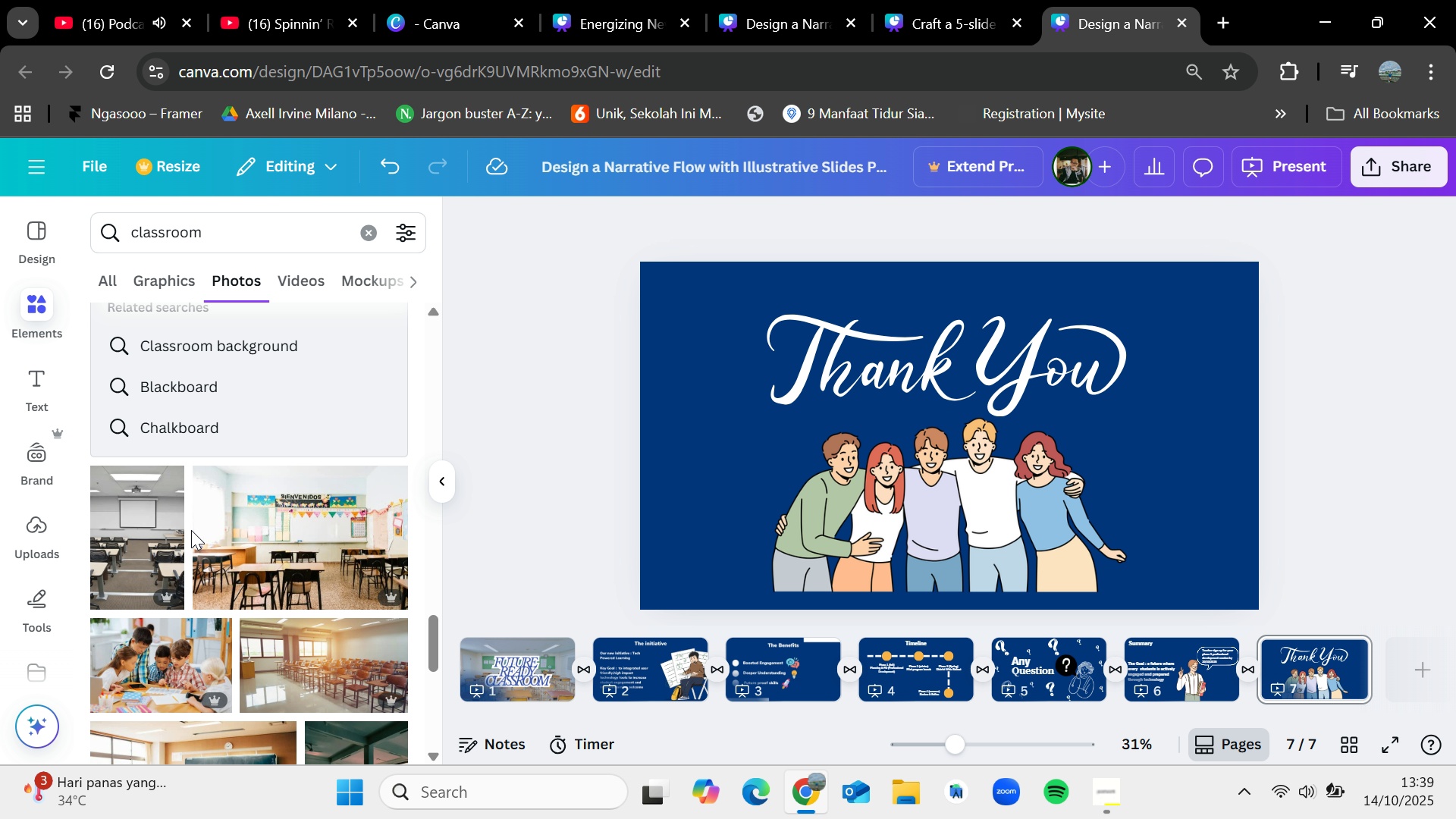 
scroll: coordinate [191, 530], scroll_direction: down, amount: 3.0
 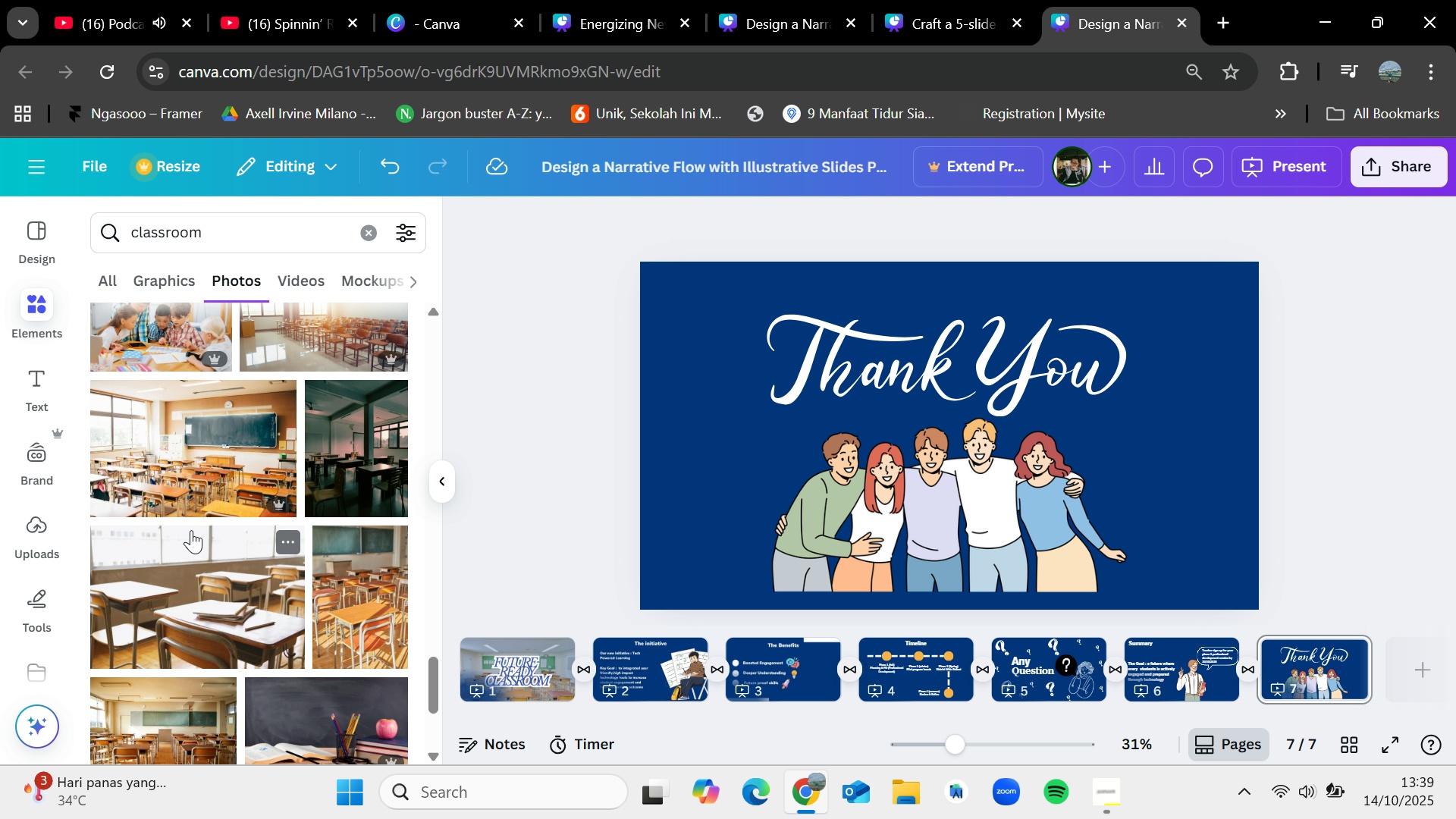 
scroll: coordinate [191, 530], scroll_direction: up, amount: 1.0
 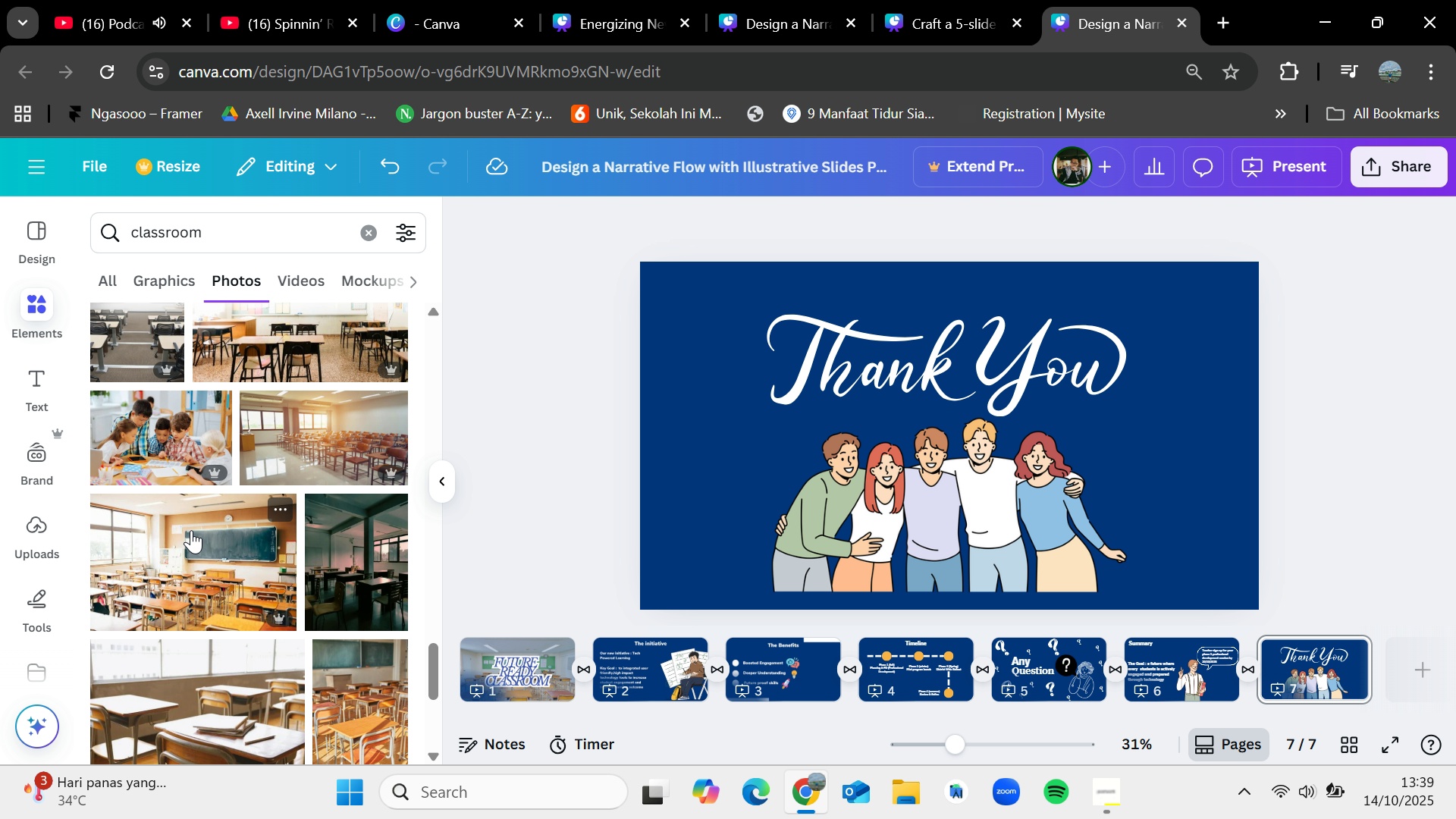 
scroll: coordinate [191, 530], scroll_direction: down, amount: 2.0
 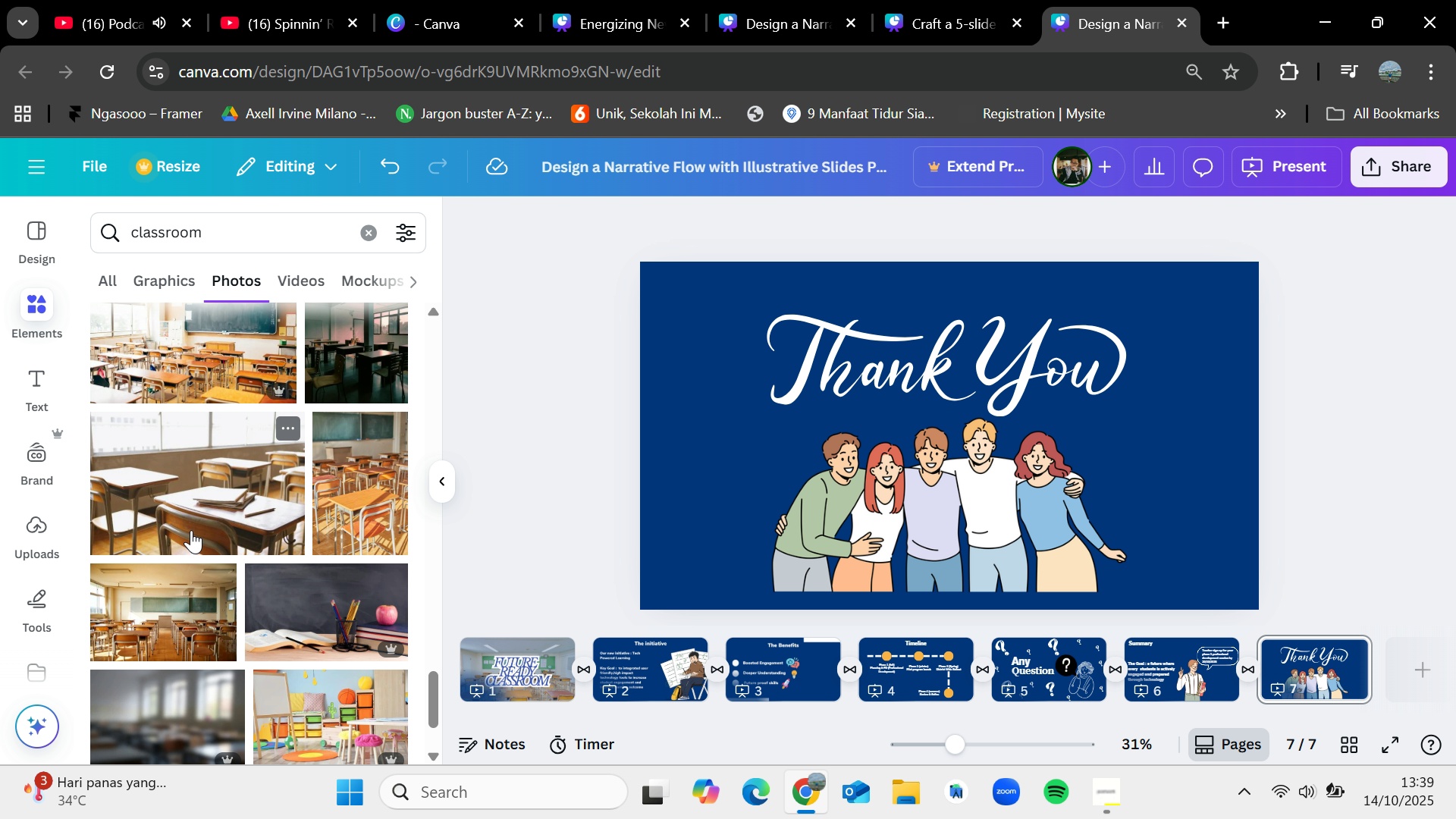 
scroll: coordinate [191, 530], scroll_direction: up, amount: 2.0
 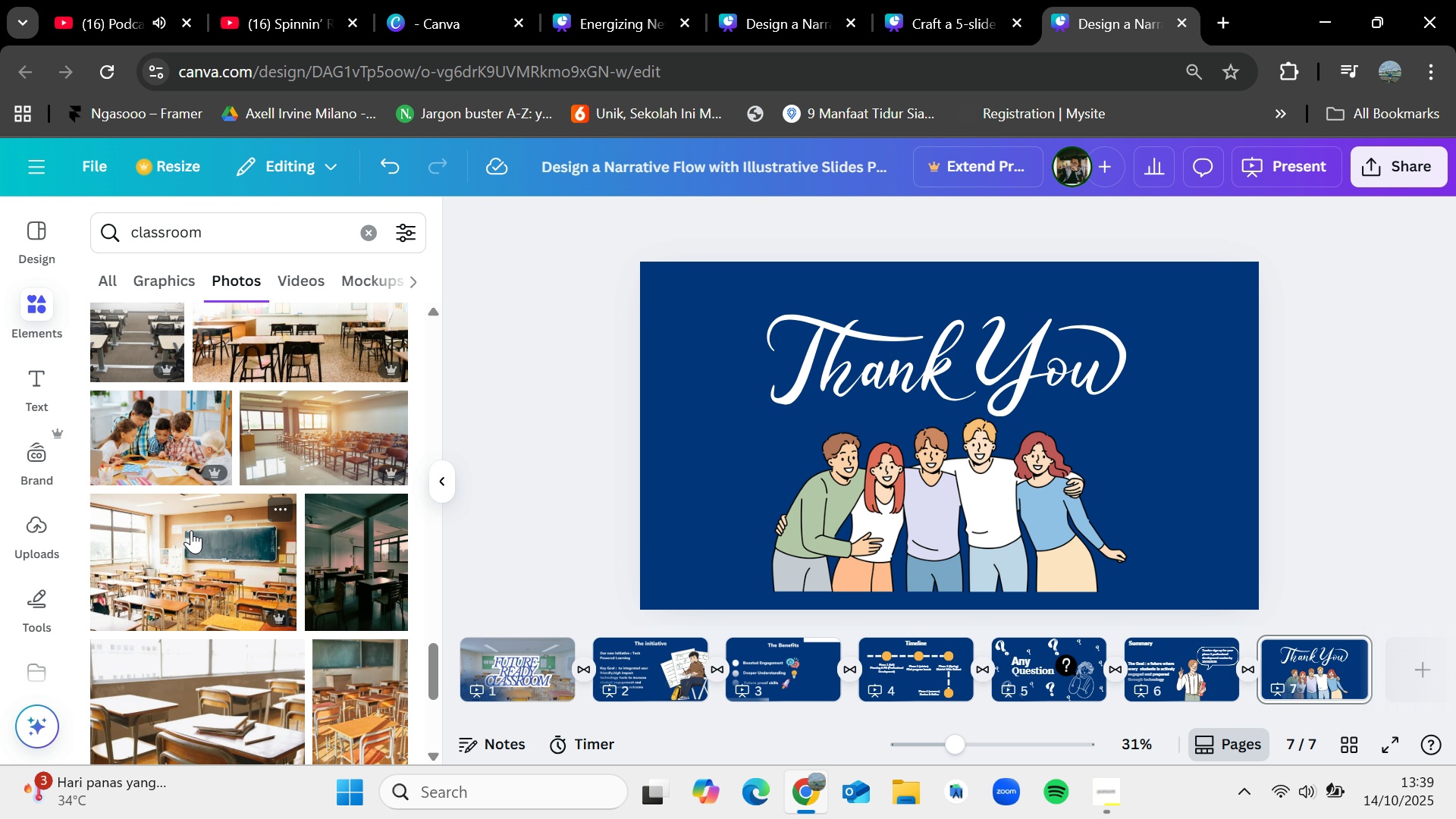 
scroll: coordinate [191, 530], scroll_direction: down, amount: 10.0
 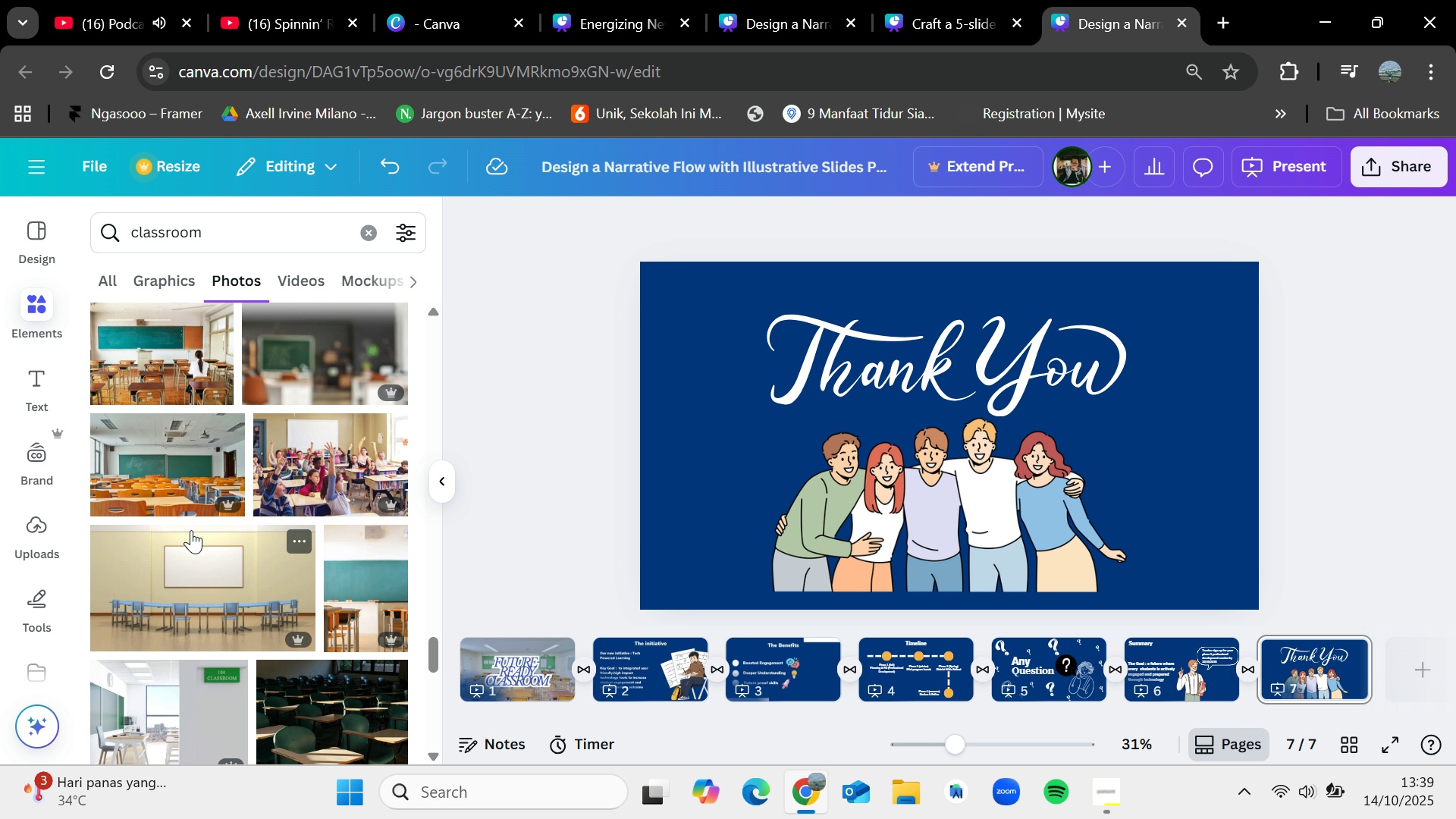 
scroll: coordinate [191, 530], scroll_direction: up, amount: 4.0
 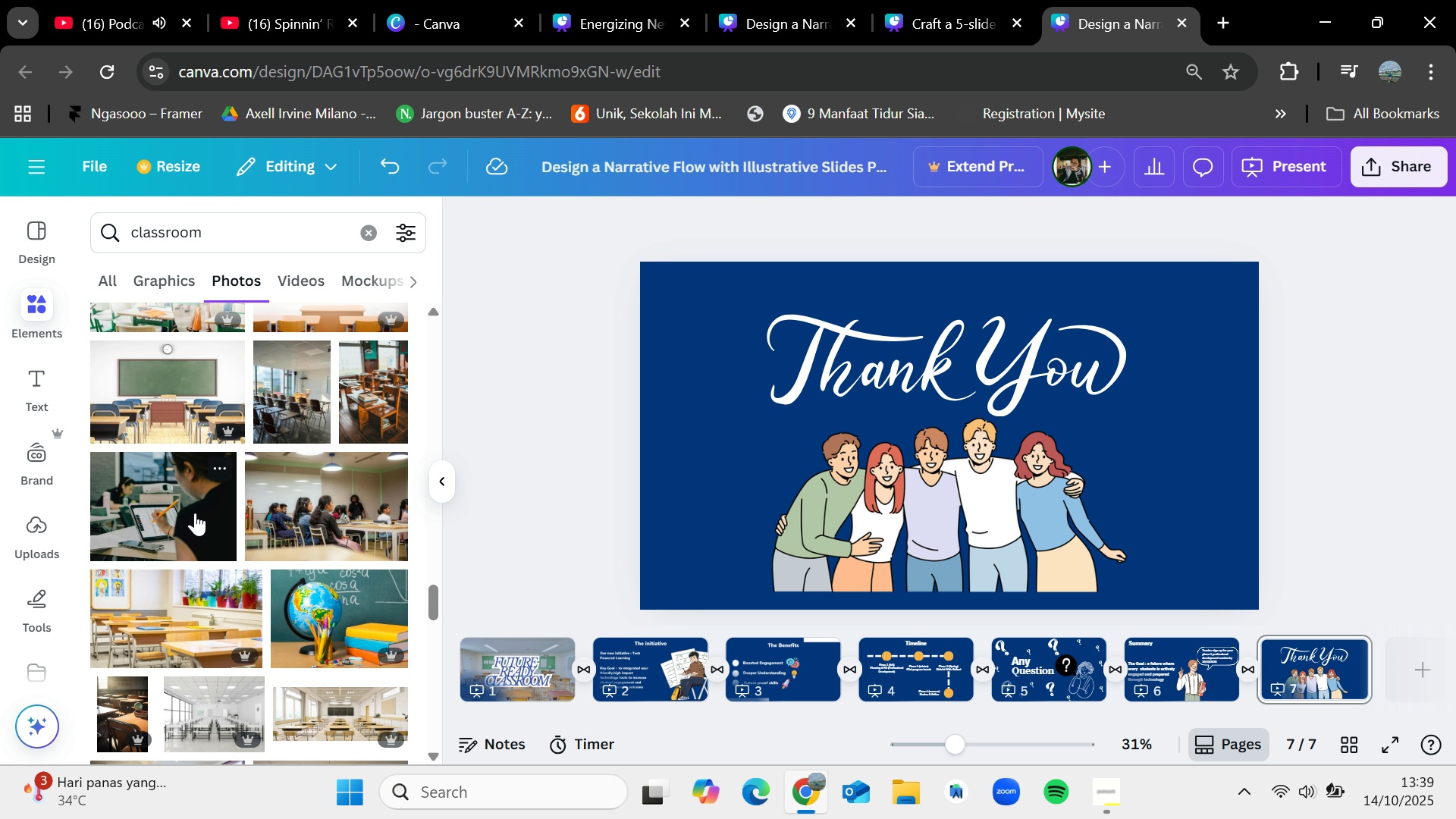 
scroll: coordinate [195, 513], scroll_direction: down, amount: 1.0
 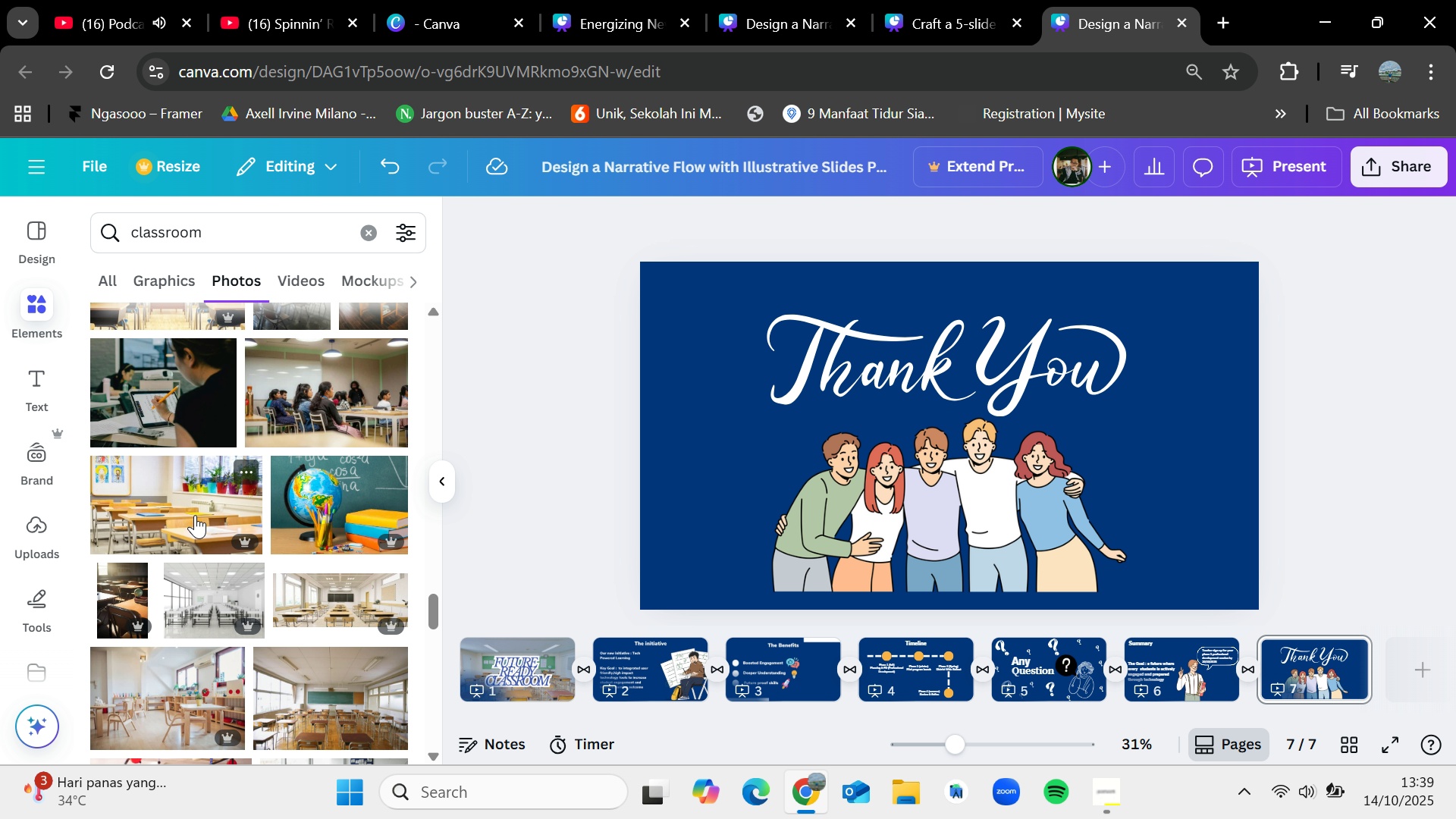 
wait(10.79)
 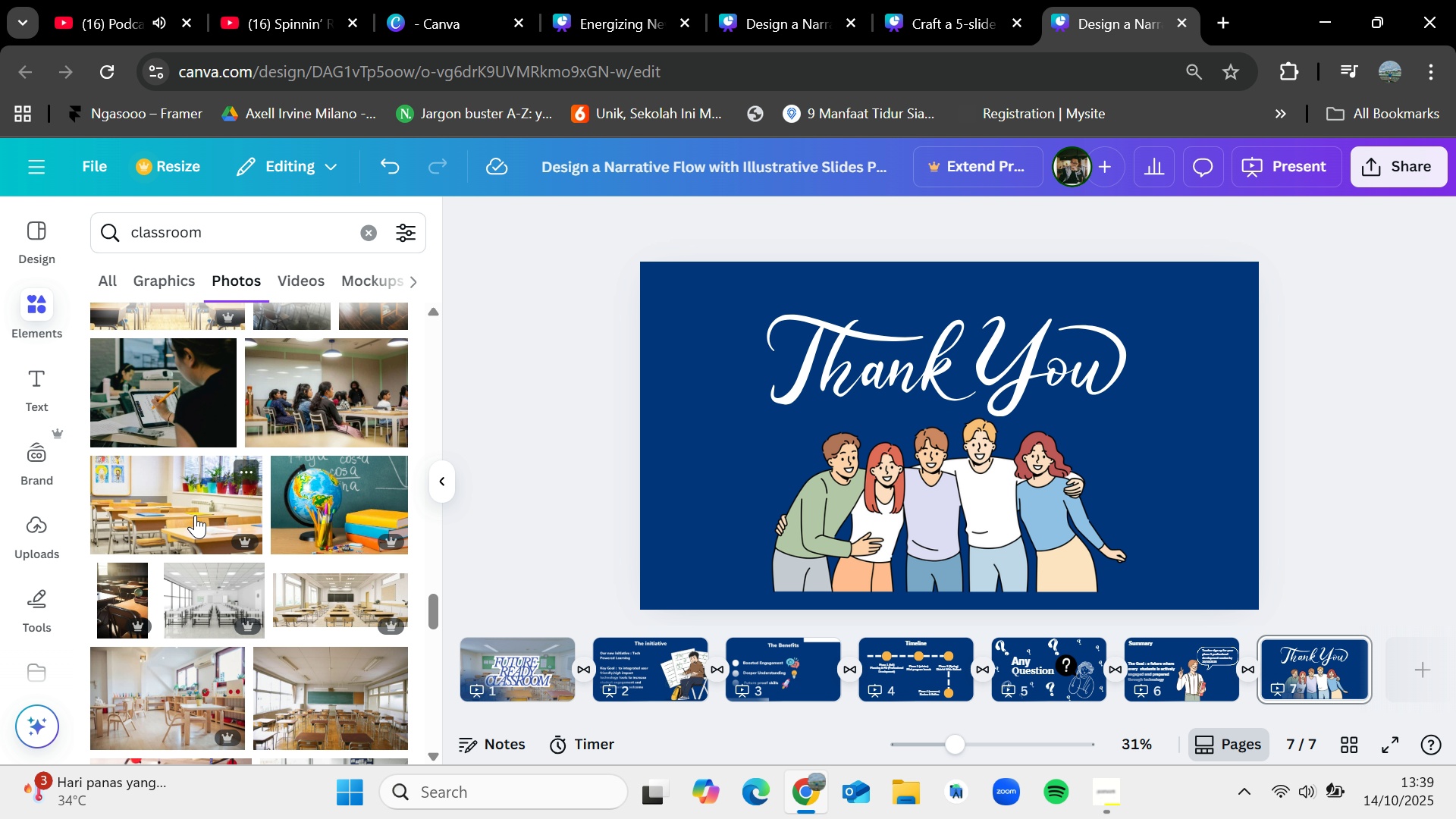 
scroll: coordinate [193, 516], scroll_direction: down, amount: 5.0
 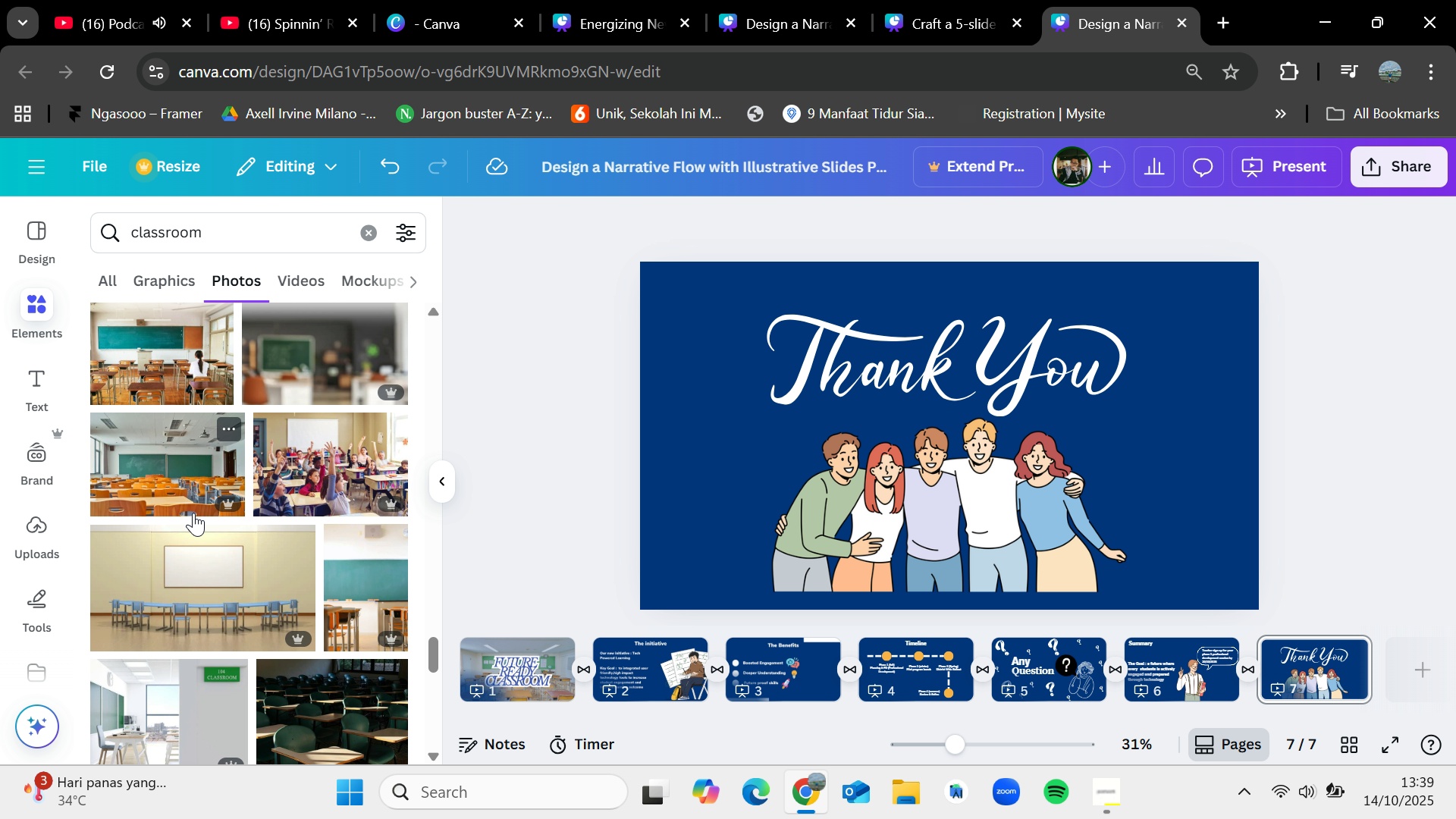 
scroll: coordinate [193, 515], scroll_direction: down, amount: 6.0
 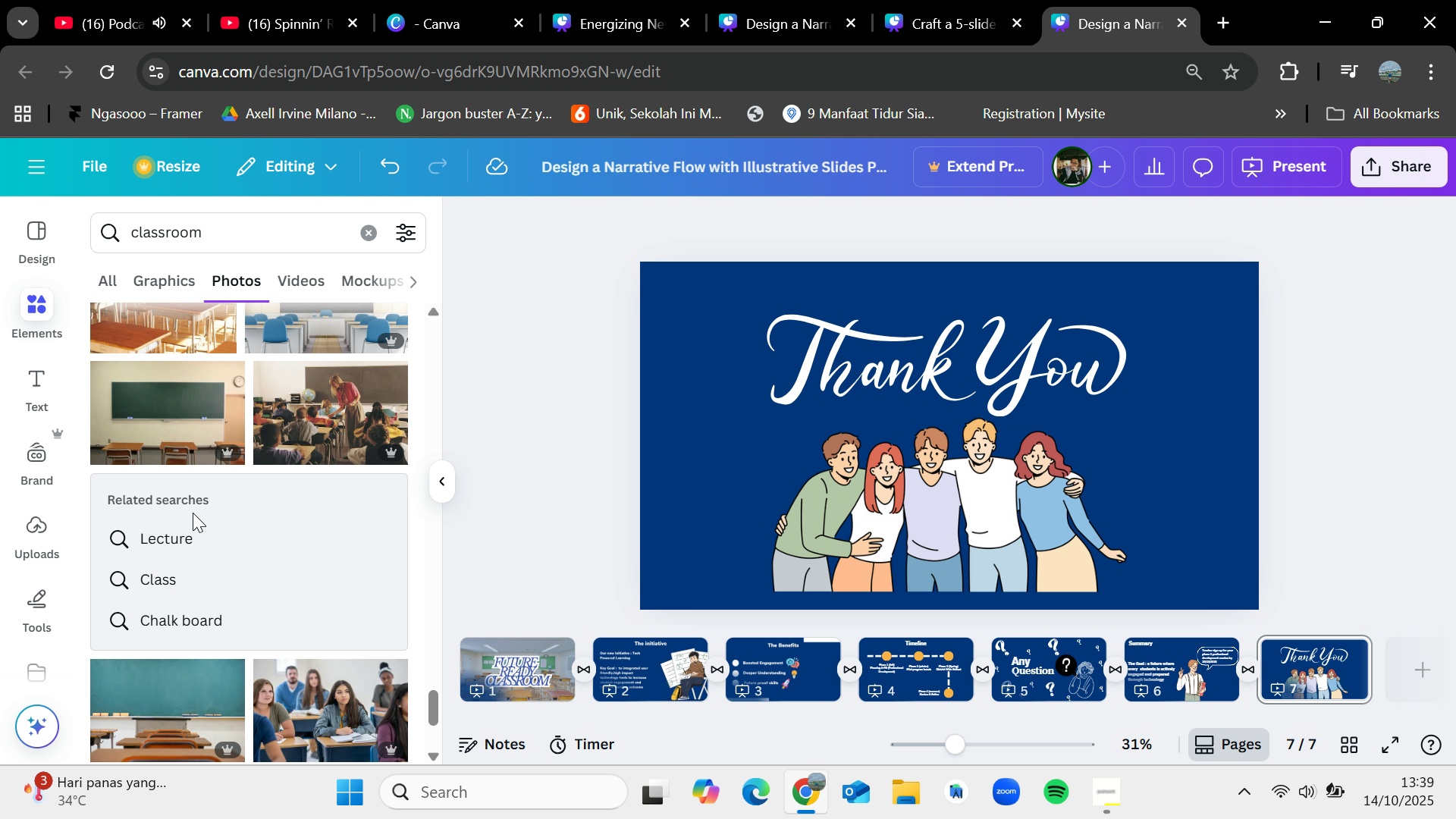 
scroll: coordinate [193, 513], scroll_direction: down, amount: 5.0
 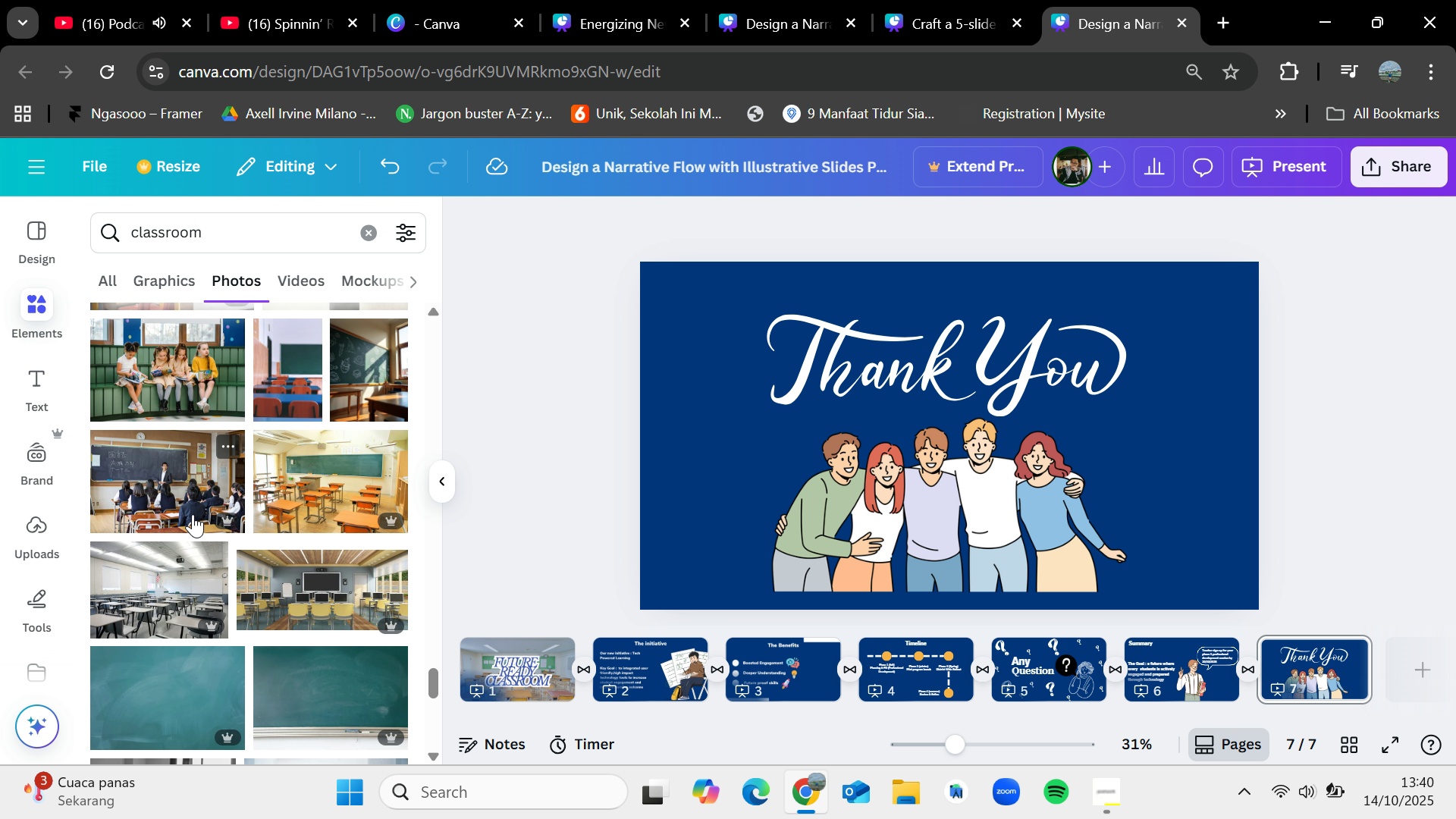 
scroll: coordinate [192, 517], scroll_direction: down, amount: 5.0
 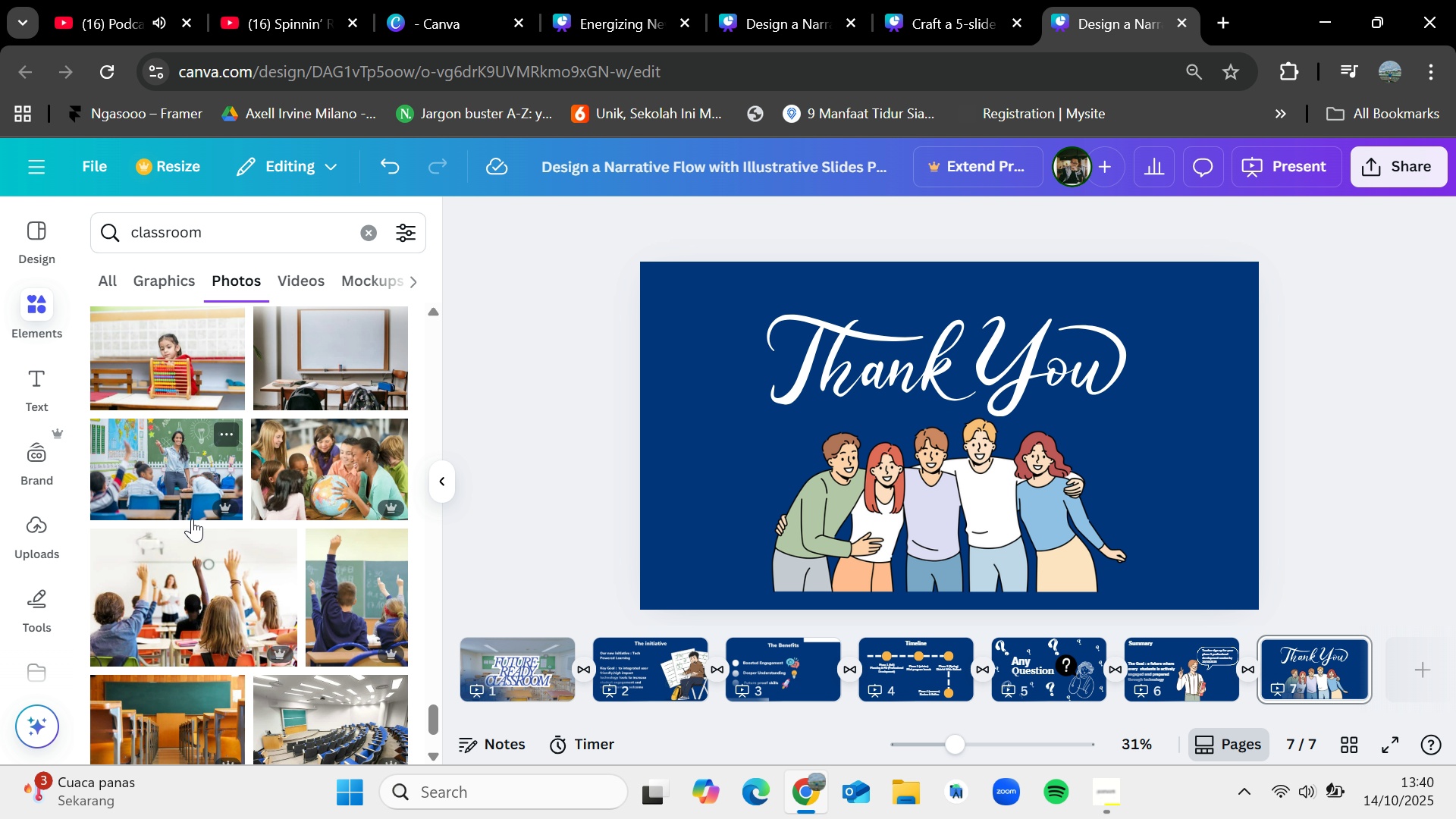 
scroll: coordinate [192, 517], scroll_direction: down, amount: 1.0
 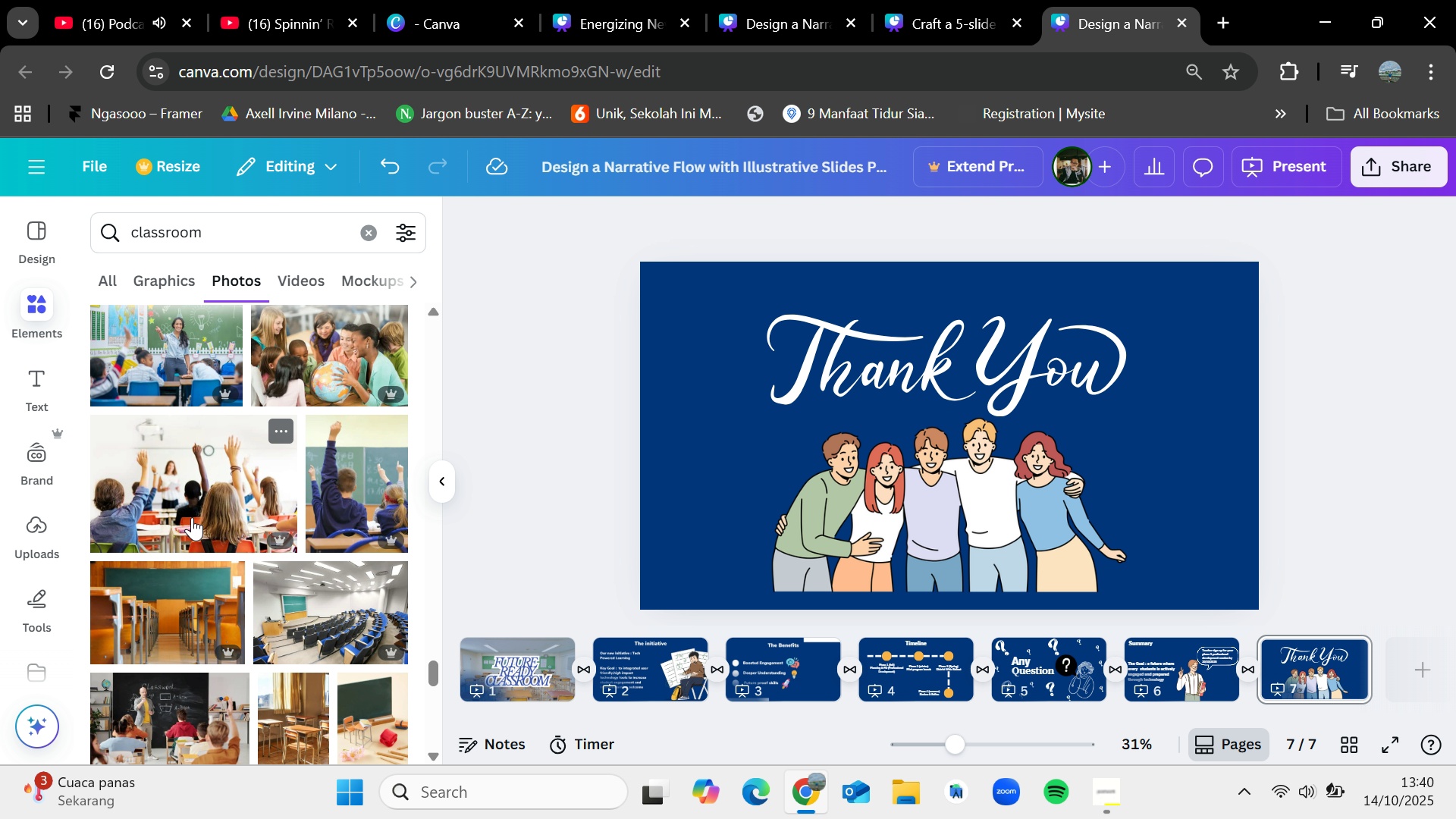 
wait(8.24)
 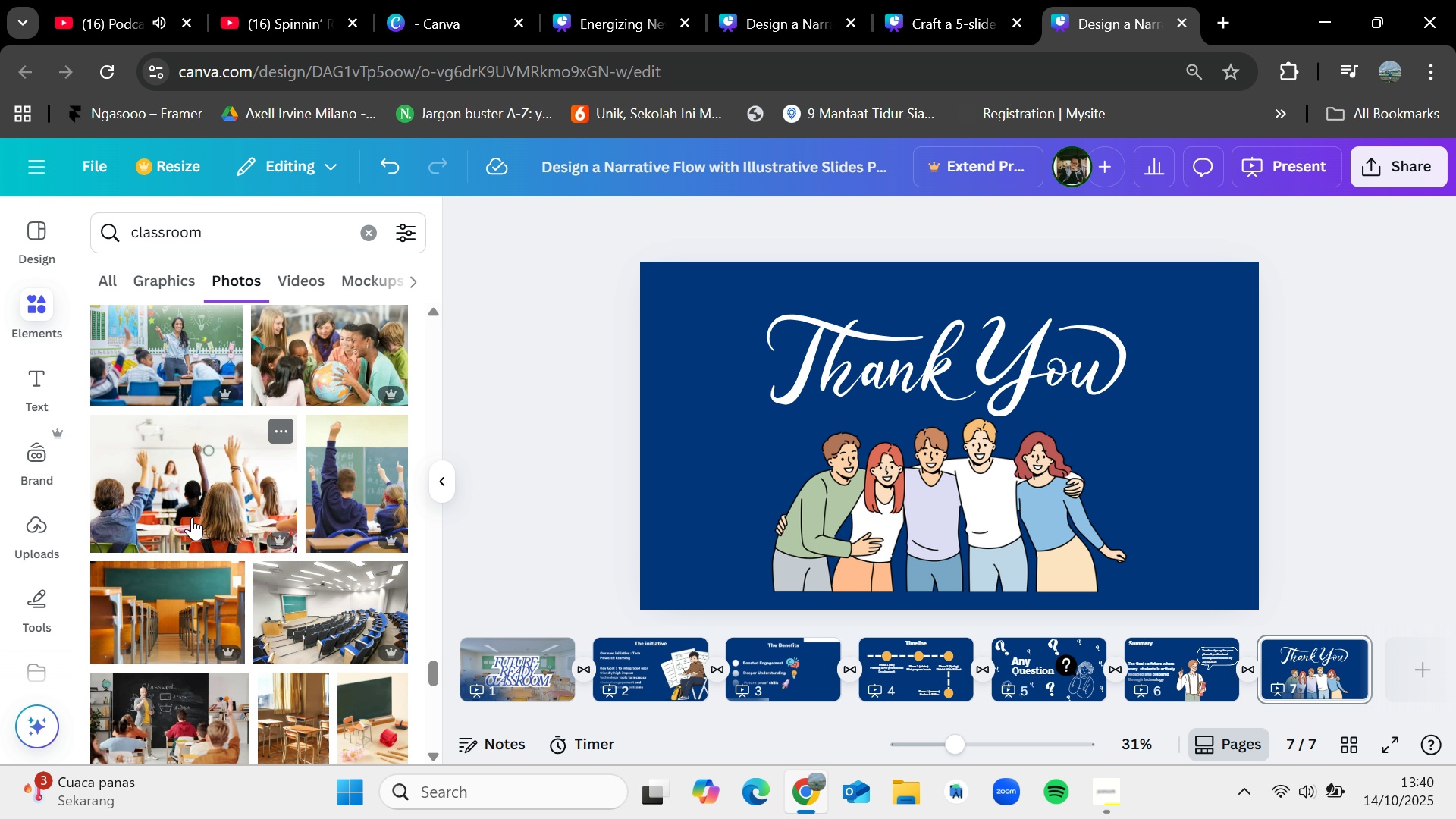 
scroll: coordinate [273, 482], scroll_direction: down, amount: 11.0
 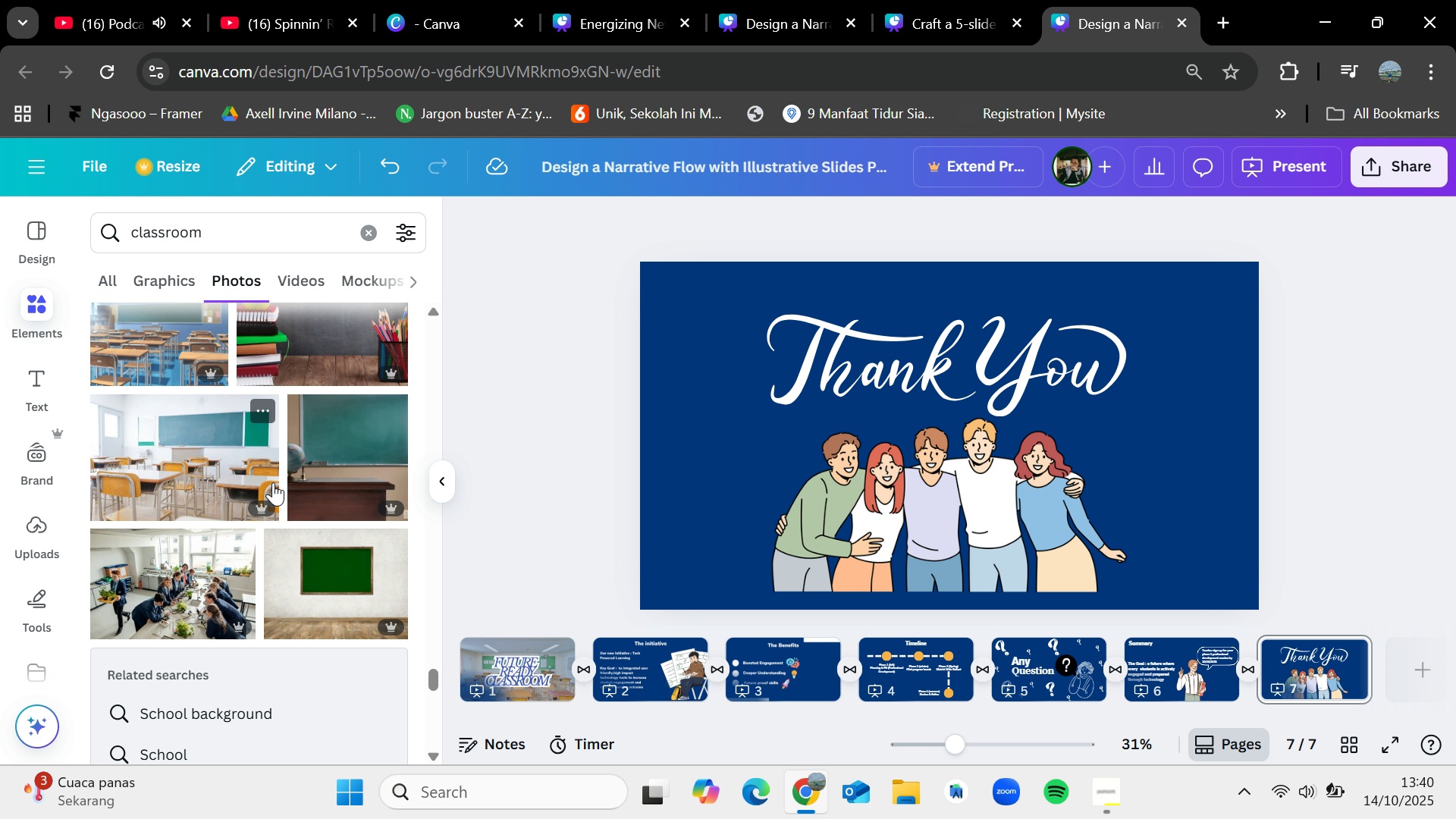 
scroll: coordinate [273, 482], scroll_direction: down, amount: 1.0
 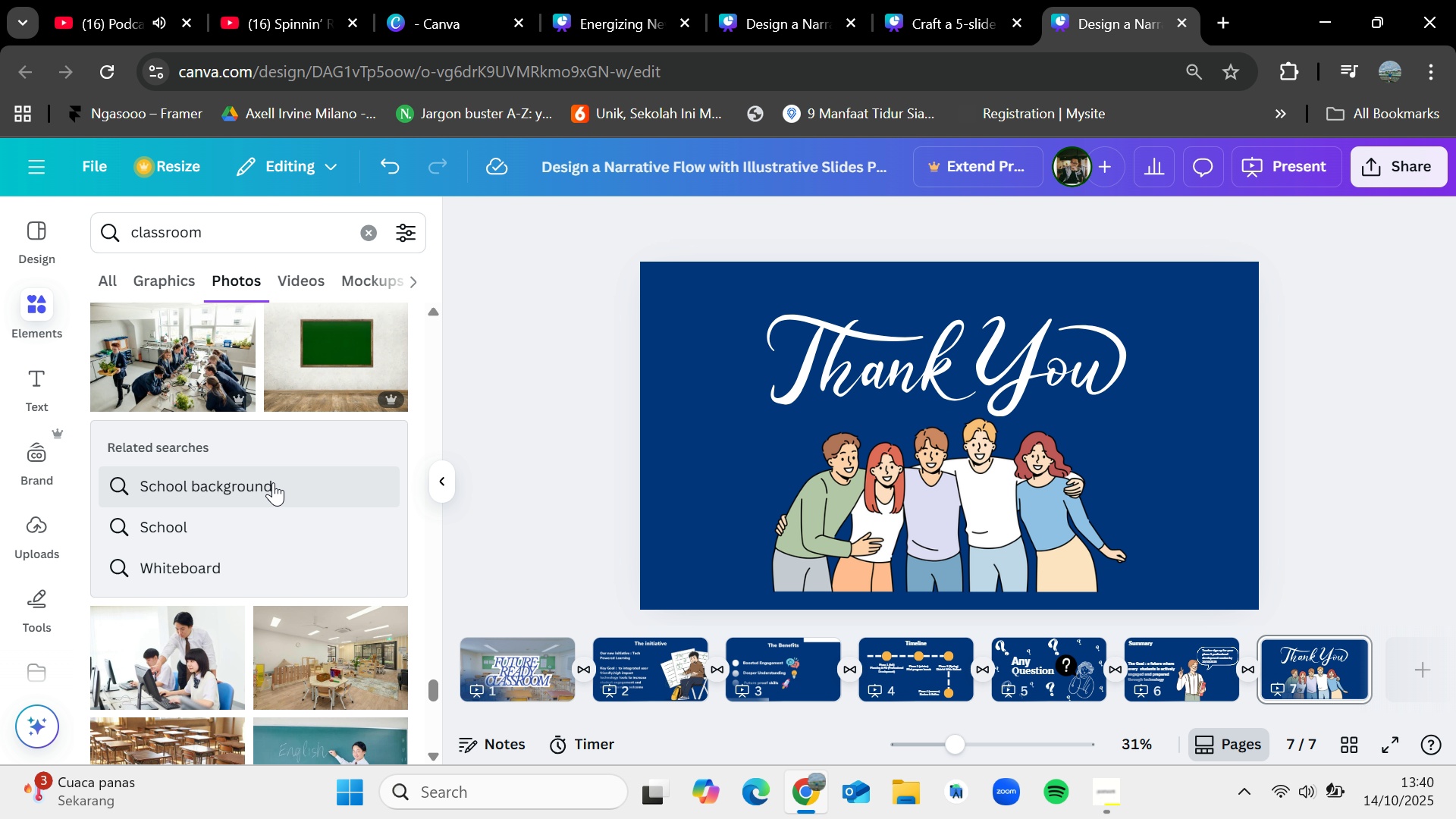 
scroll: coordinate [273, 482], scroll_direction: up, amount: 3.0
 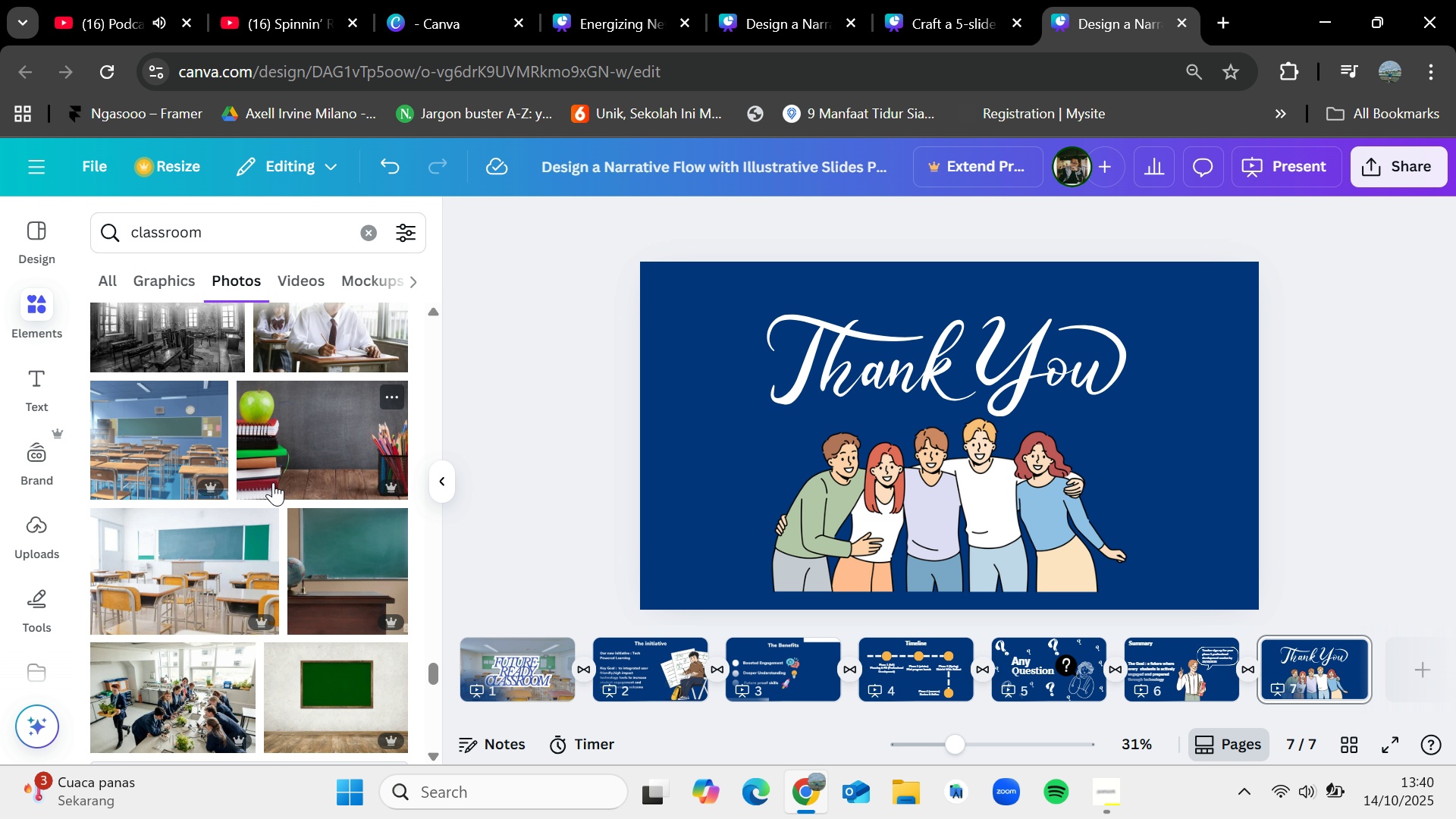 
scroll: coordinate [273, 482], scroll_direction: down, amount: 3.0
 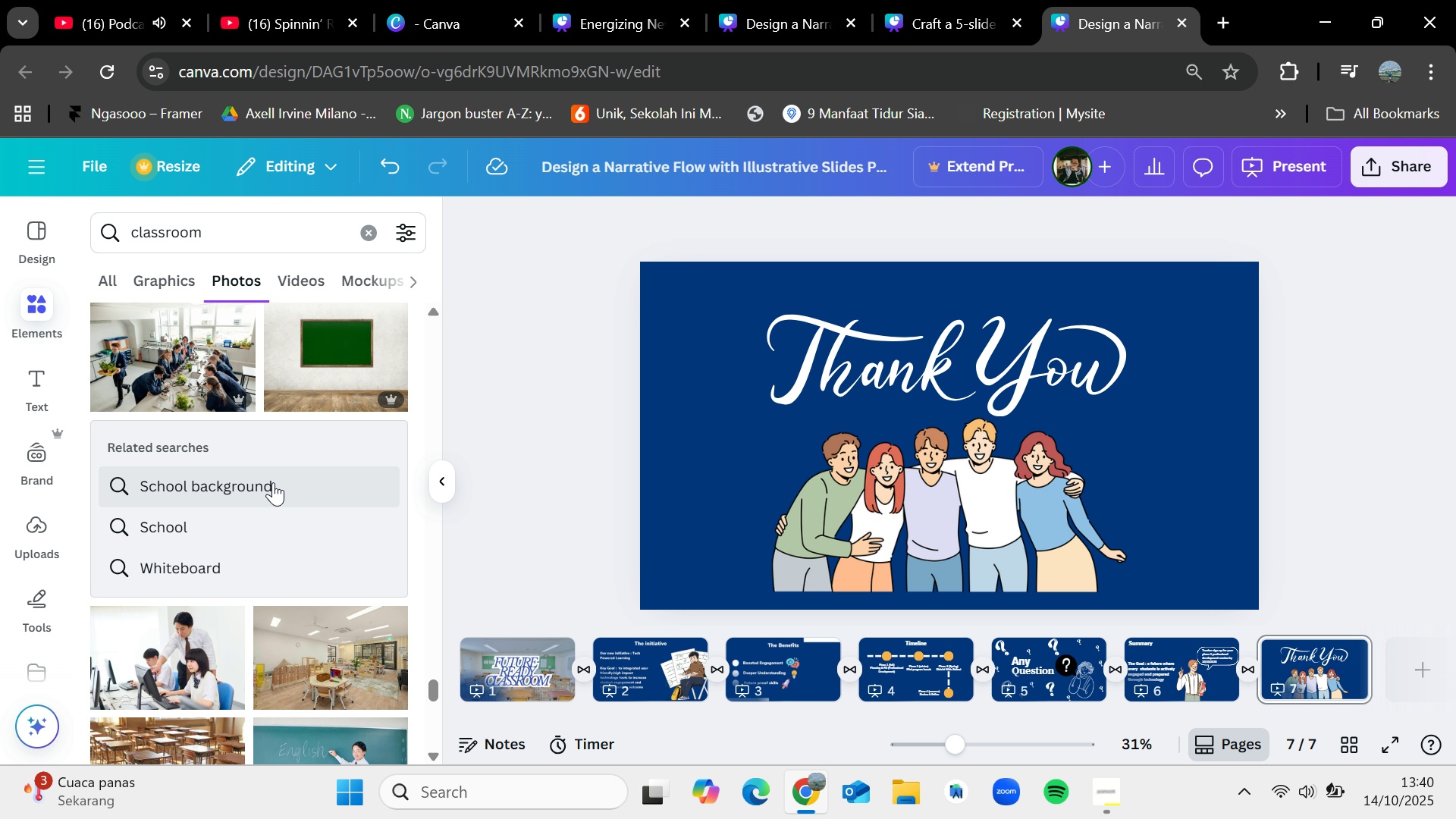 
wait(25.03)
 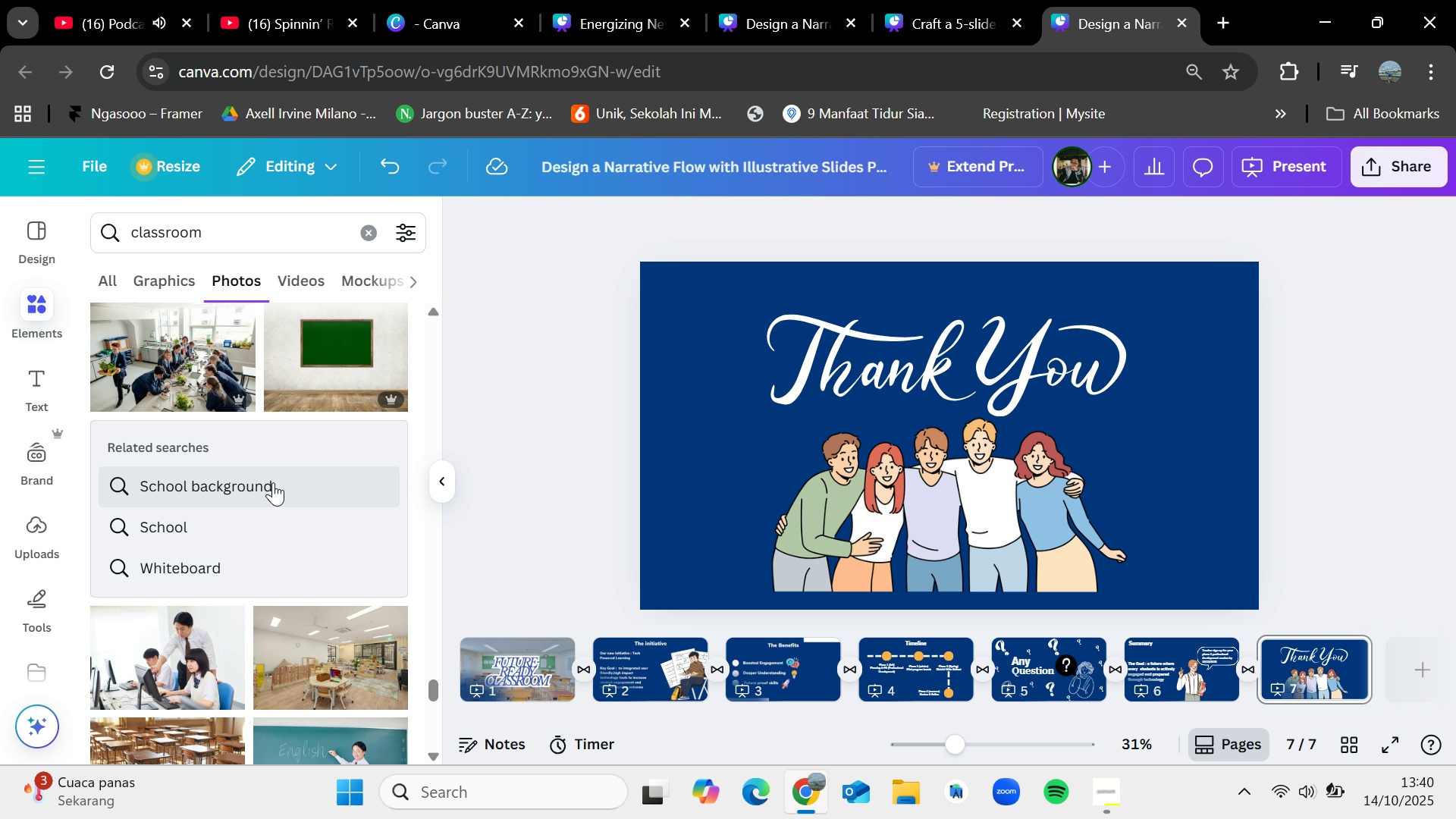 
scroll: coordinate [253, 494], scroll_direction: down, amount: 7.0
 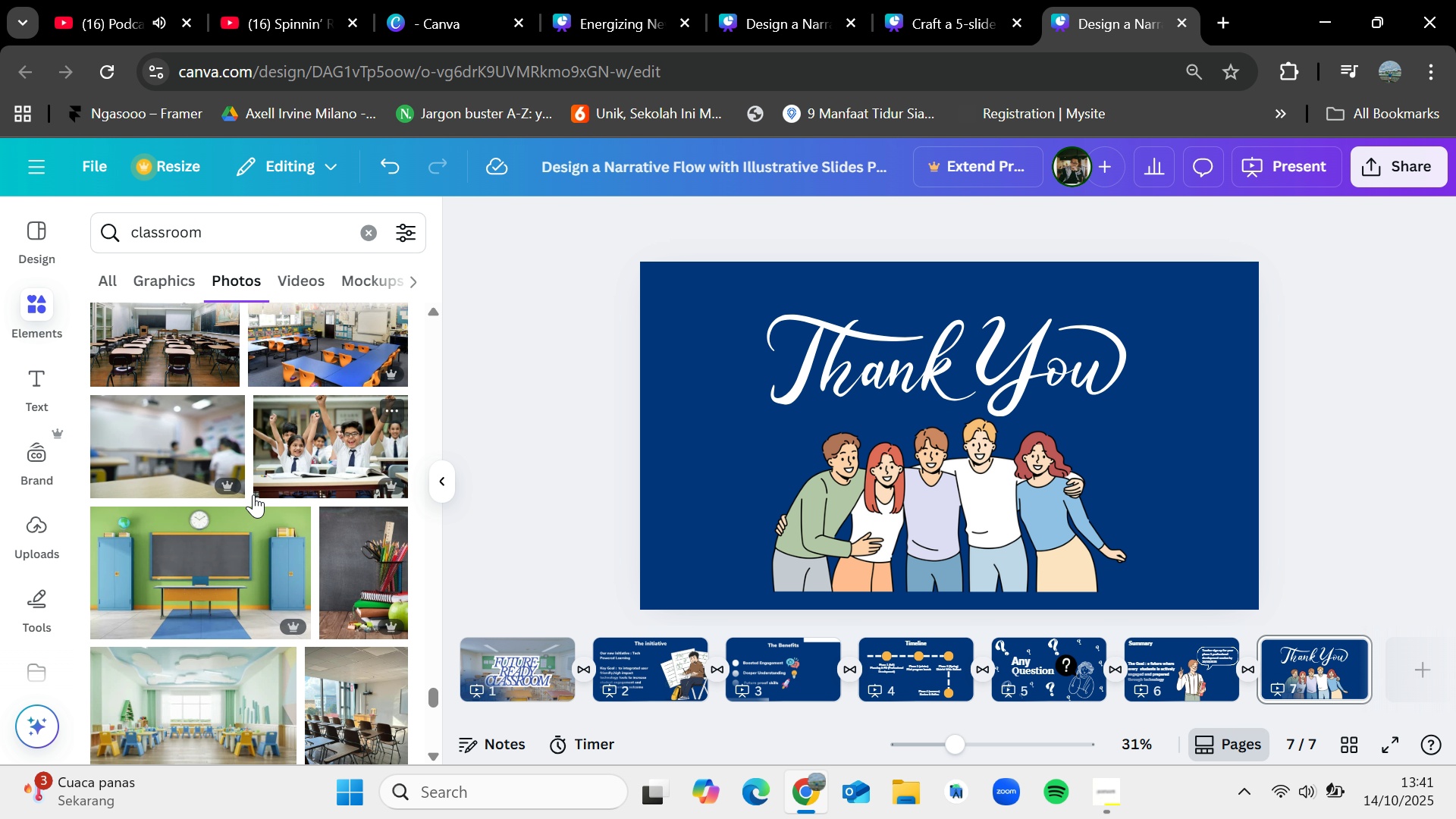 
wait(11.5)
 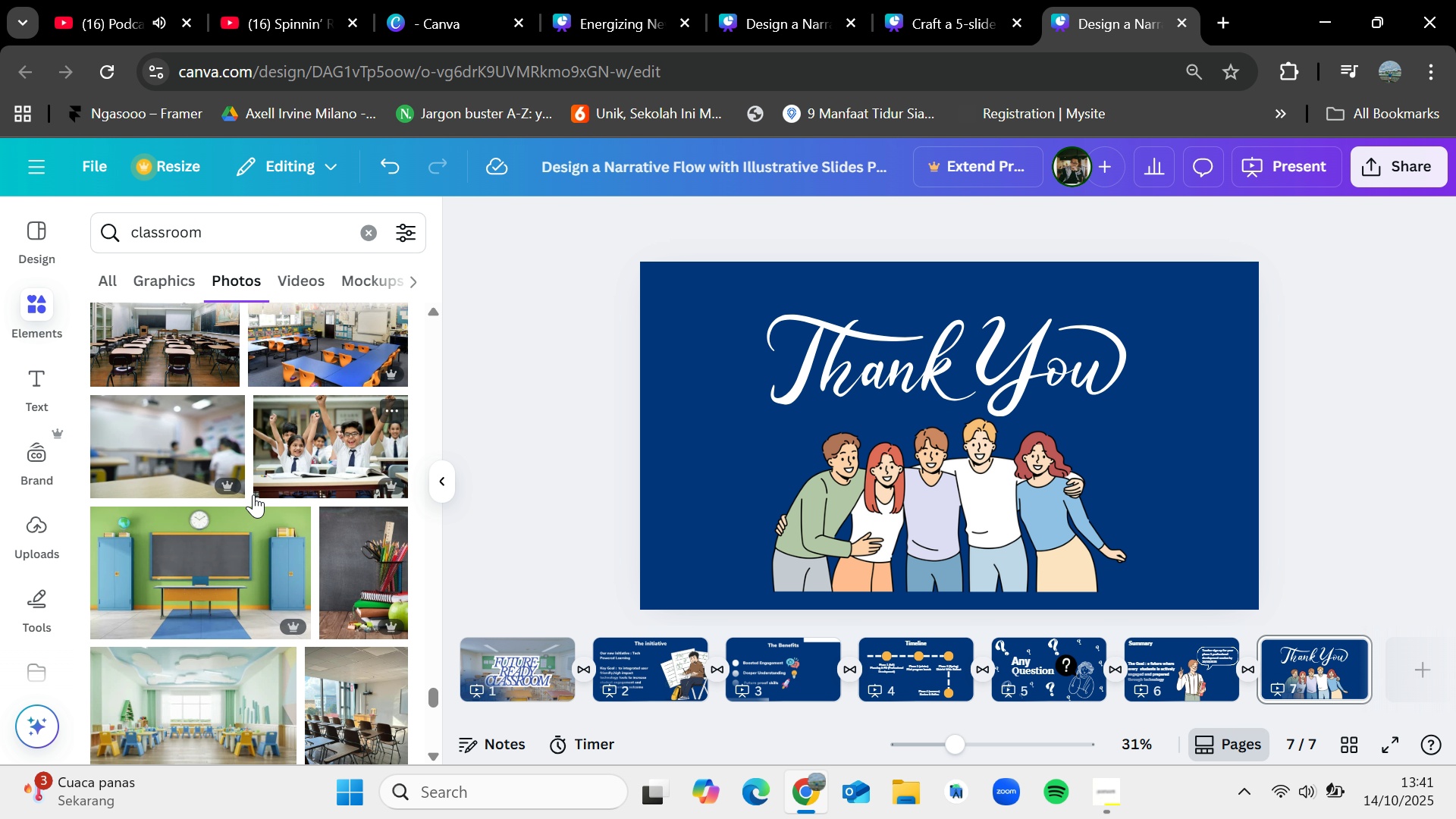 
scroll: coordinate [253, 494], scroll_direction: down, amount: 1.0
 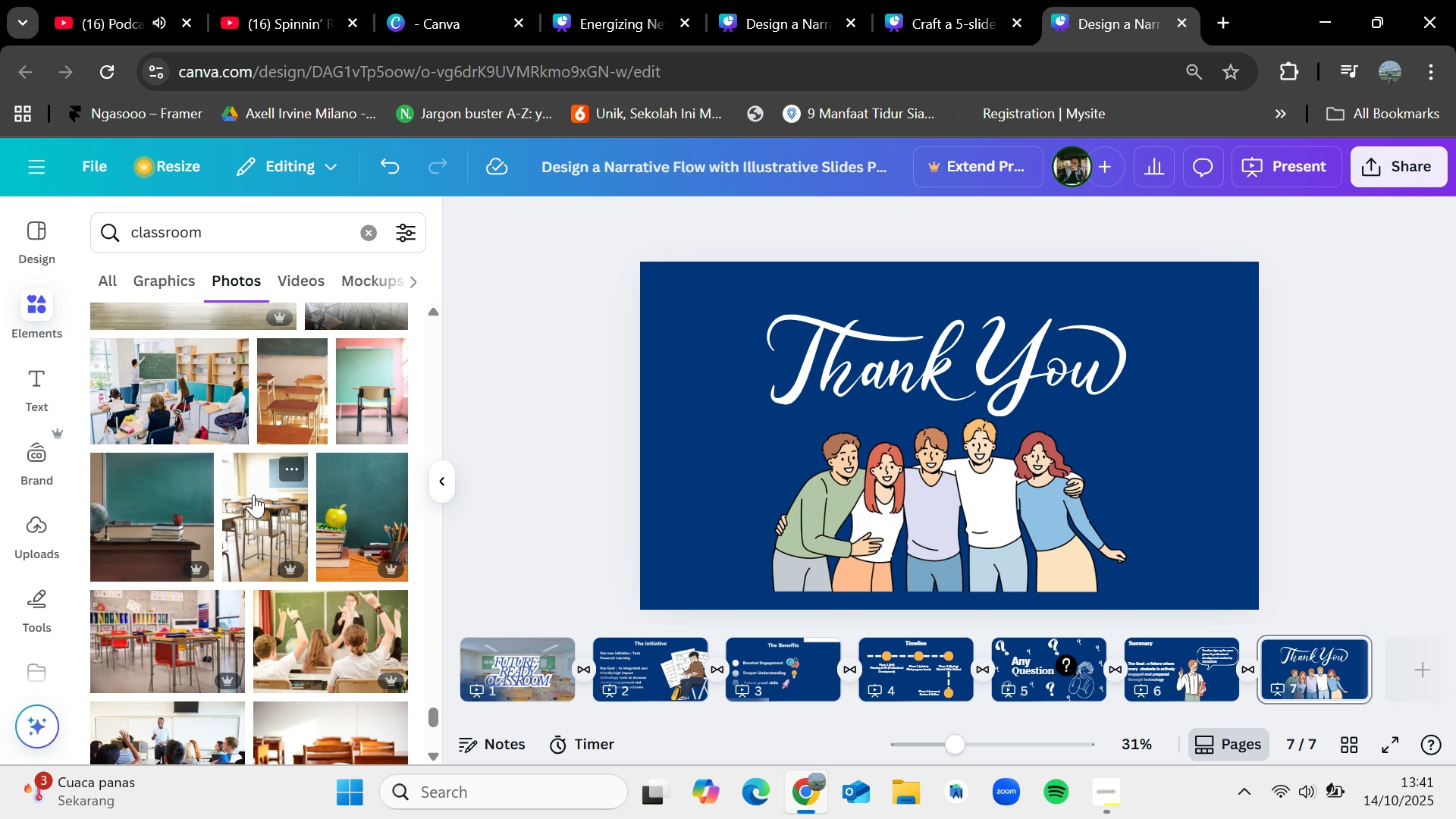 
scroll: coordinate [167, 447], scroll_direction: up, amount: 2.0
 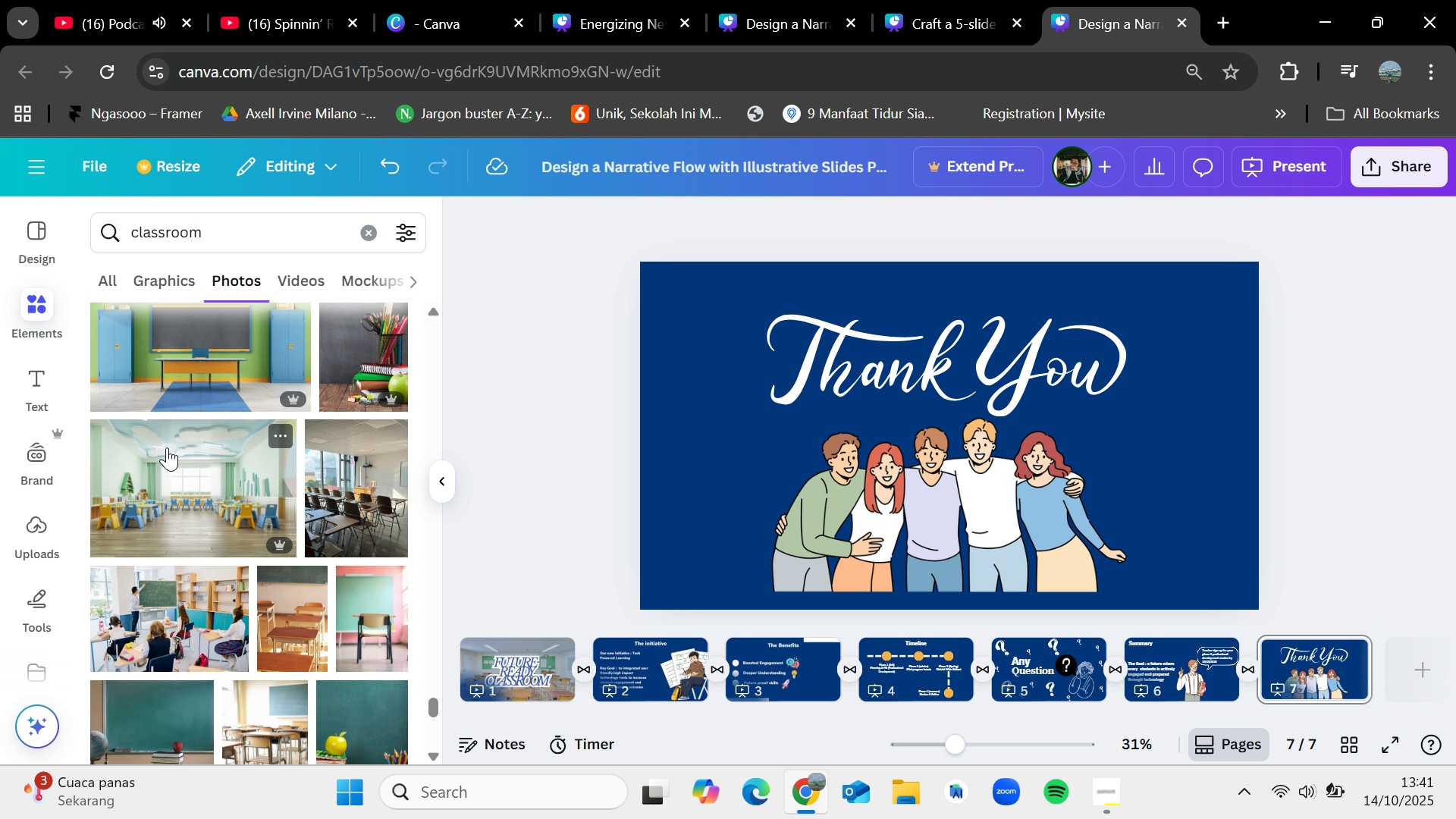 
scroll: coordinate [167, 445], scroll_direction: down, amount: 13.0
 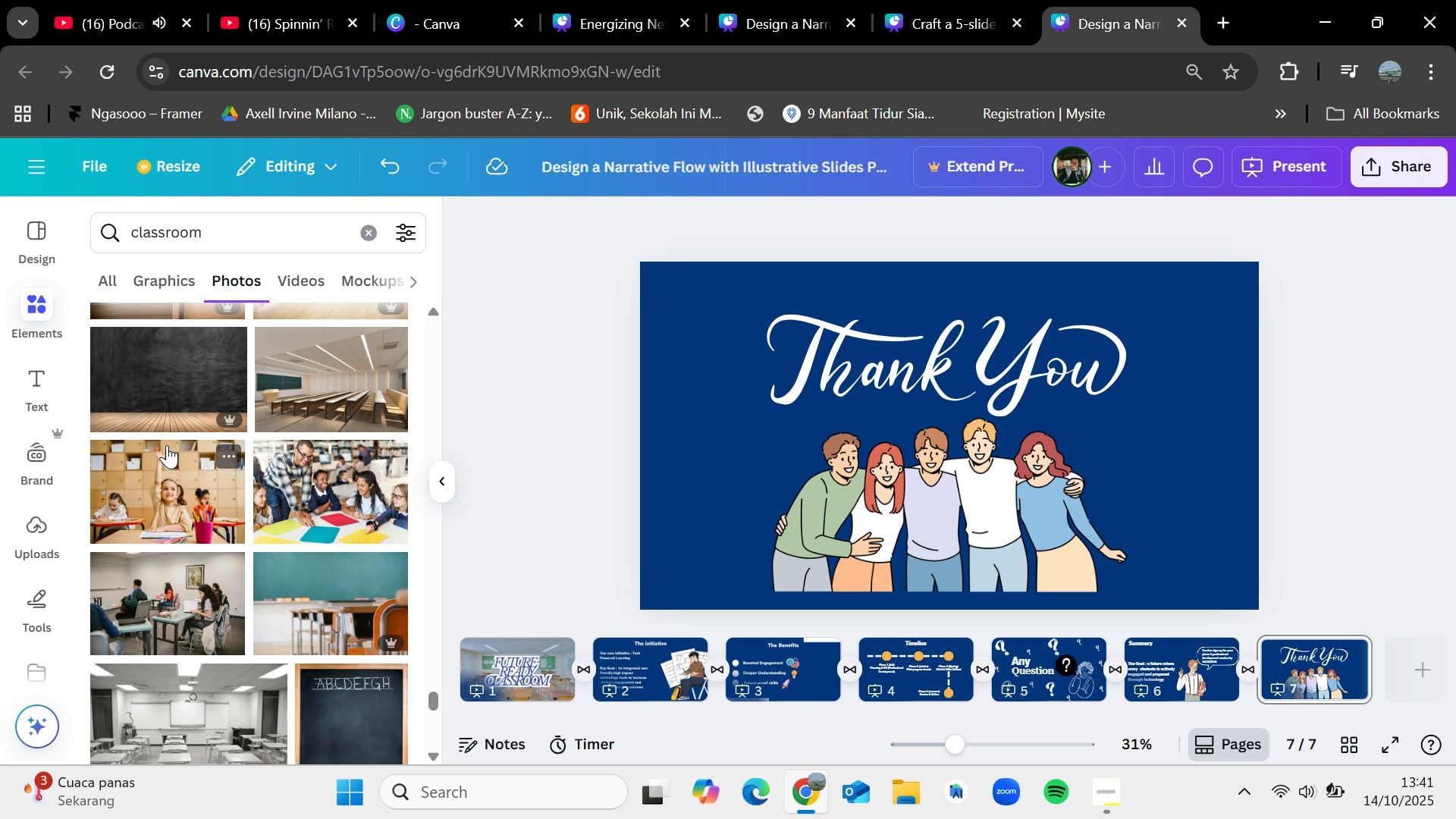 
wait(13.27)
 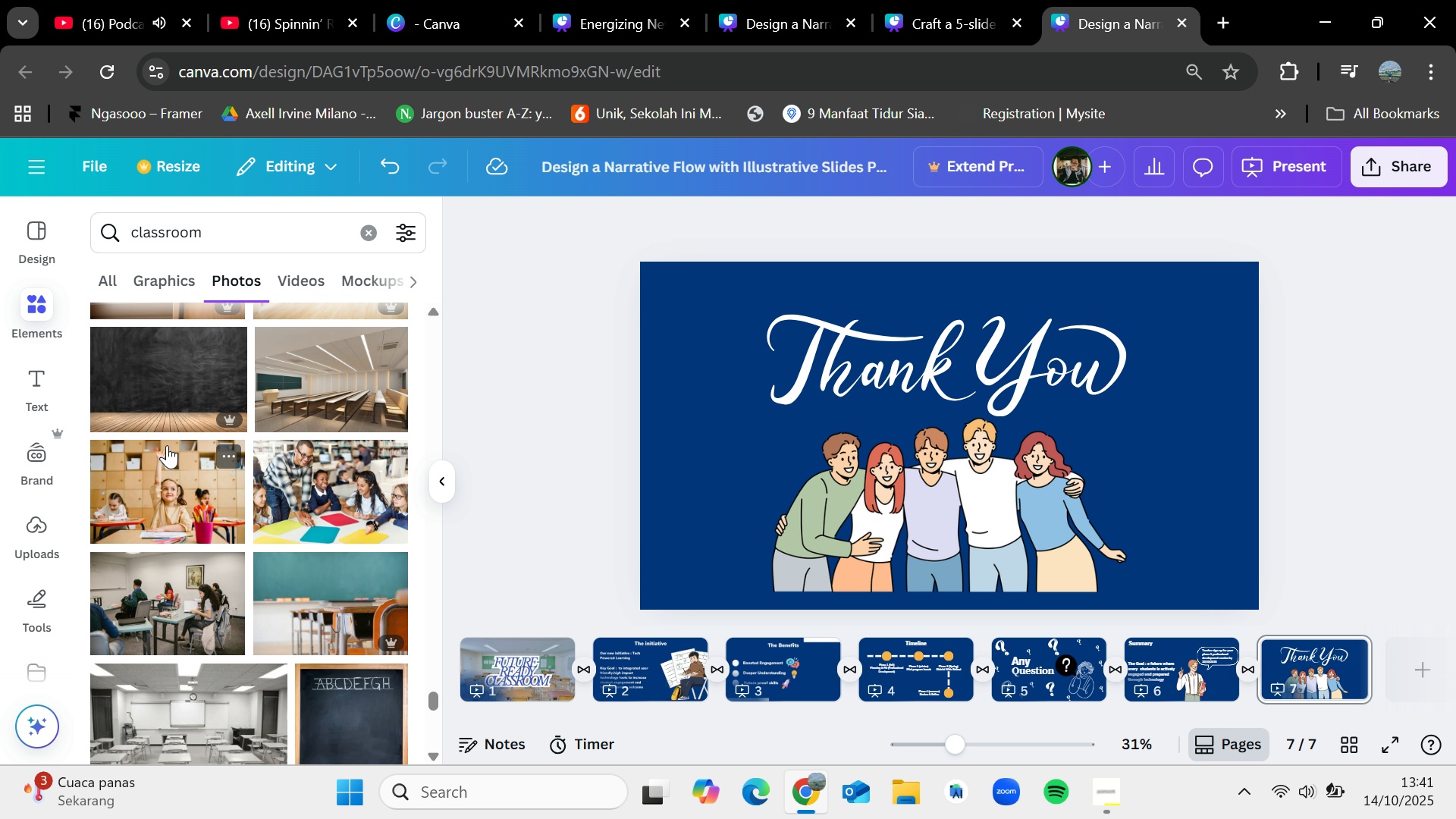 
scroll: coordinate [167, 445], scroll_direction: down, amount: 3.0
 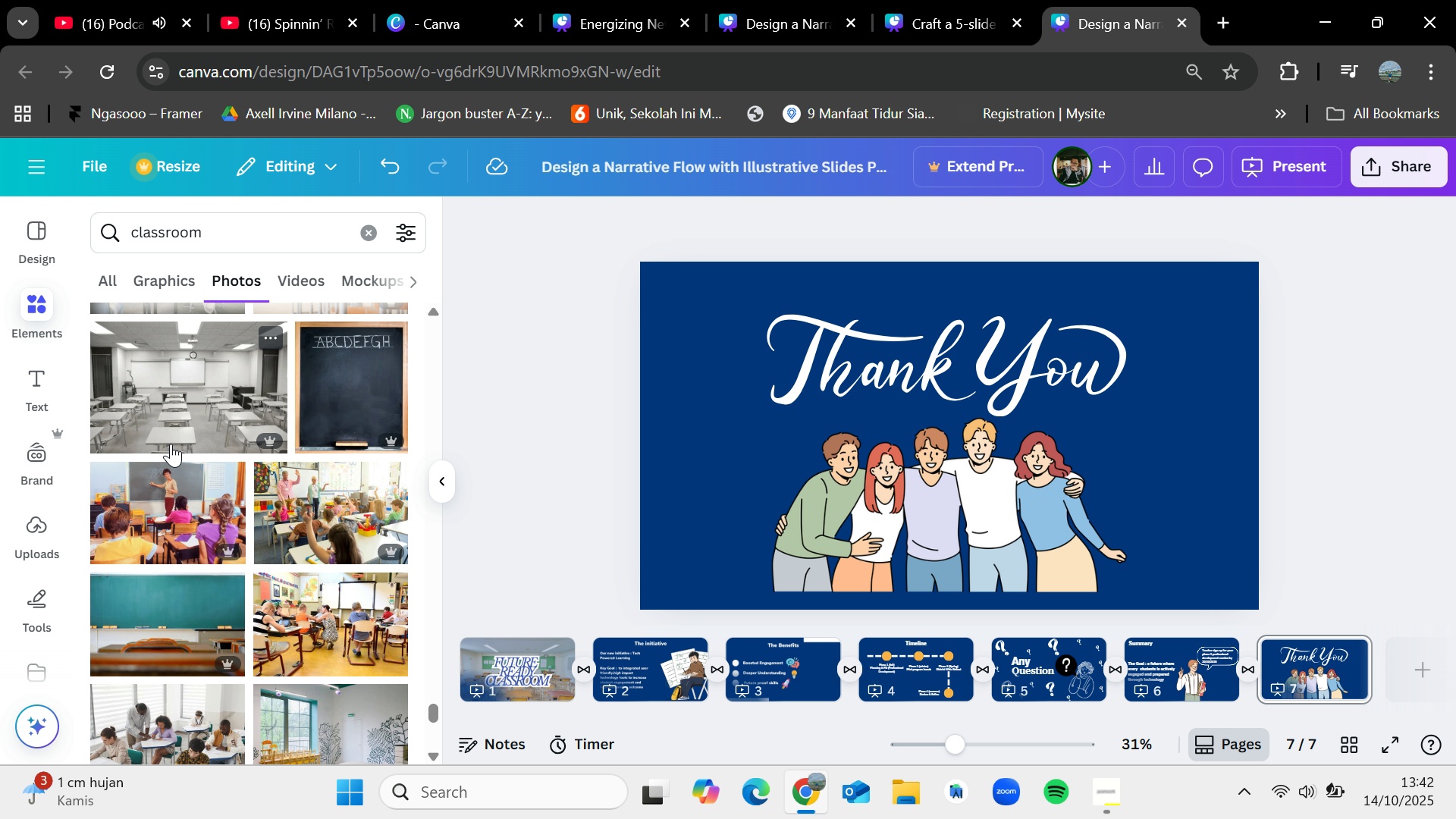 
wait(16.79)
 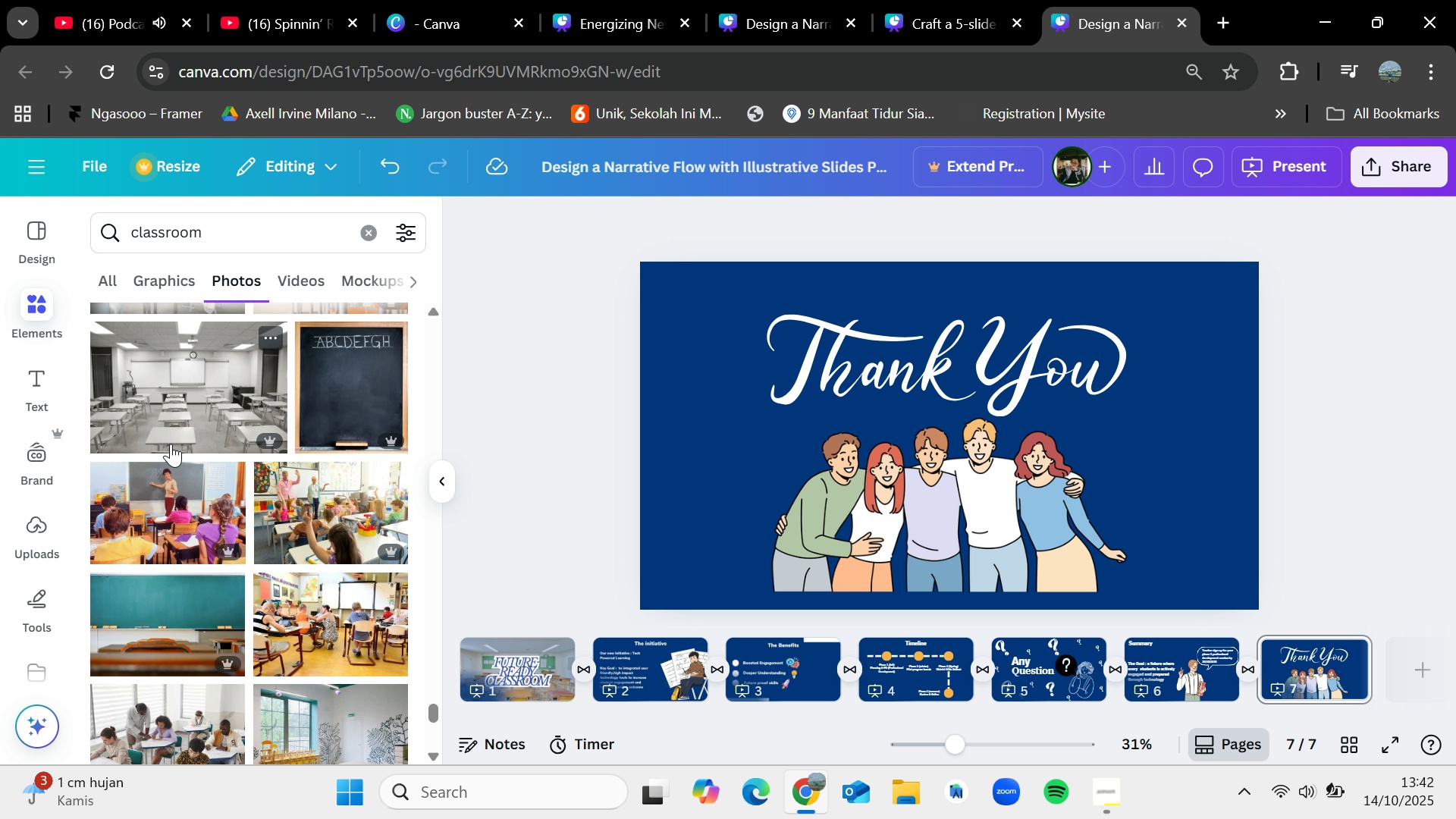 
scroll: coordinate [173, 446], scroll_direction: down, amount: 14.0
 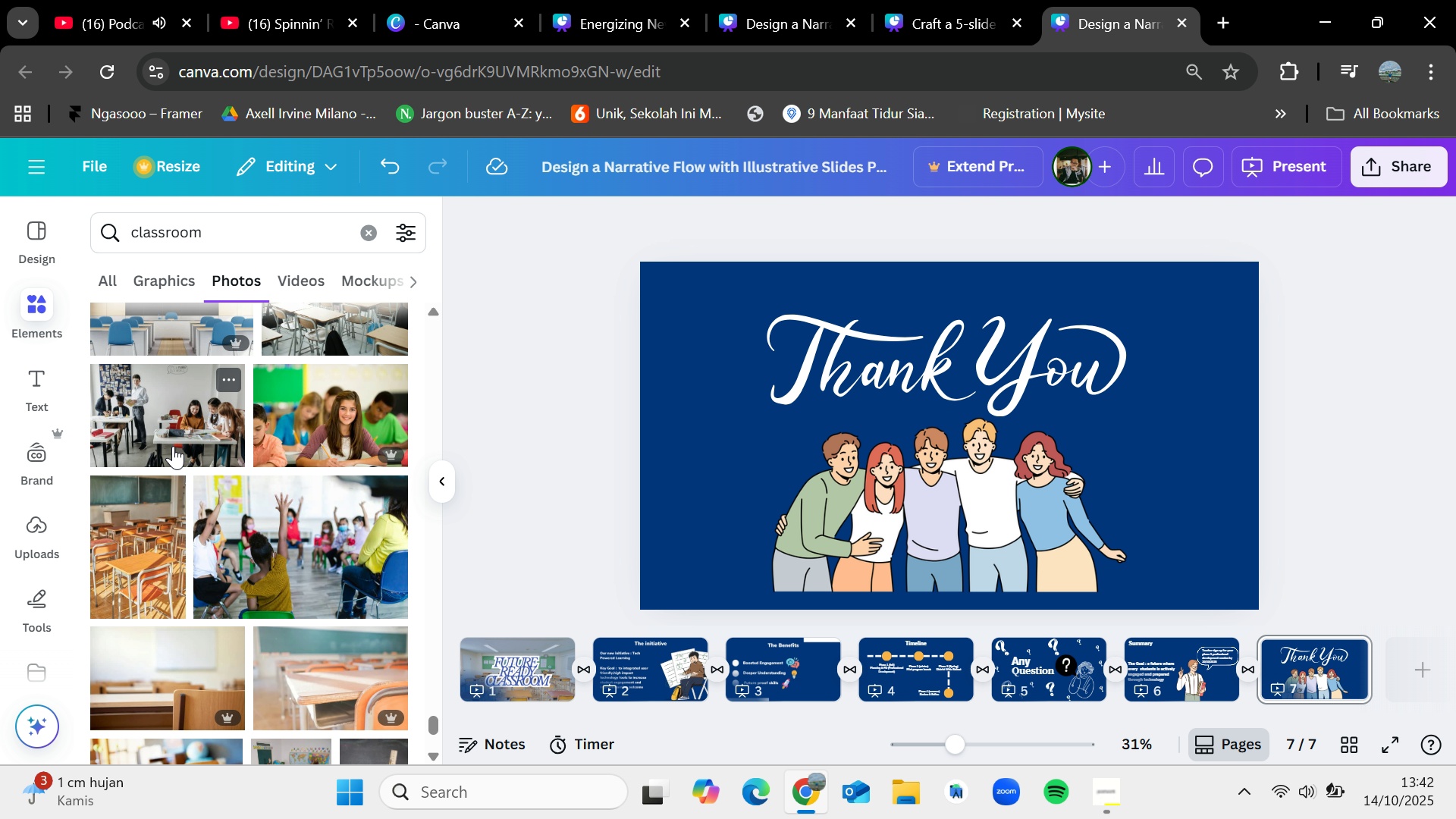 
scroll: coordinate [173, 446], scroll_direction: down, amount: 1.0
 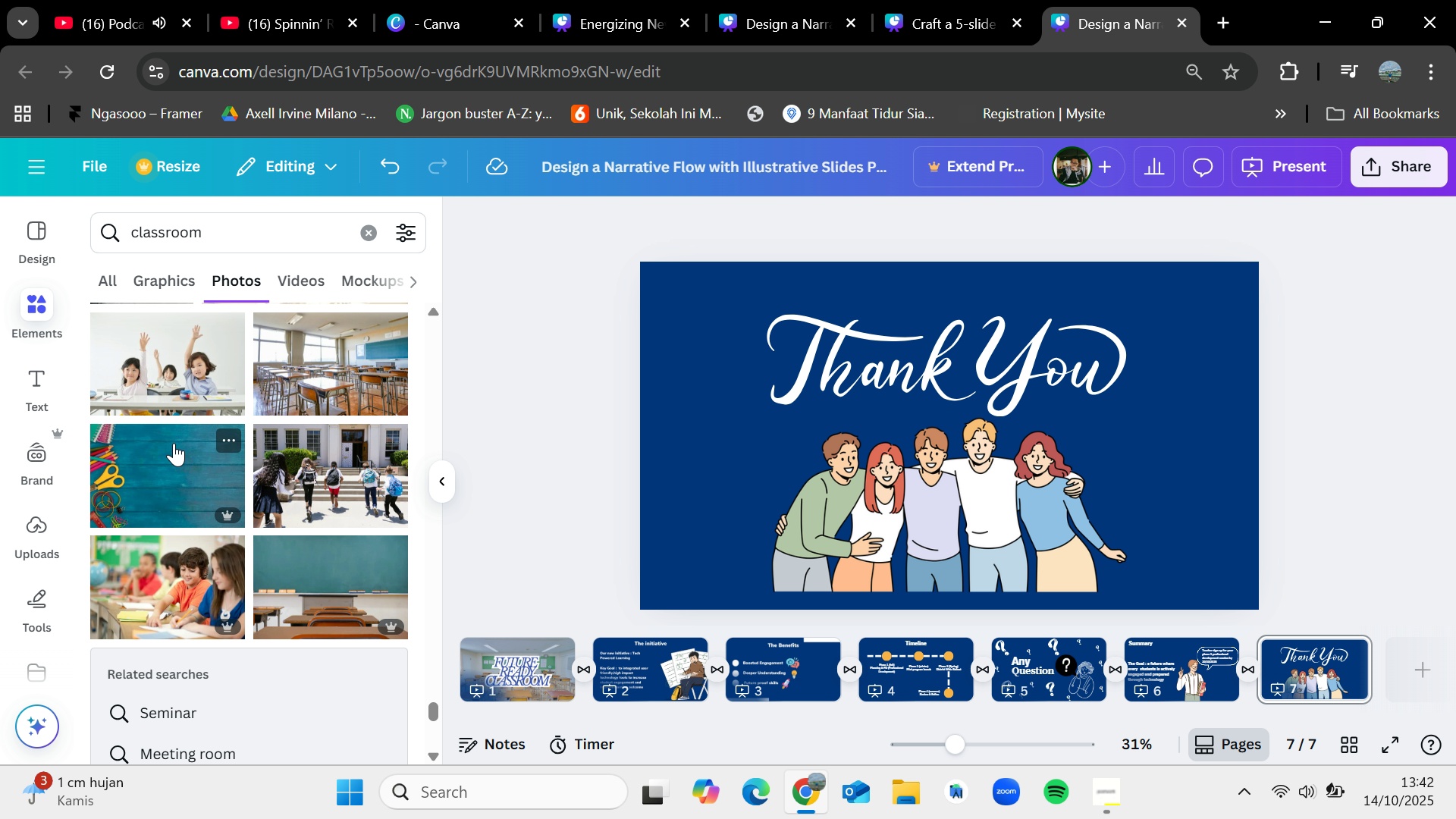 
wait(5.56)
 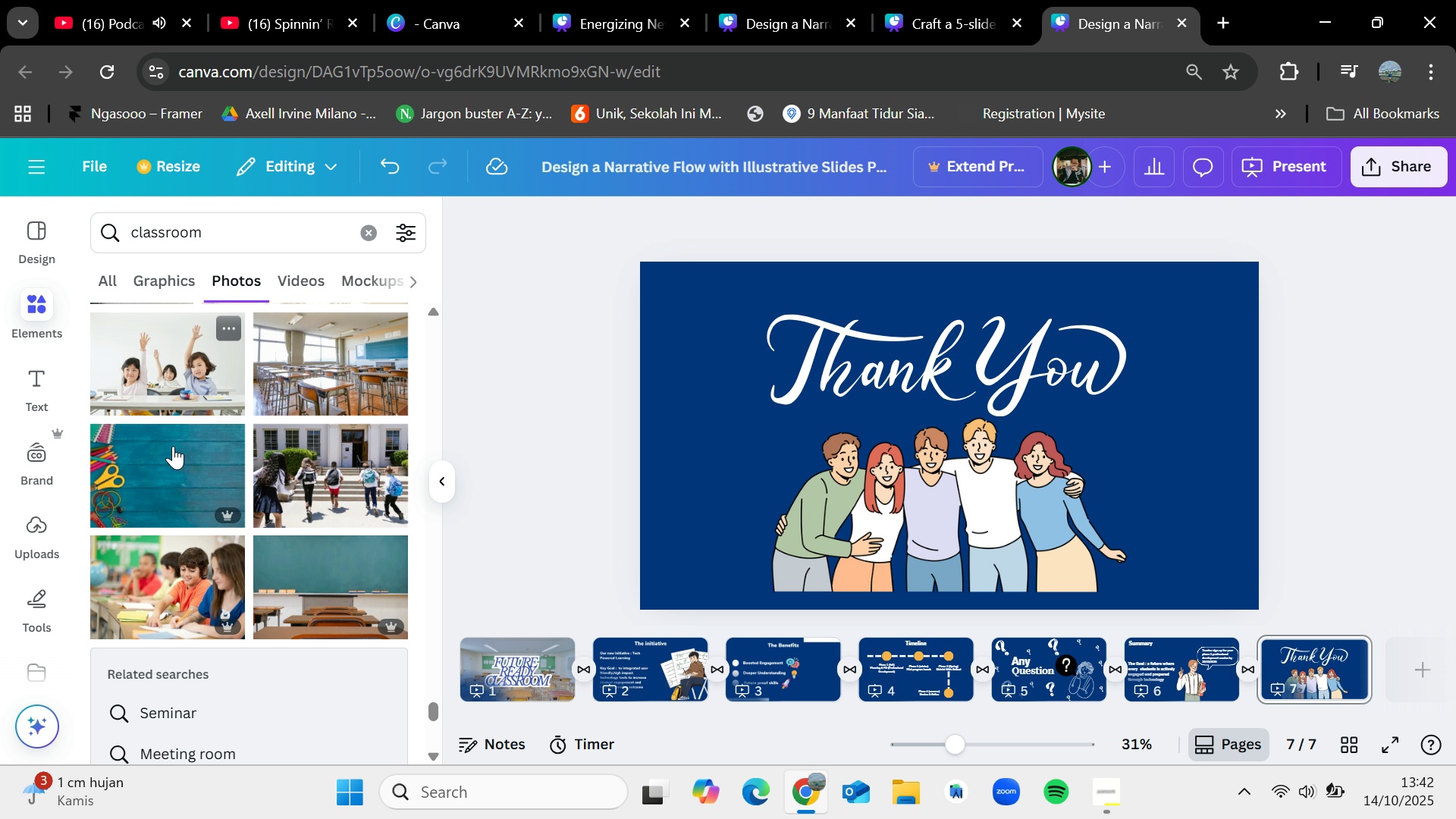 
scroll: coordinate [378, 818], scroll_direction: down, amount: 3.0
 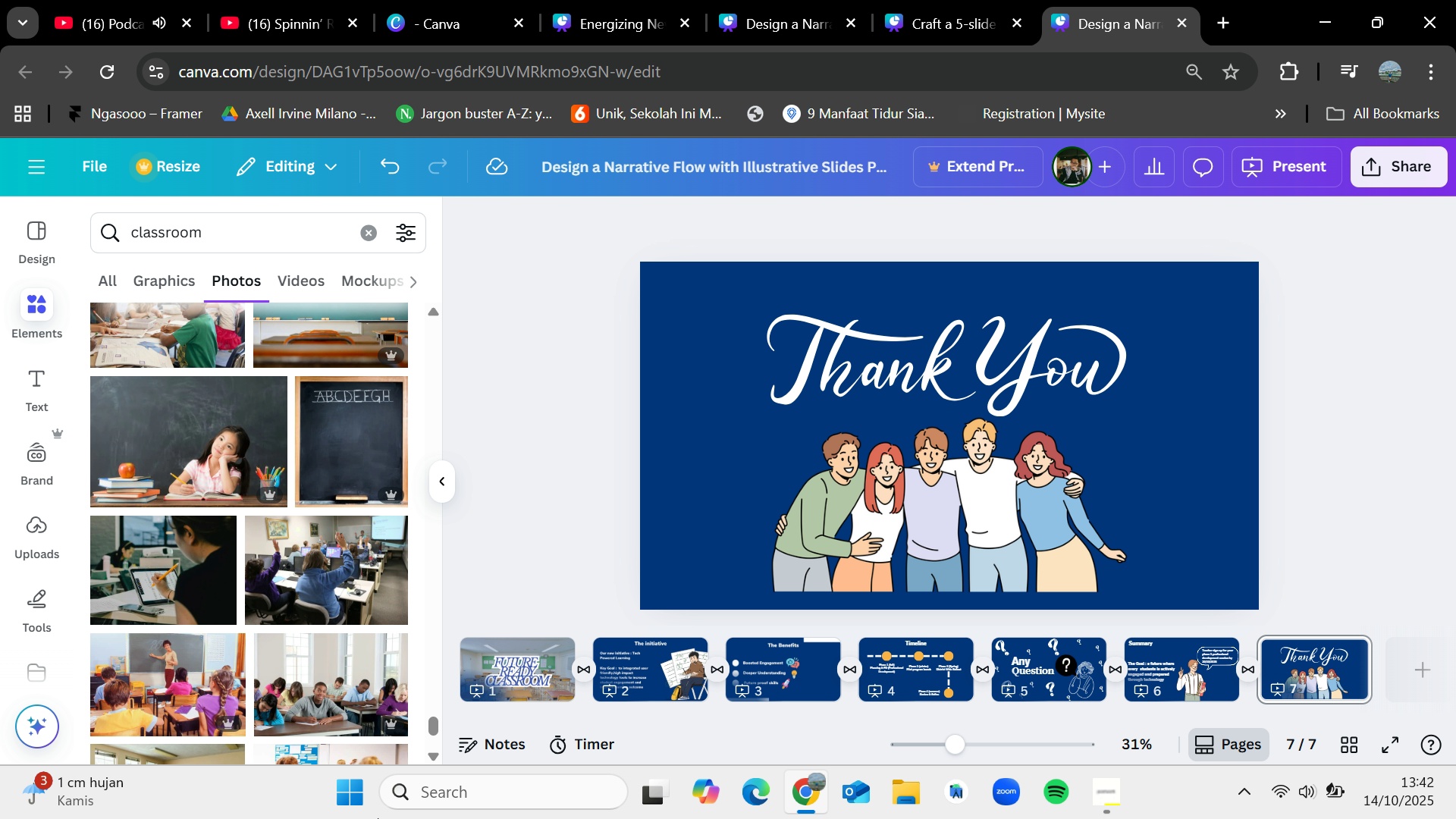 
scroll: coordinate [235, 619], scroll_direction: up, amount: 11.0
 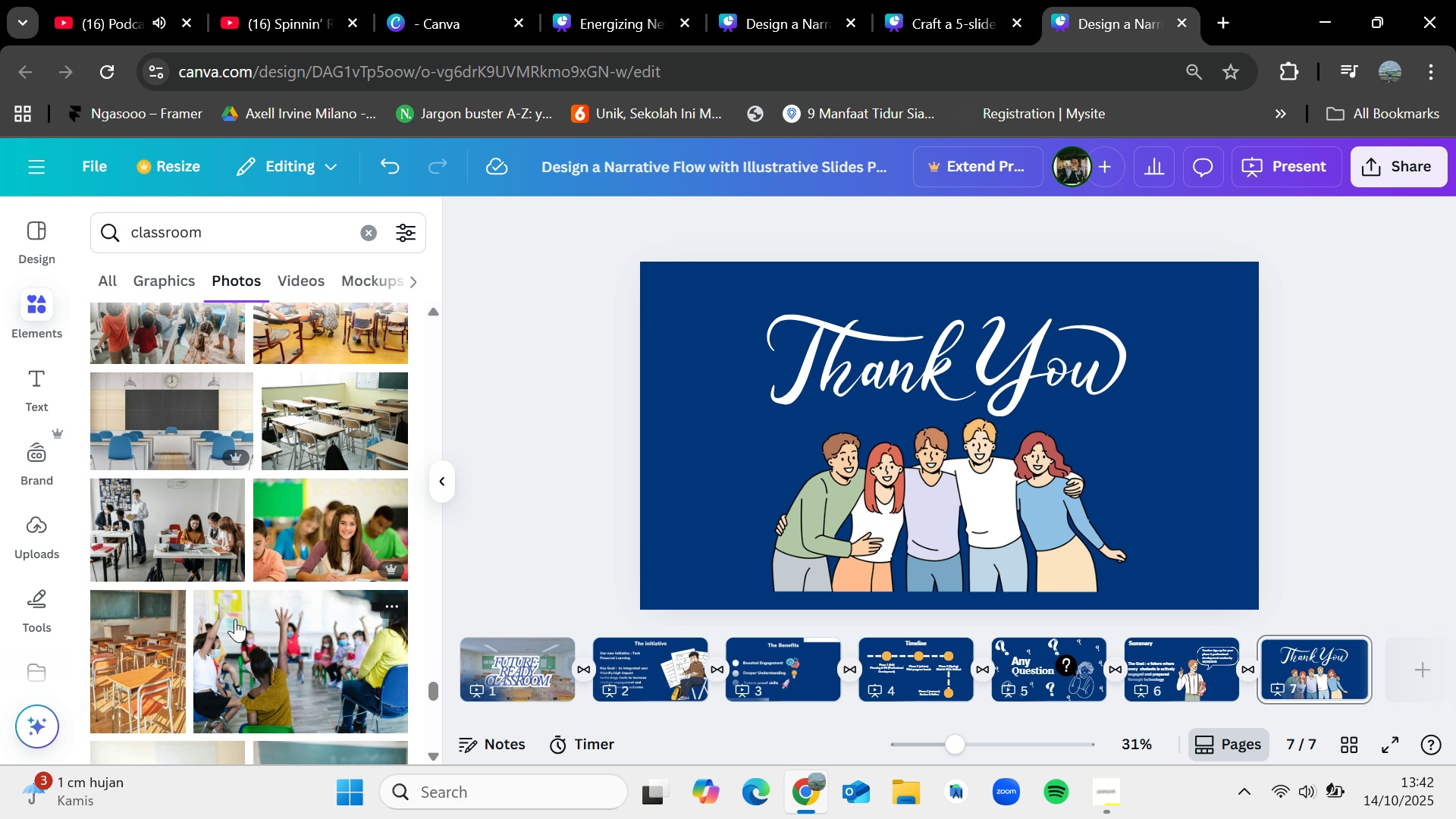 
scroll: coordinate [235, 619], scroll_direction: down, amount: 2.0
 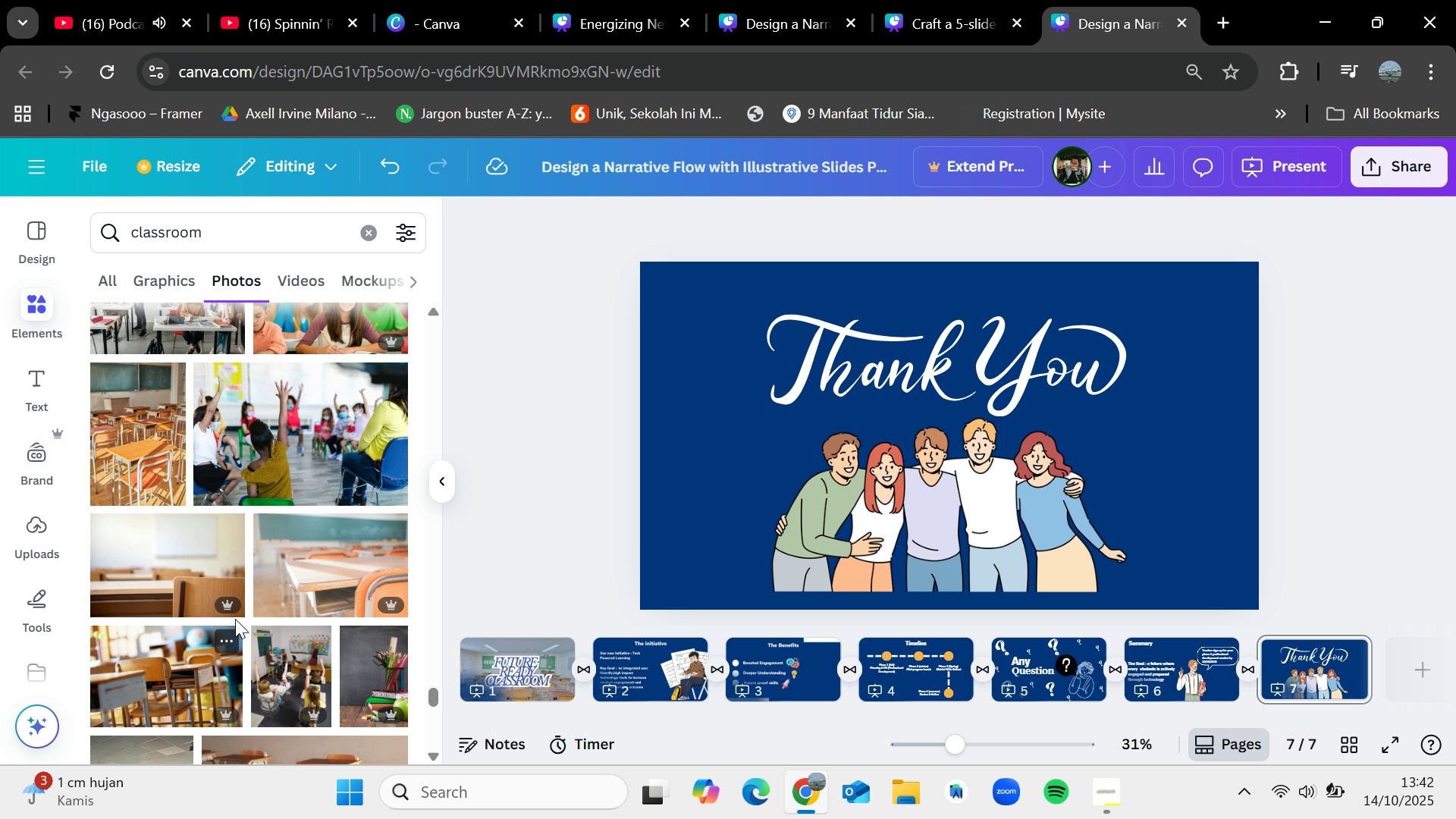 
wait(6.88)
 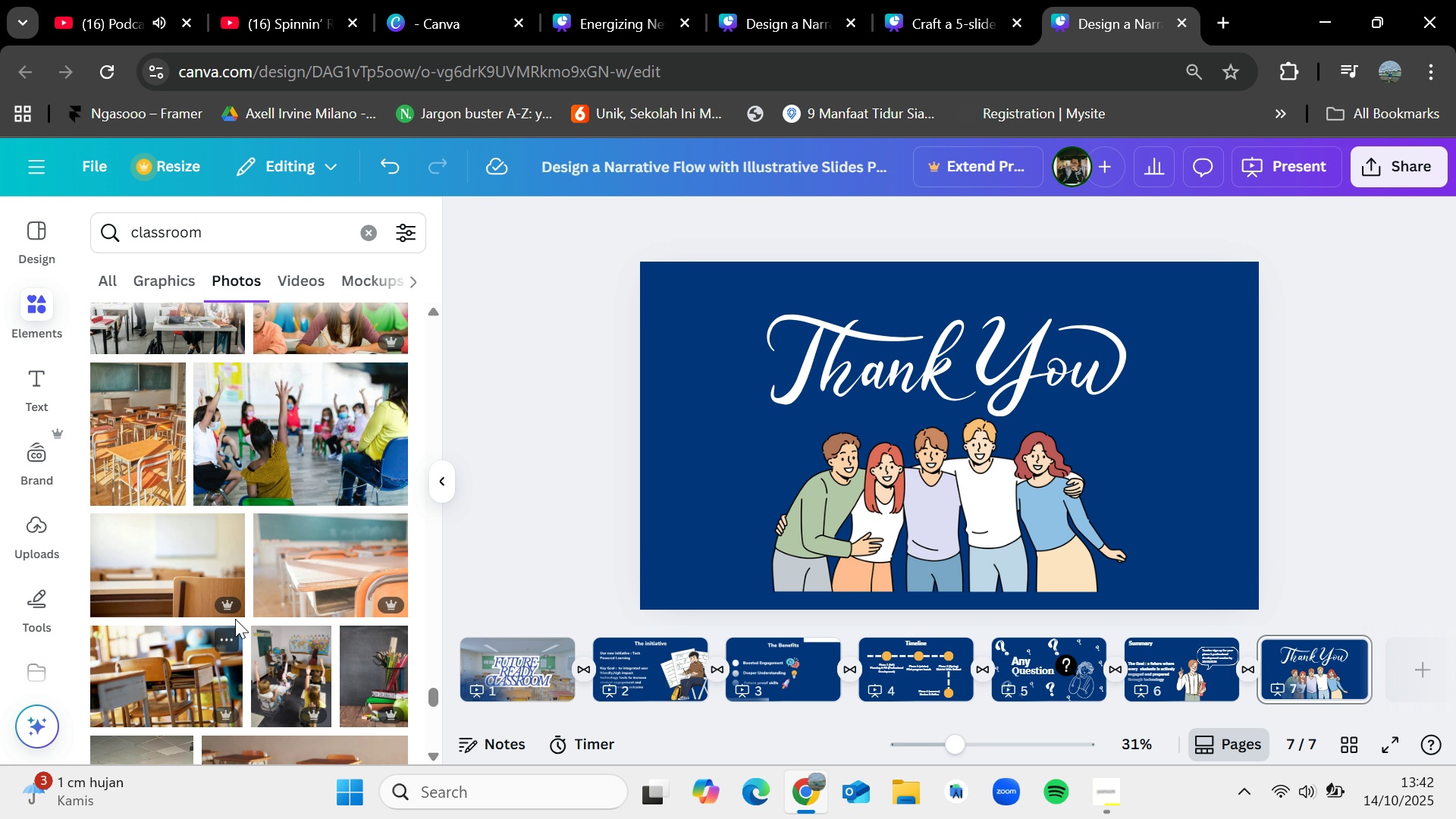 
scroll: coordinate [235, 619], scroll_direction: up, amount: 1.0
 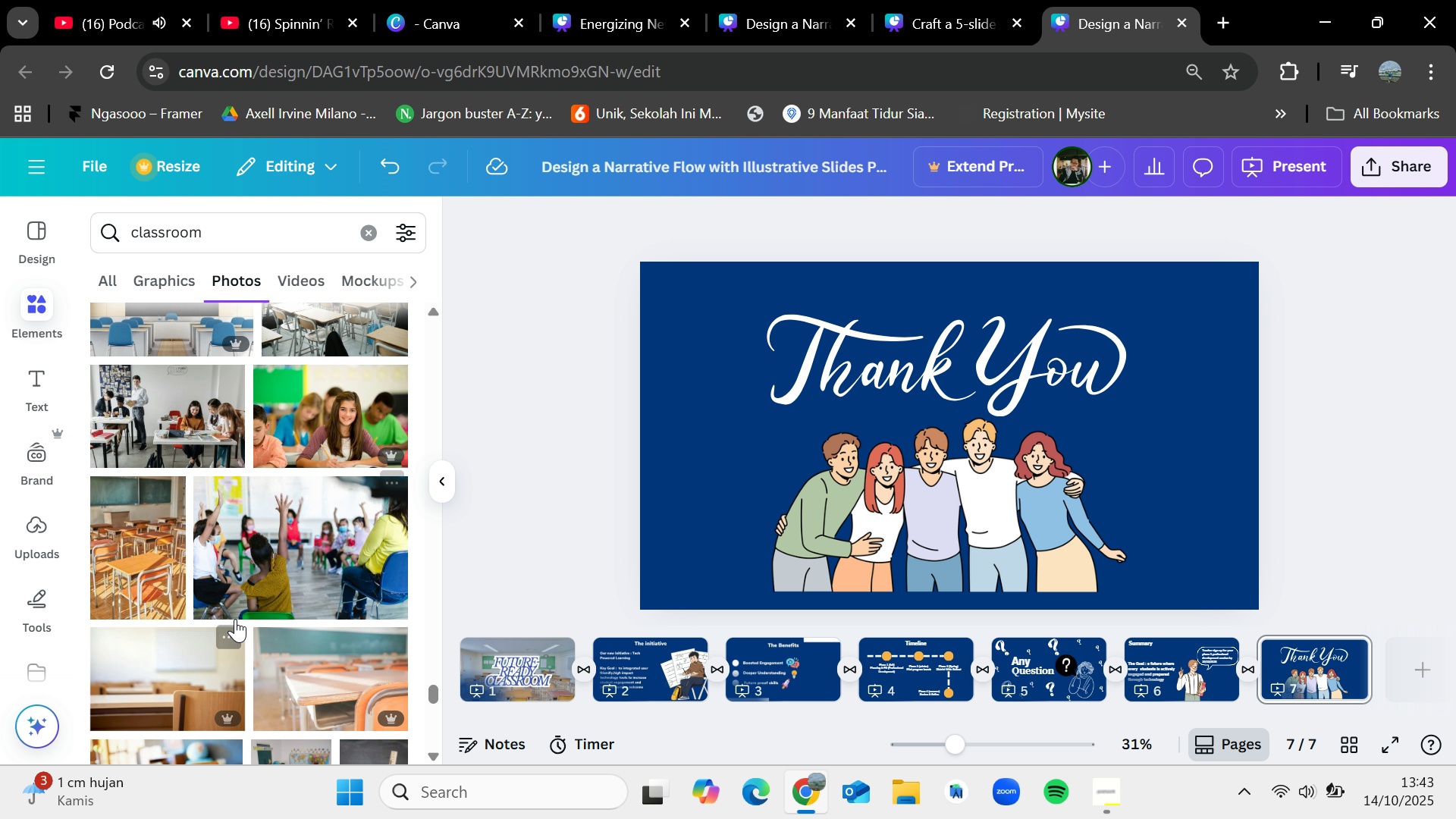 
scroll: coordinate [235, 619], scroll_direction: down, amount: 5.0
 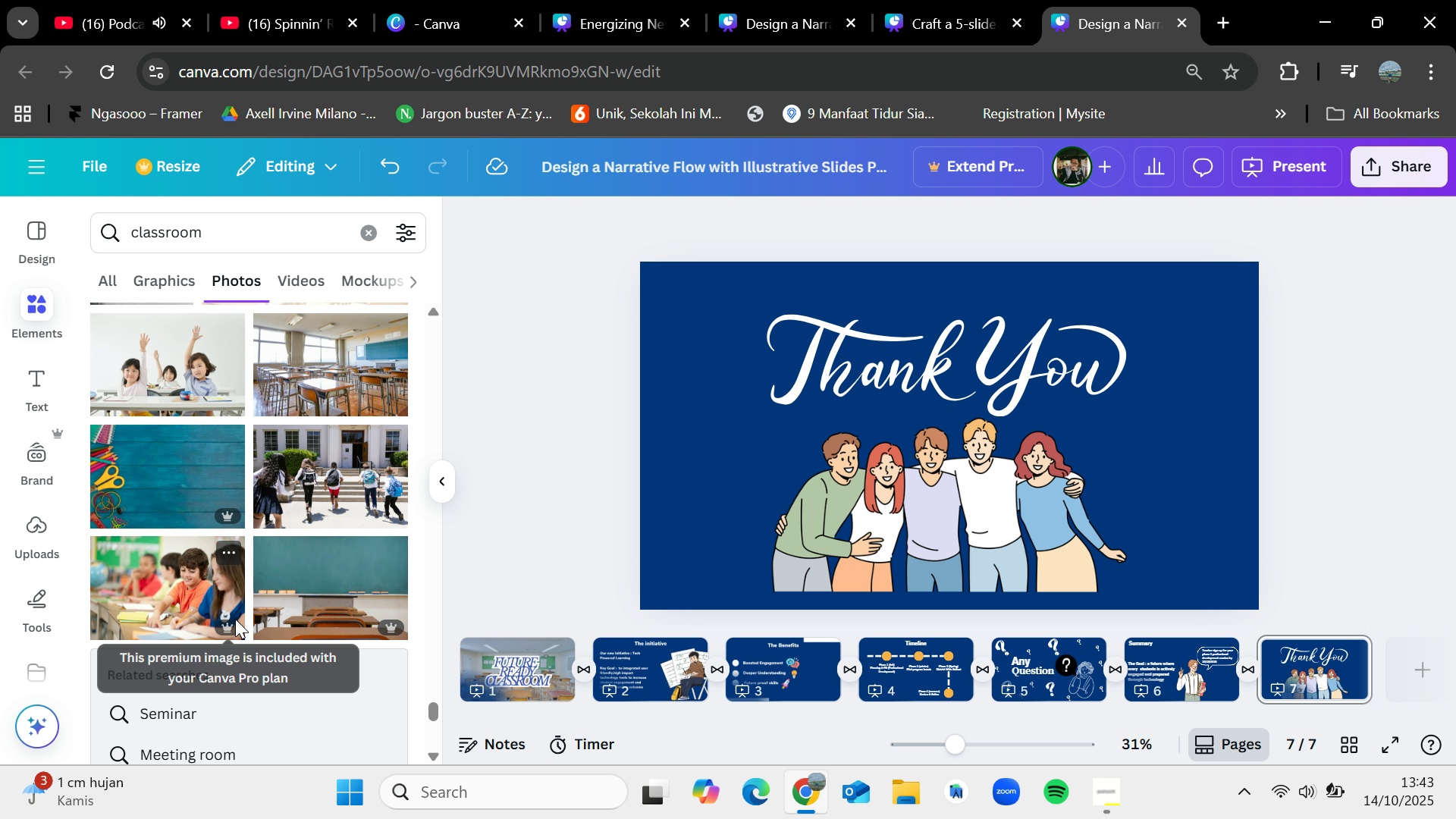 
scroll: coordinate [235, 619], scroll_direction: up, amount: 3.0
 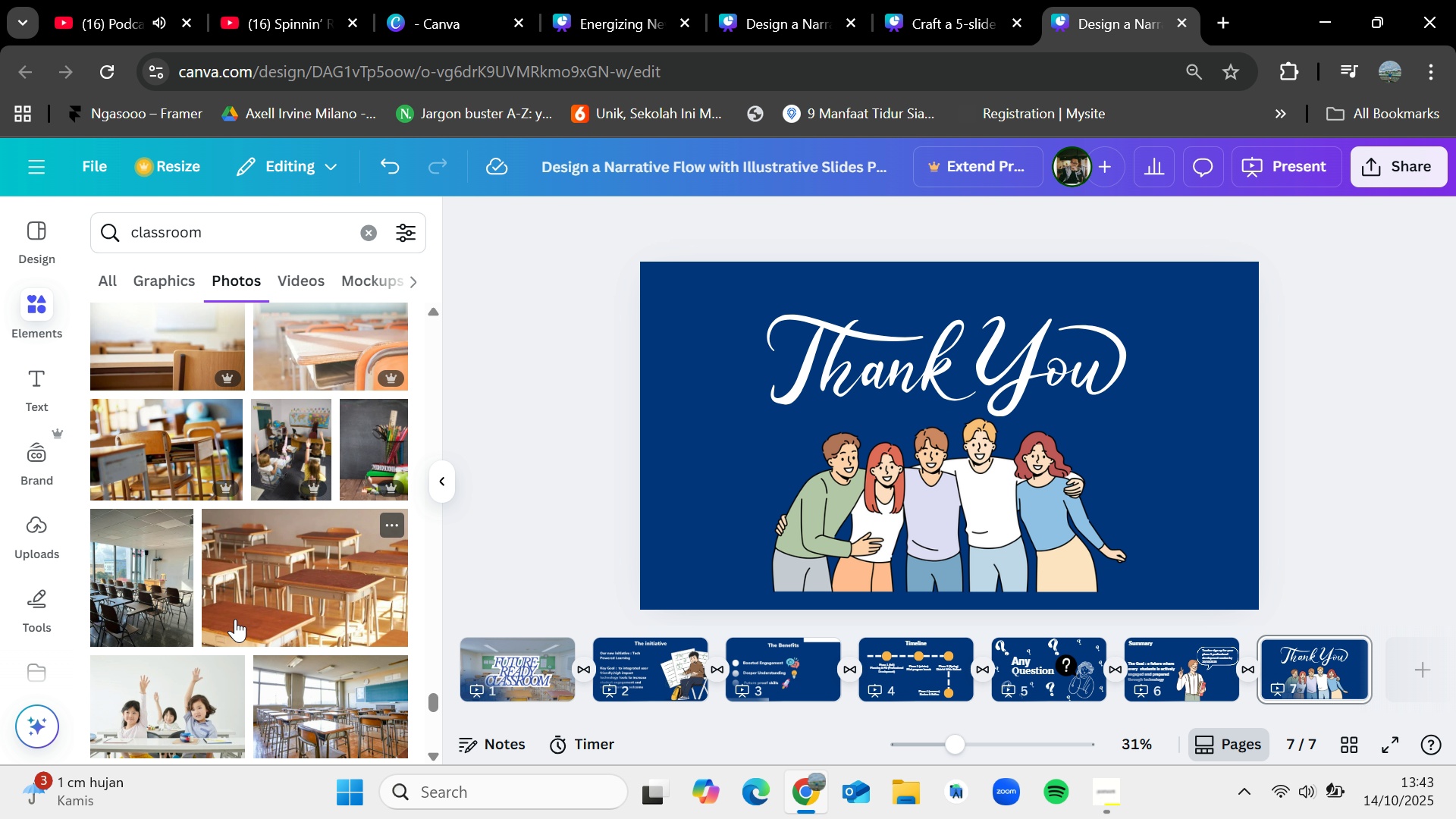 
scroll: coordinate [235, 619], scroll_direction: down, amount: 2.0
 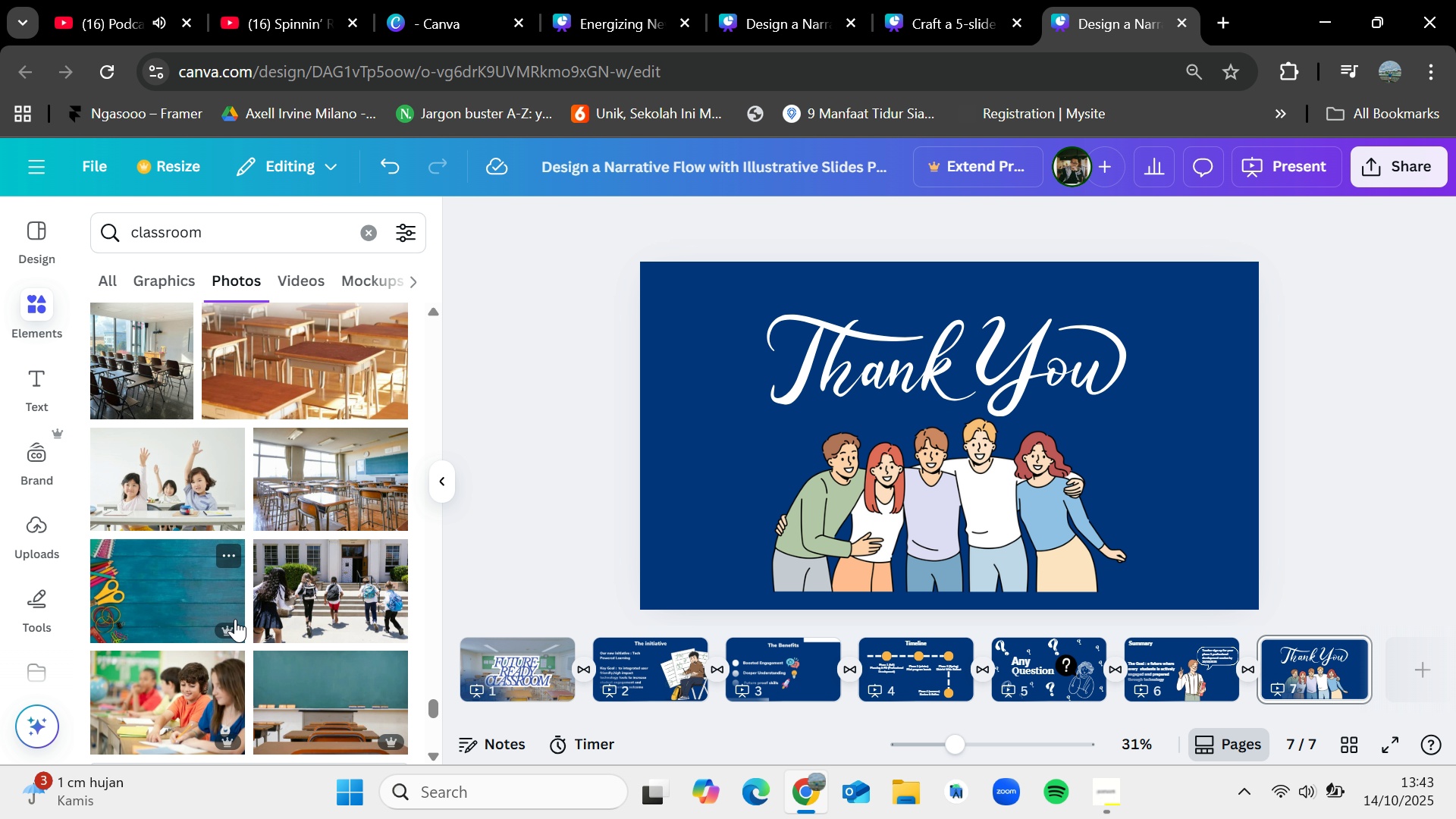 
wait(17.72)
 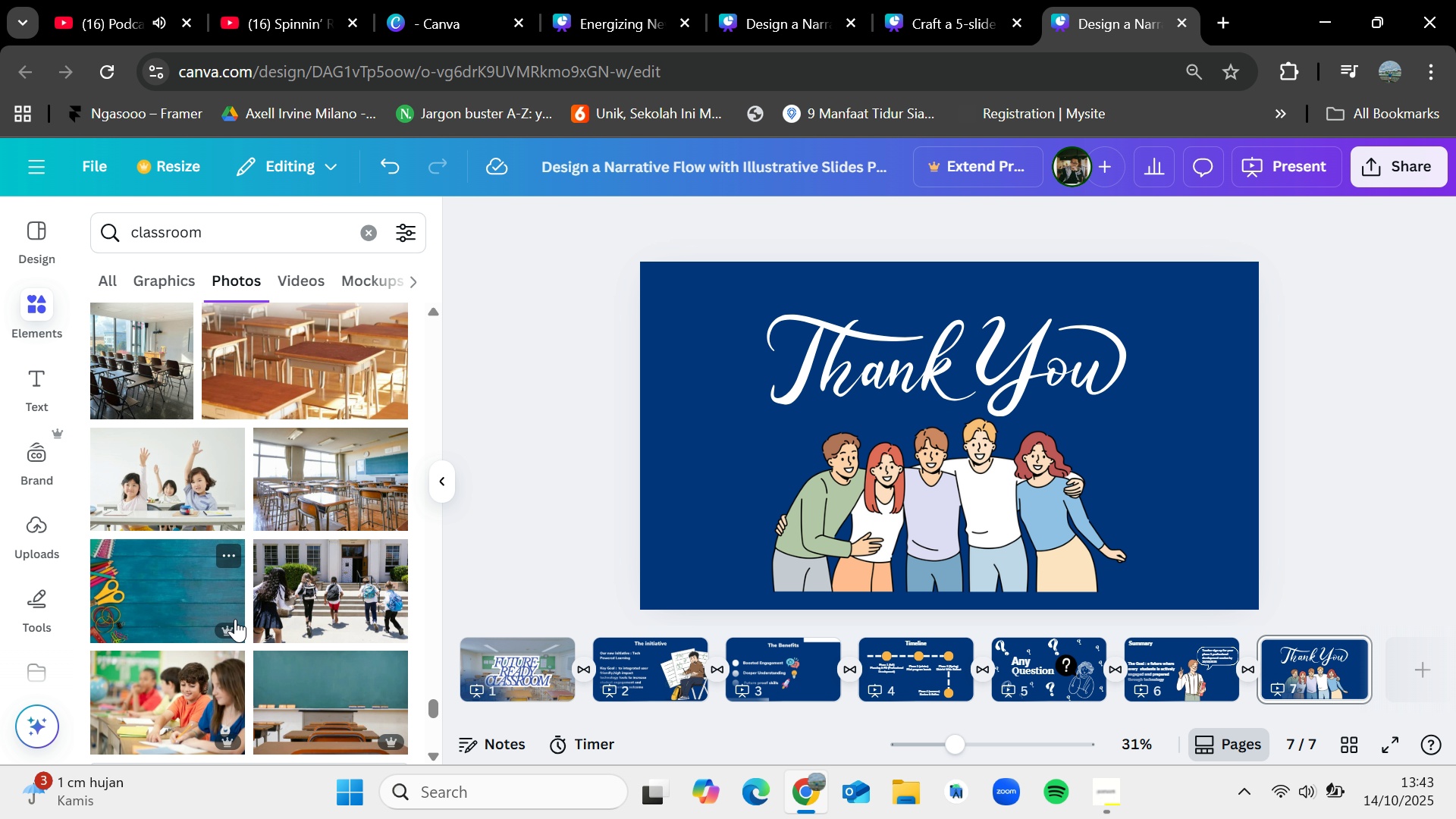 
scroll: coordinate [235, 619], scroll_direction: down, amount: 1.0
 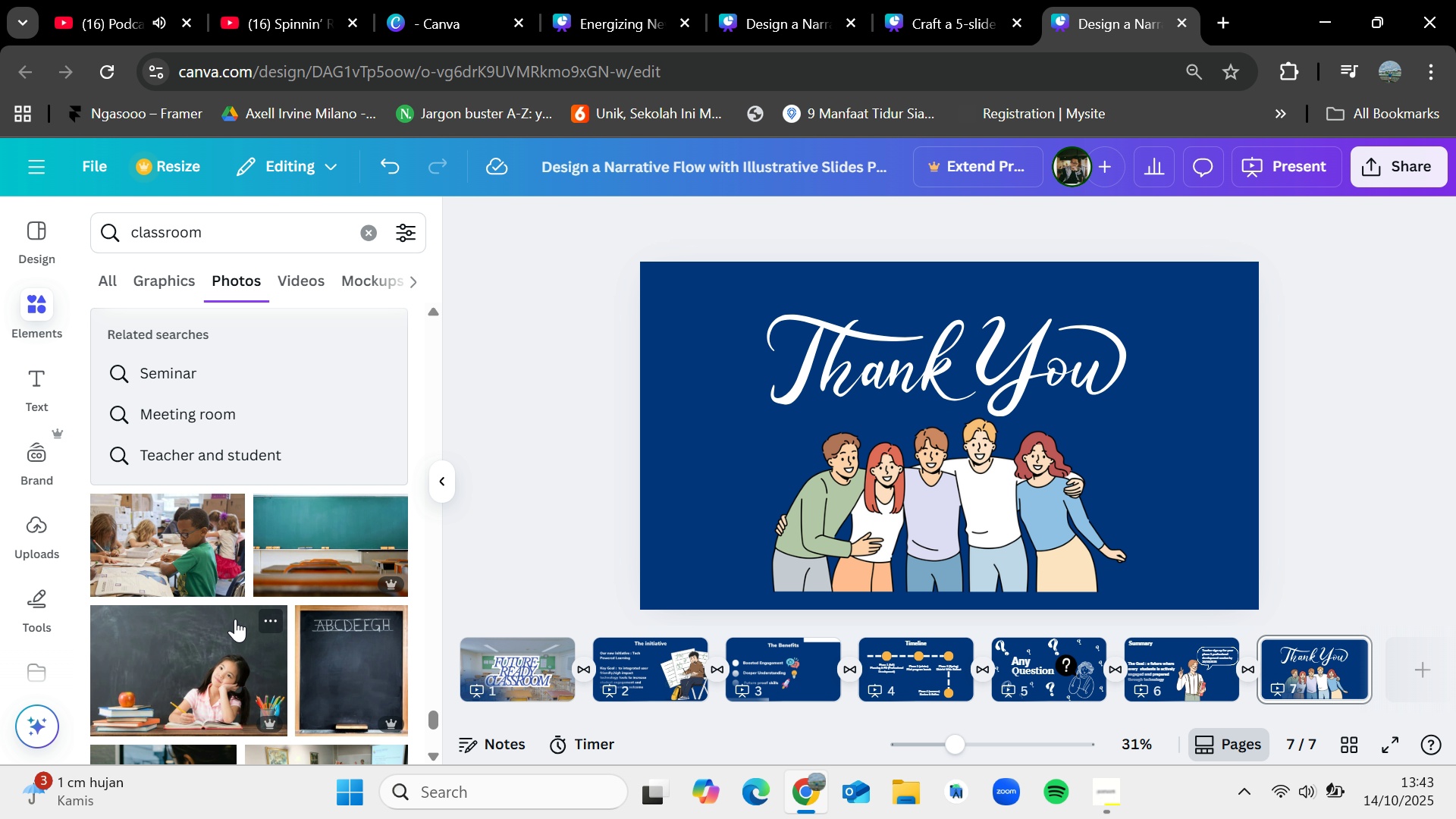 
scroll: coordinate [235, 619], scroll_direction: up, amount: 3.0
 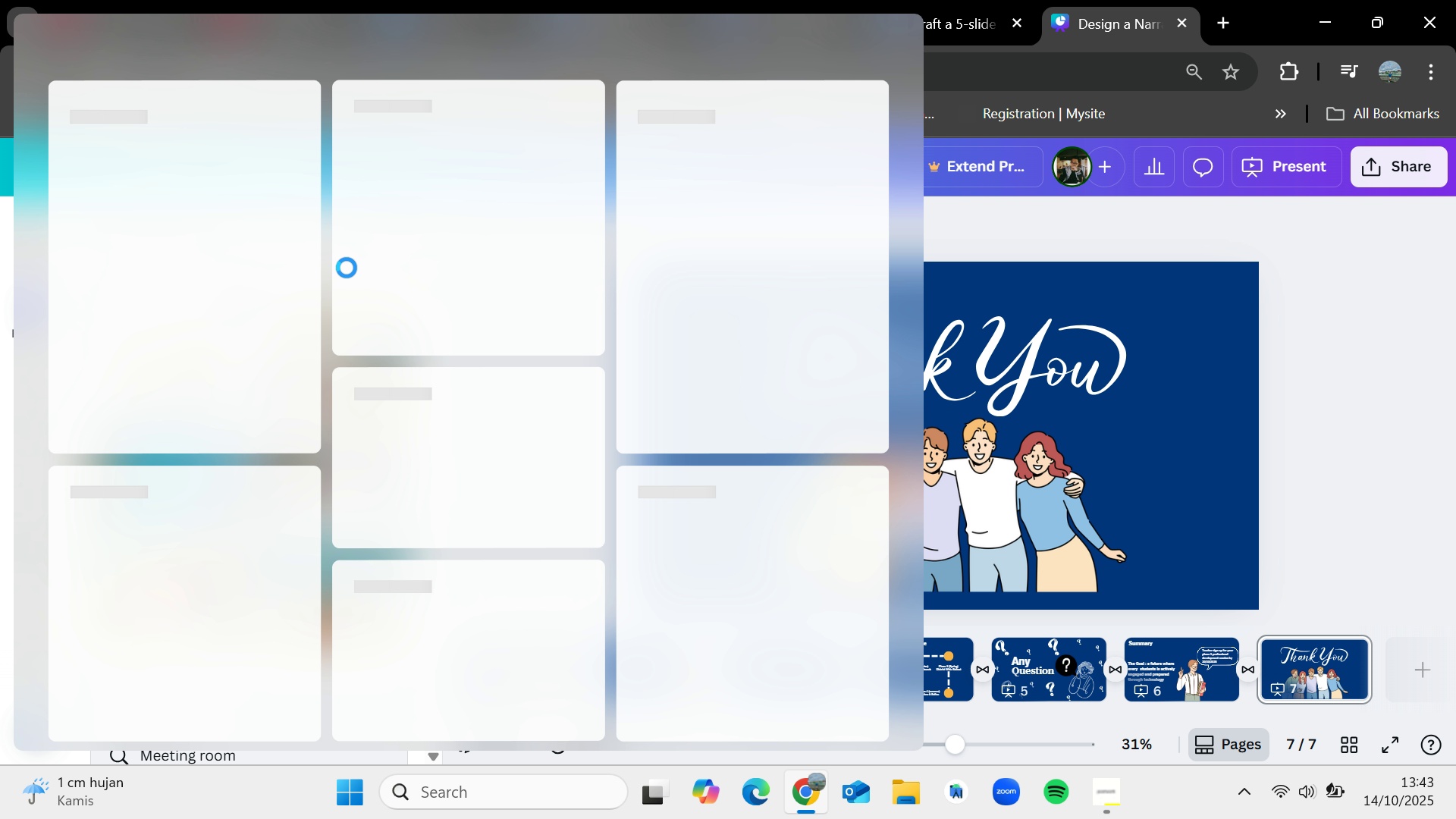 
scroll: coordinate [531, 0], scroll_direction: down, amount: 2.0
 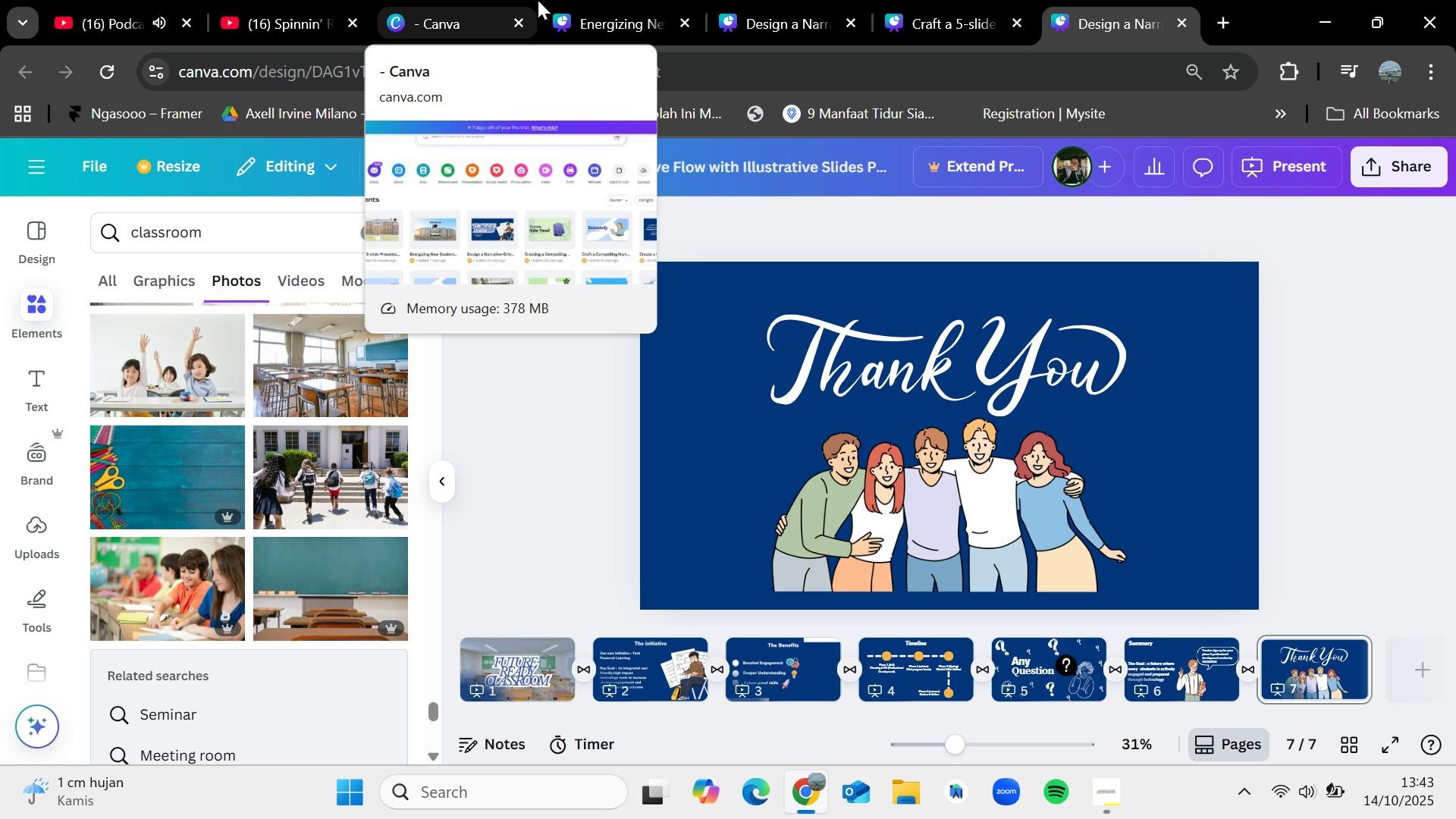 
wait(8.72)
 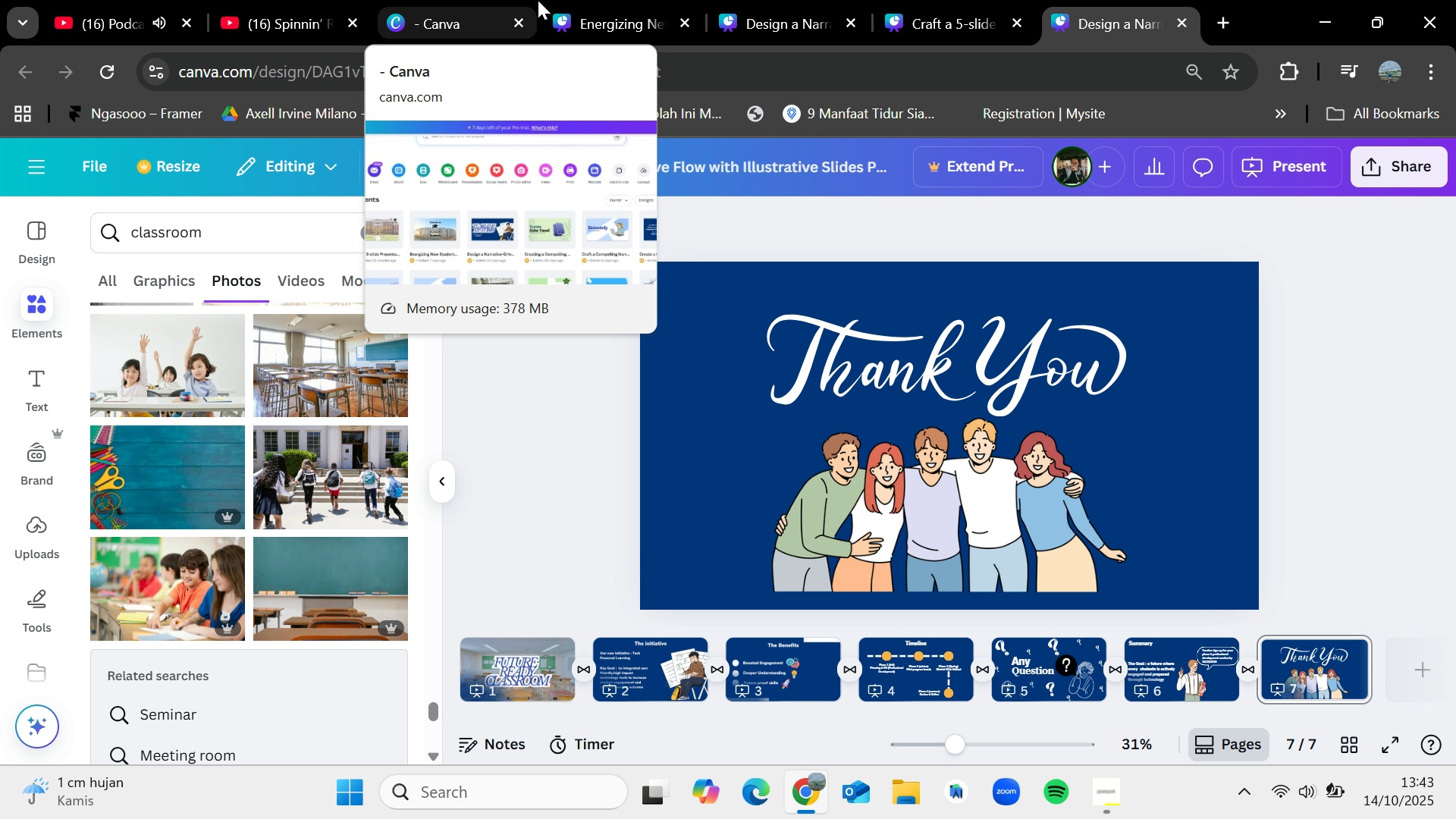 
scroll: coordinate [228, 460], scroll_direction: down, amount: 12.0
 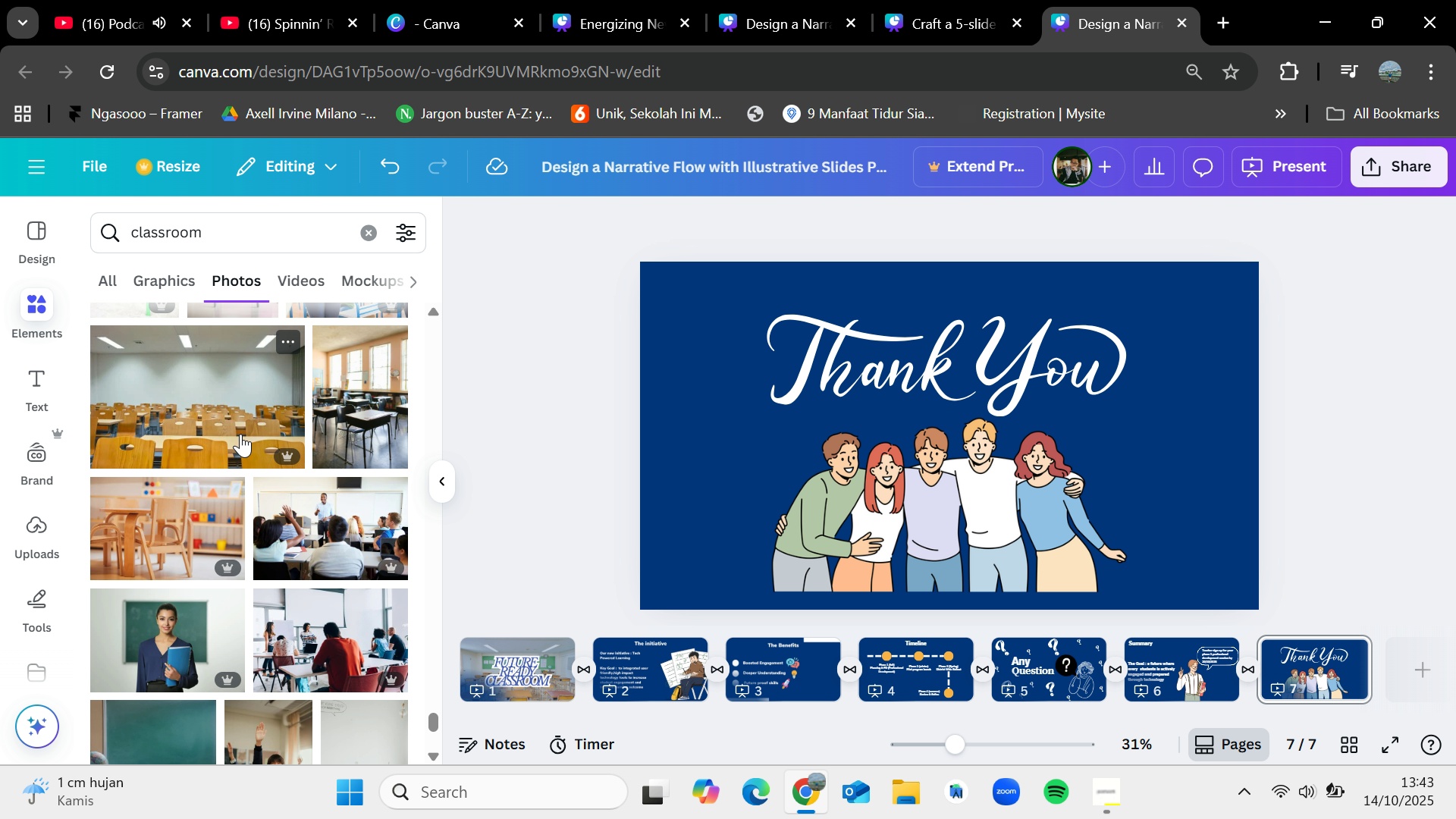 
scroll: coordinate [240, 434], scroll_direction: down, amount: 1.0
 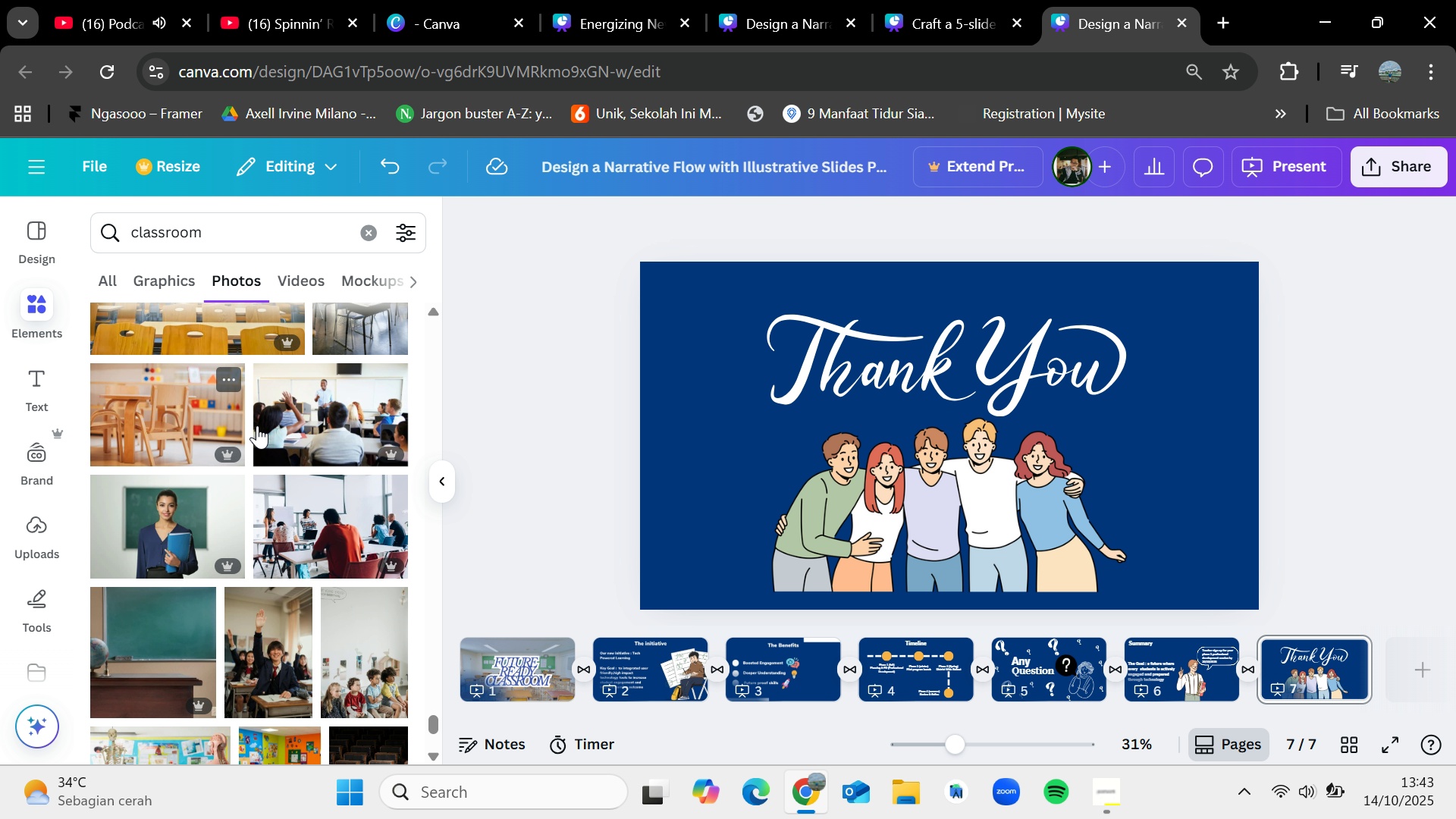 
mouse_move([227, 416])
 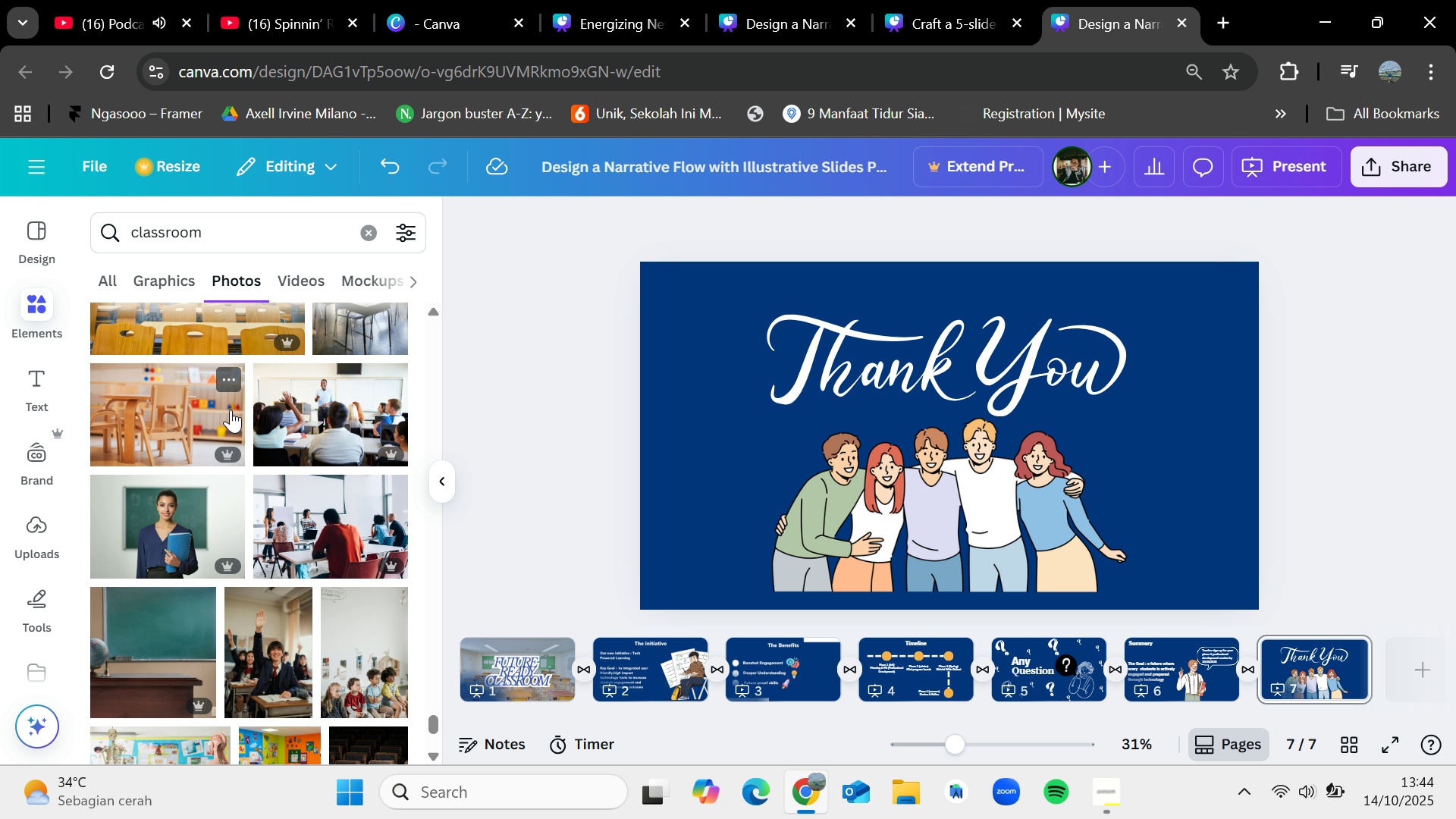 
scroll: coordinate [252, 395], scroll_direction: down, amount: 4.0
 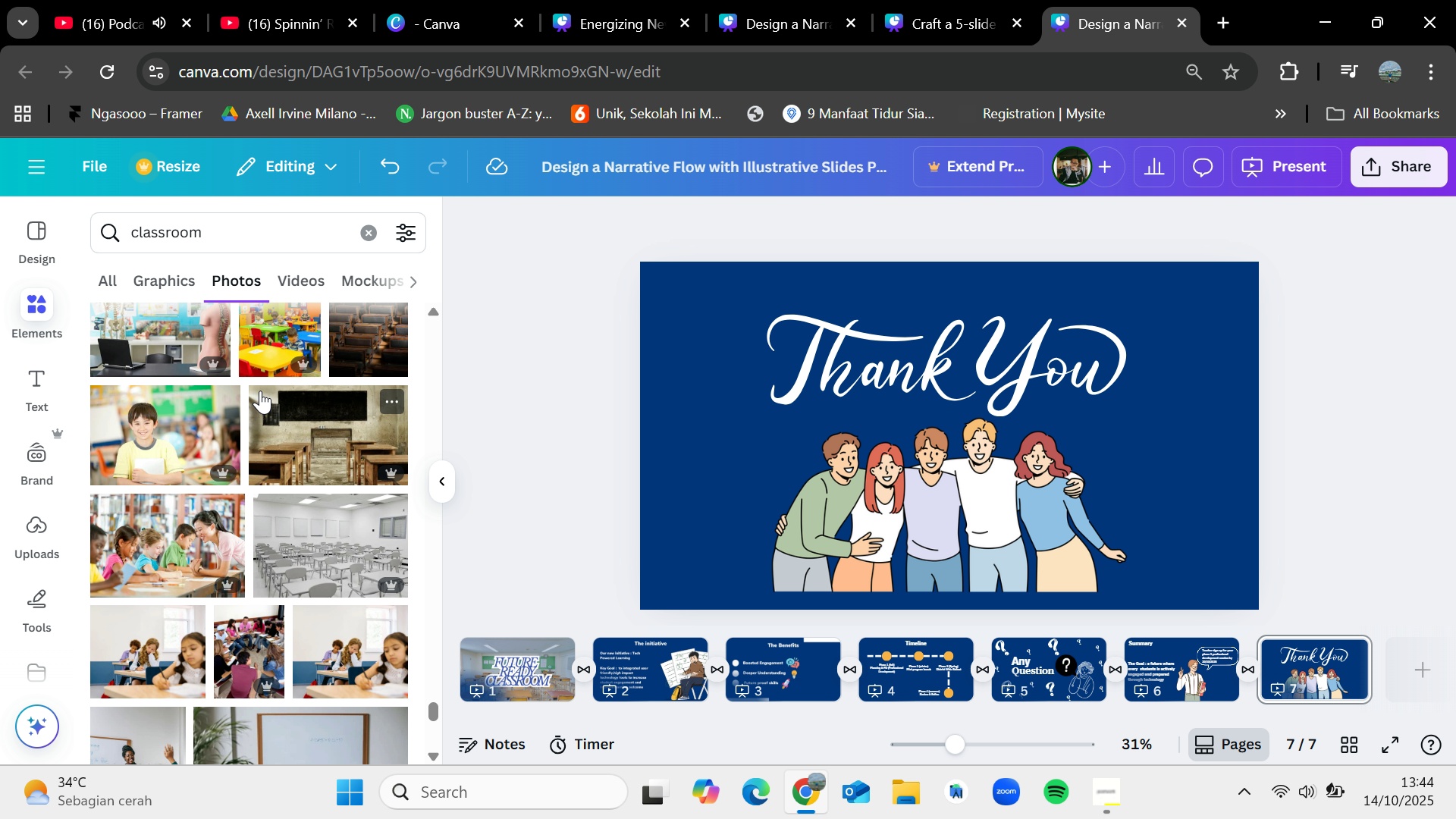 
wait(8.22)
 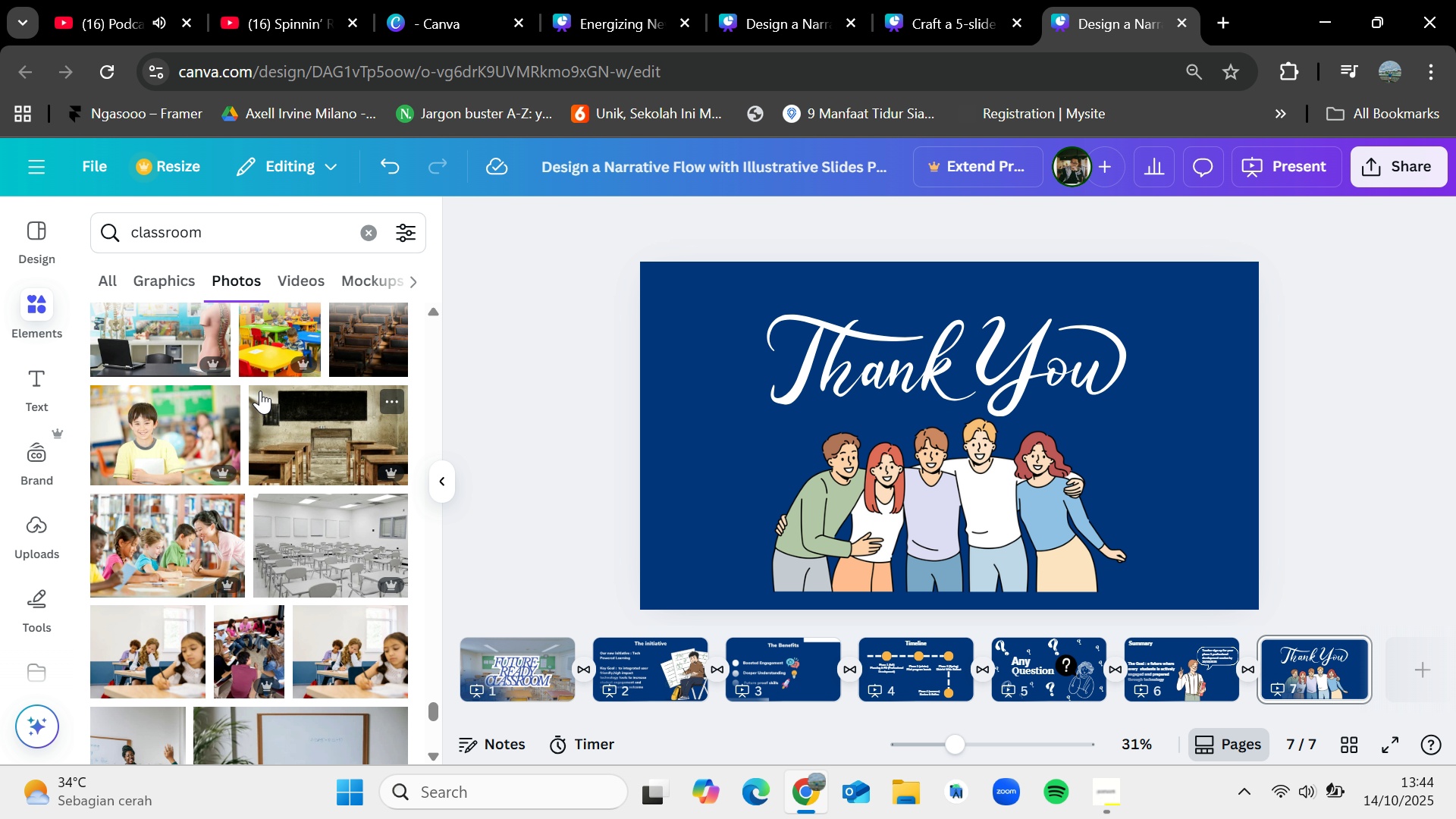 
scroll: coordinate [260, 391], scroll_direction: down, amount: 5.0
 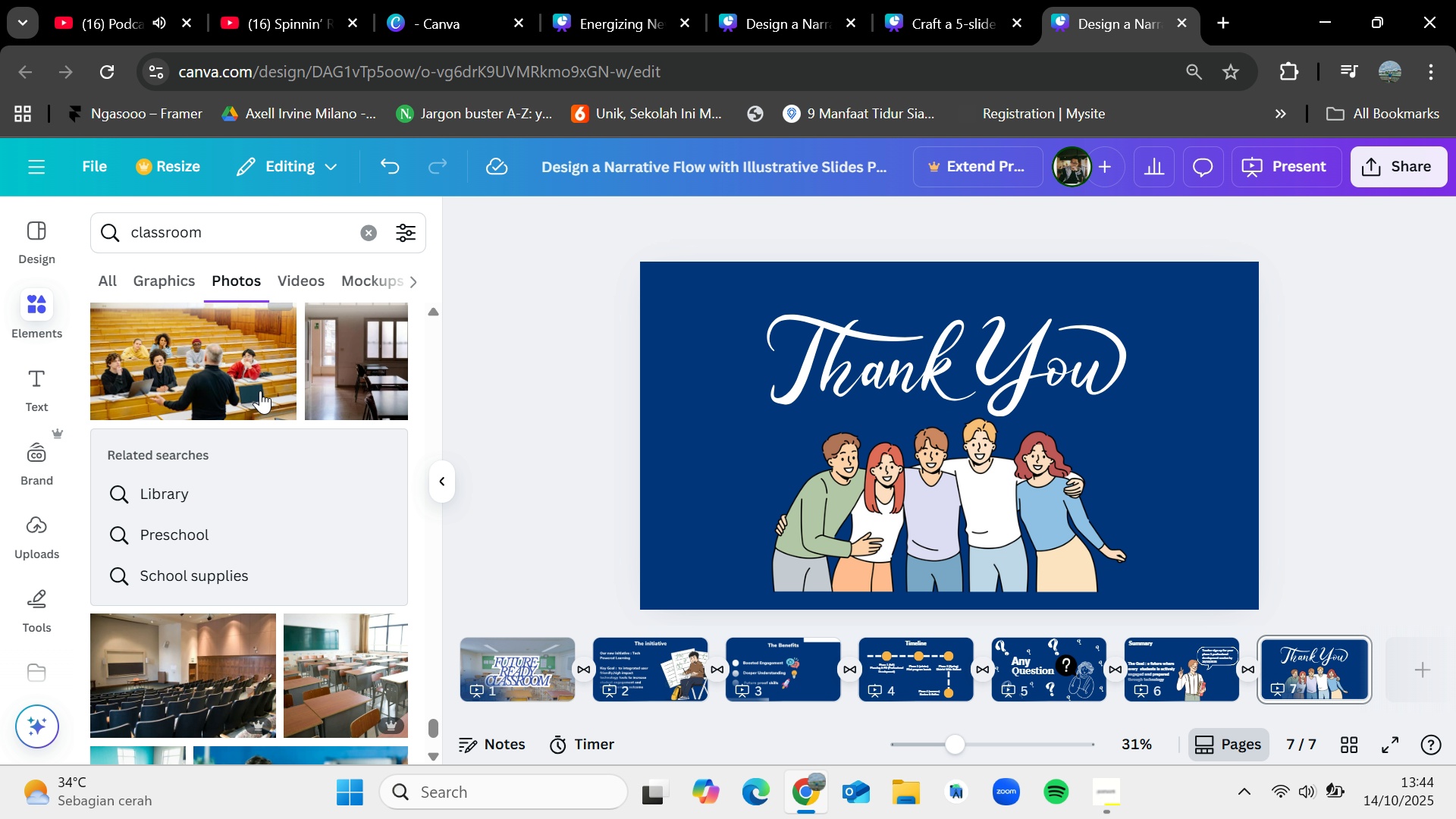 
wait(7.39)
 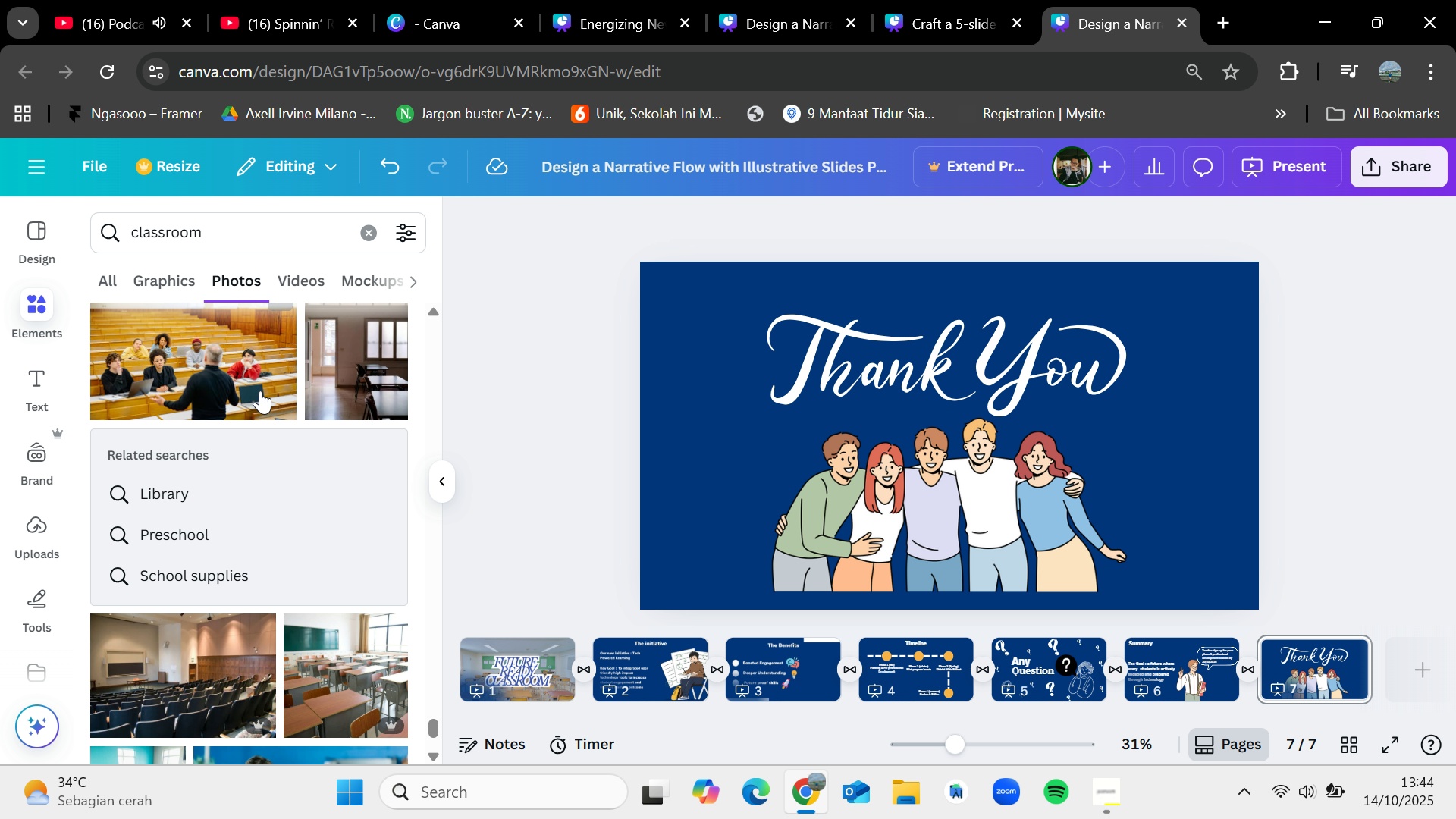 
scroll: coordinate [260, 391], scroll_direction: down, amount: 1.0
 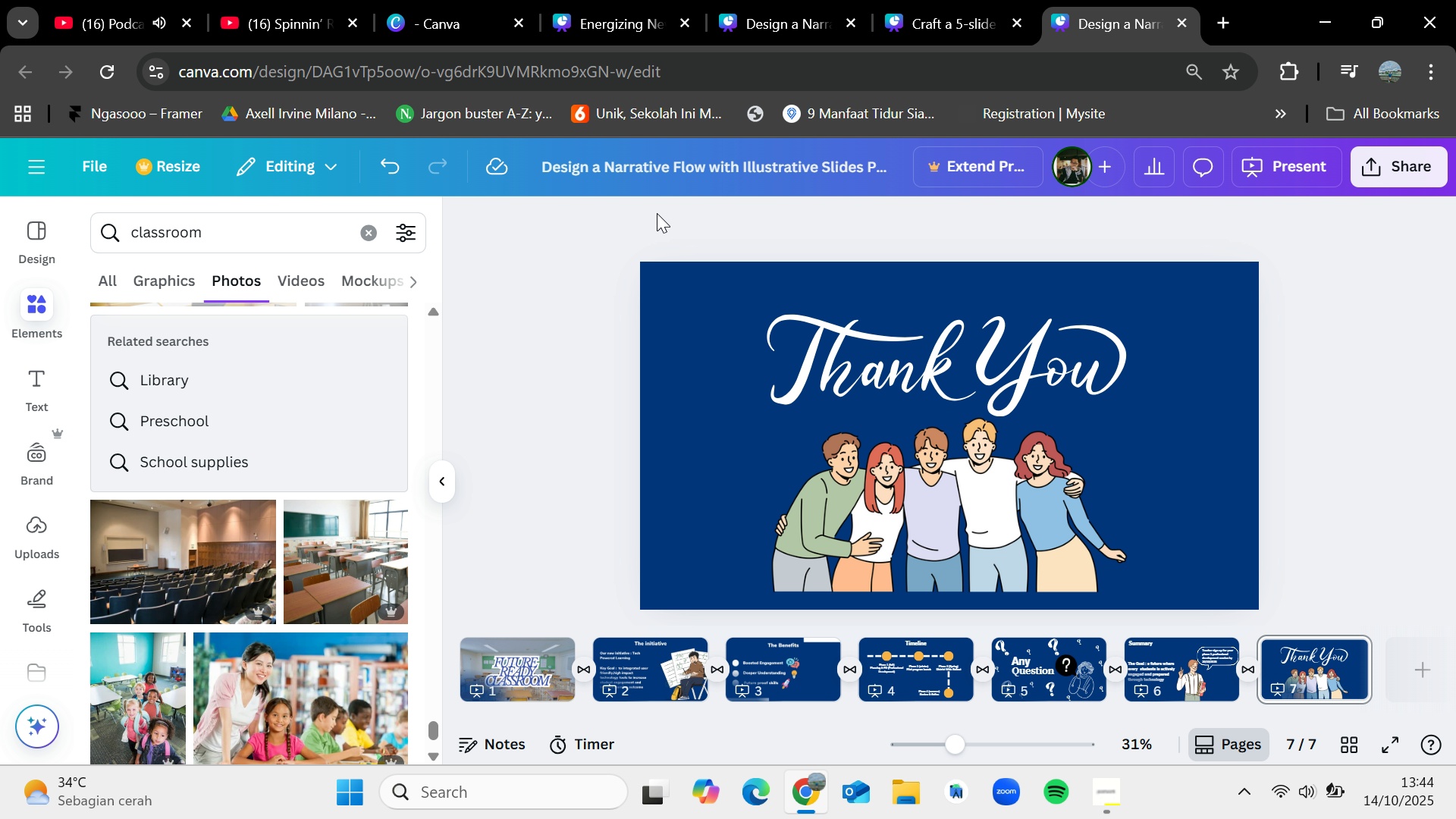 
wait(23.88)
 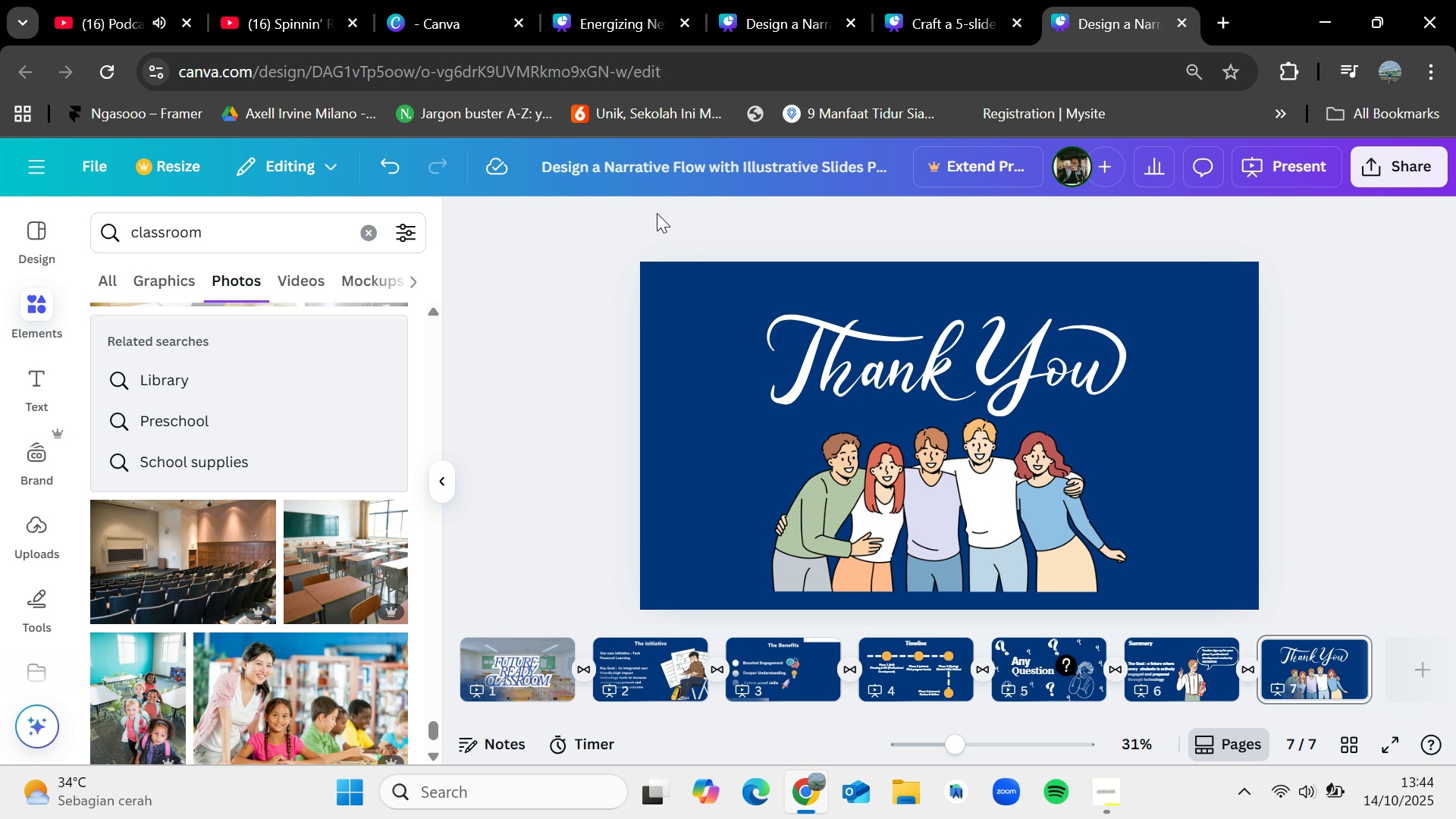 
scroll: coordinate [161, 449], scroll_direction: down, amount: 20.0
 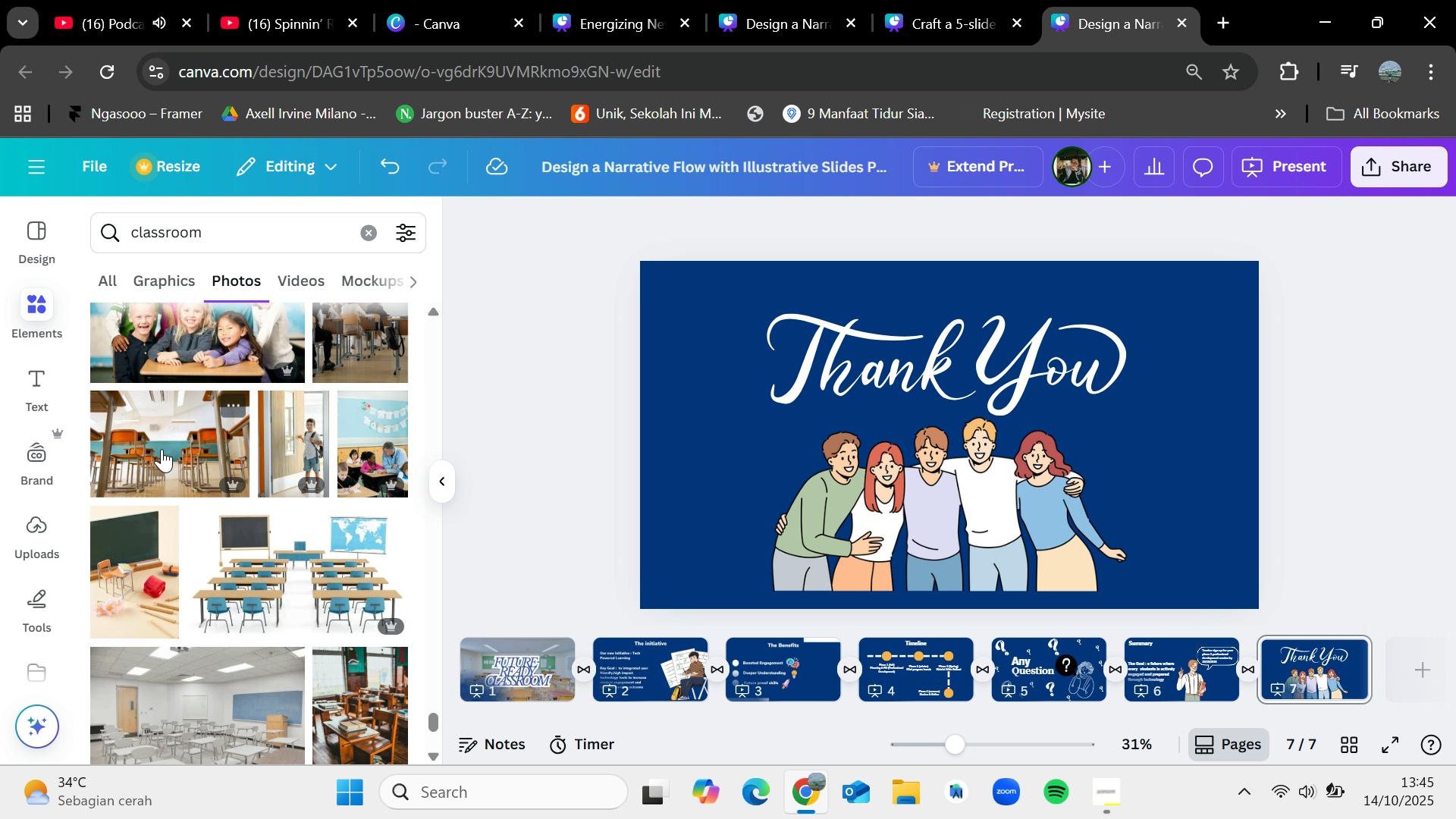 
scroll: coordinate [162, 449], scroll_direction: down, amount: 7.0
 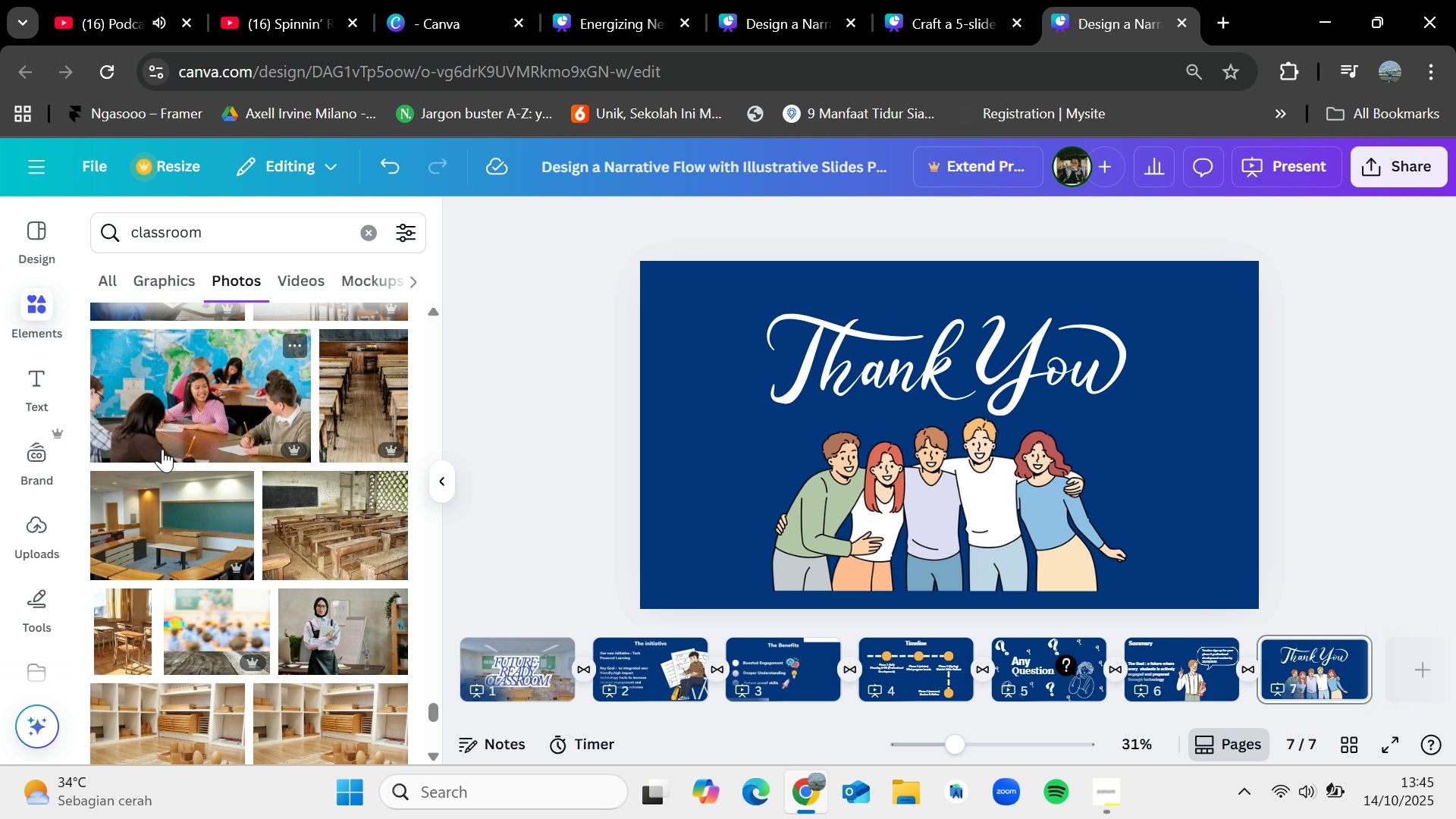 
wait(19.53)
 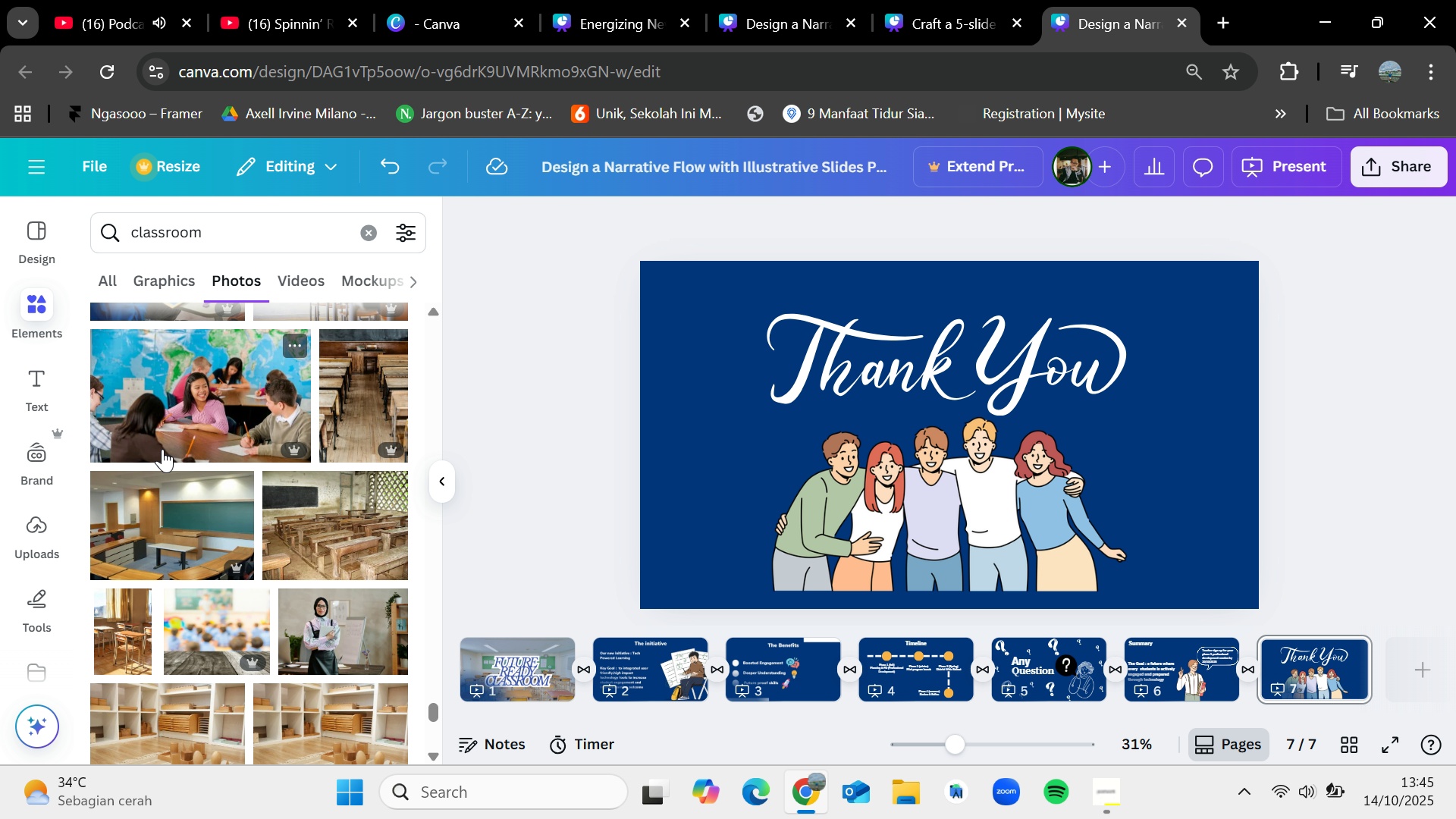 
scroll: coordinate [162, 449], scroll_direction: down, amount: 5.0
 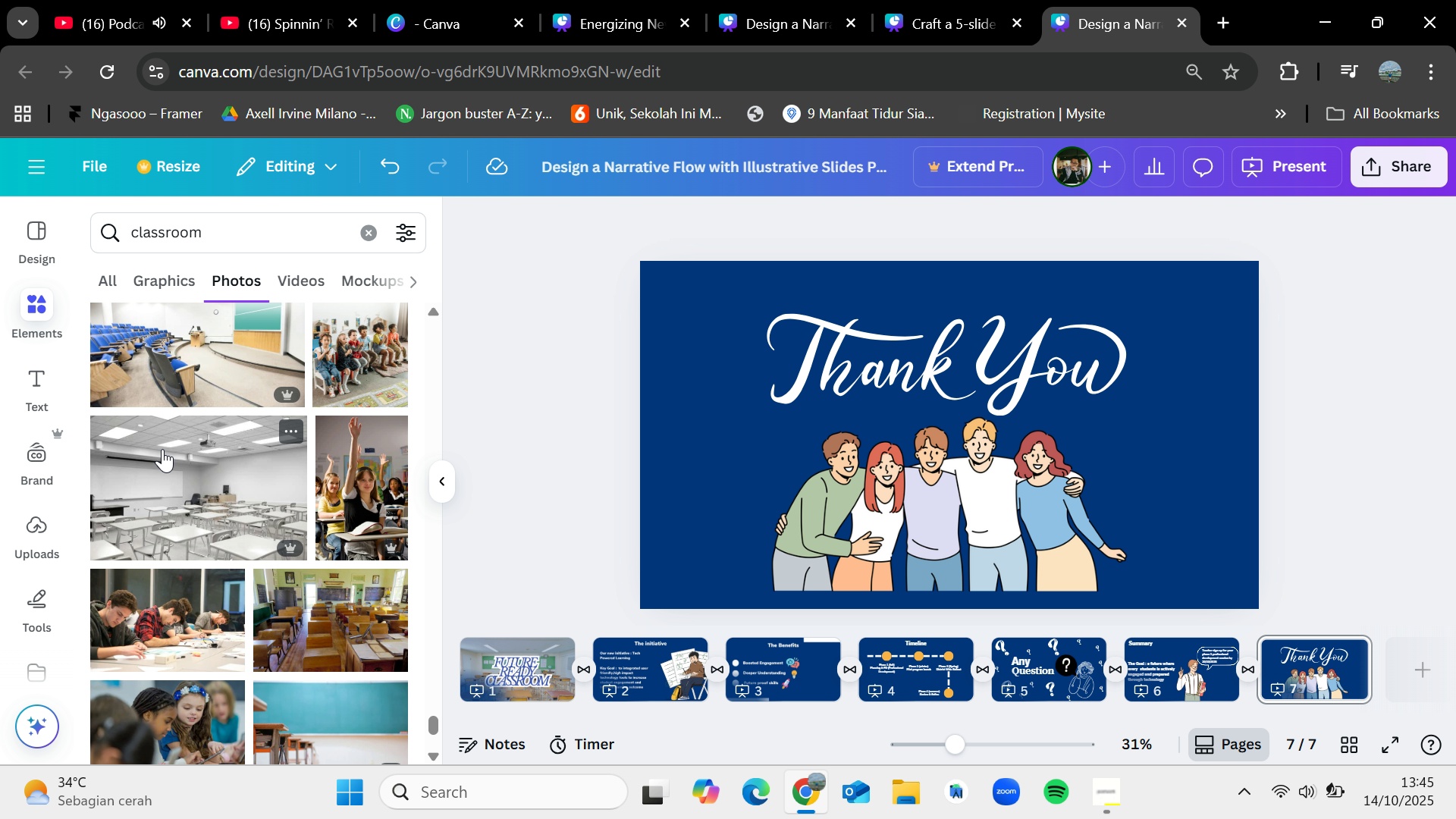 
wait(8.48)
 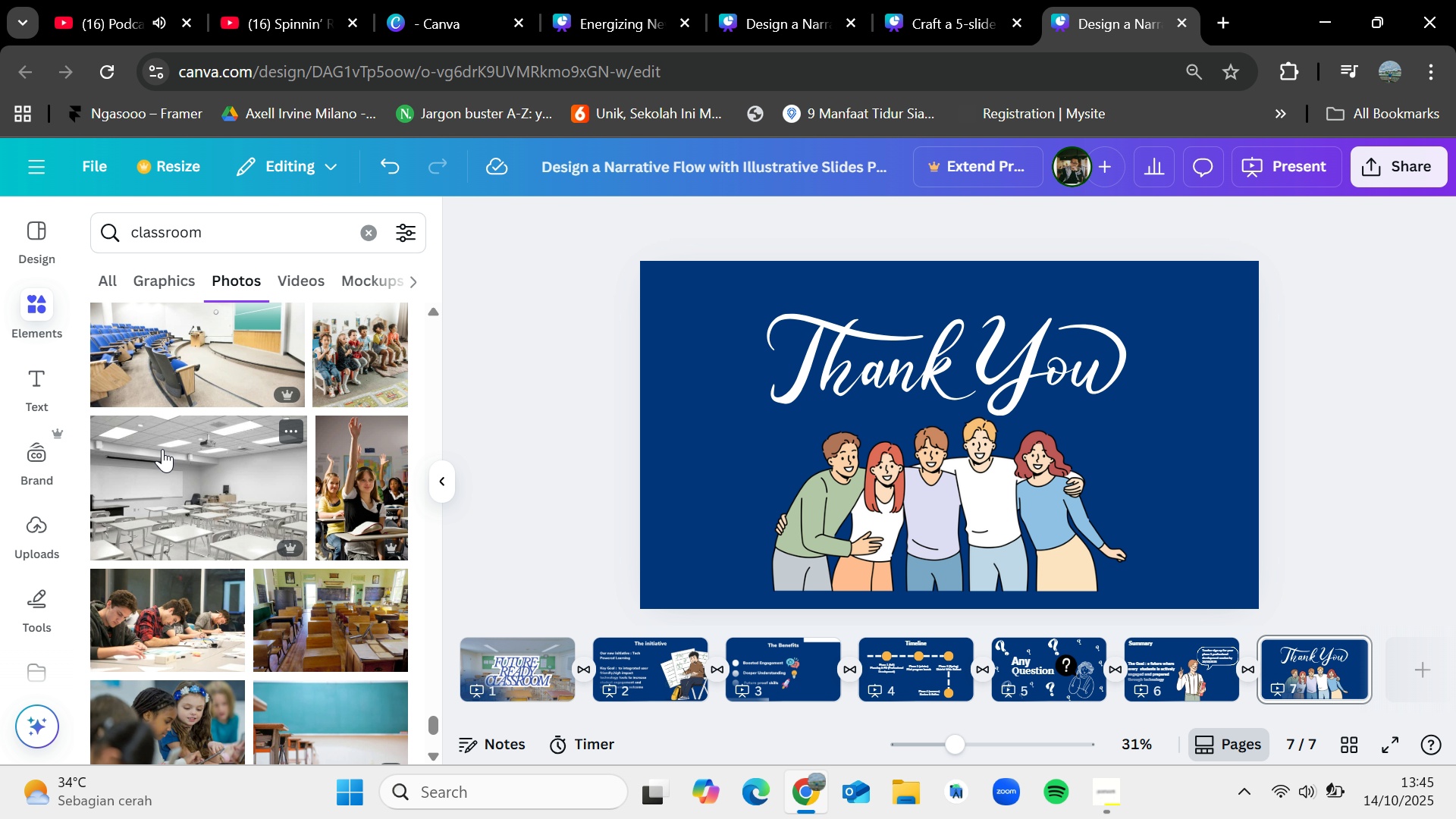 
scroll: coordinate [162, 449], scroll_direction: down, amount: 5.0
 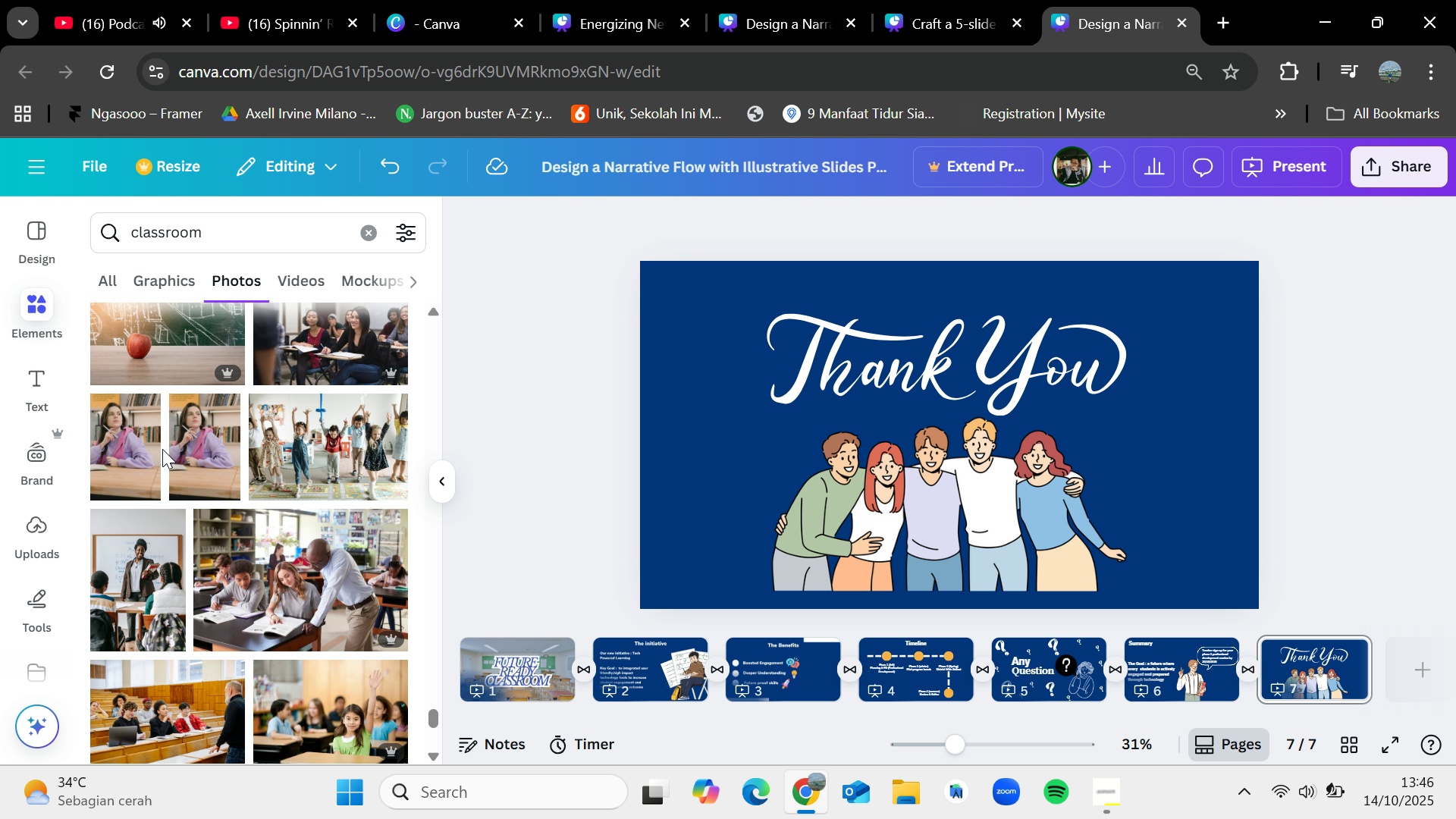 
scroll: coordinate [162, 449], scroll_direction: up, amount: 5.0
 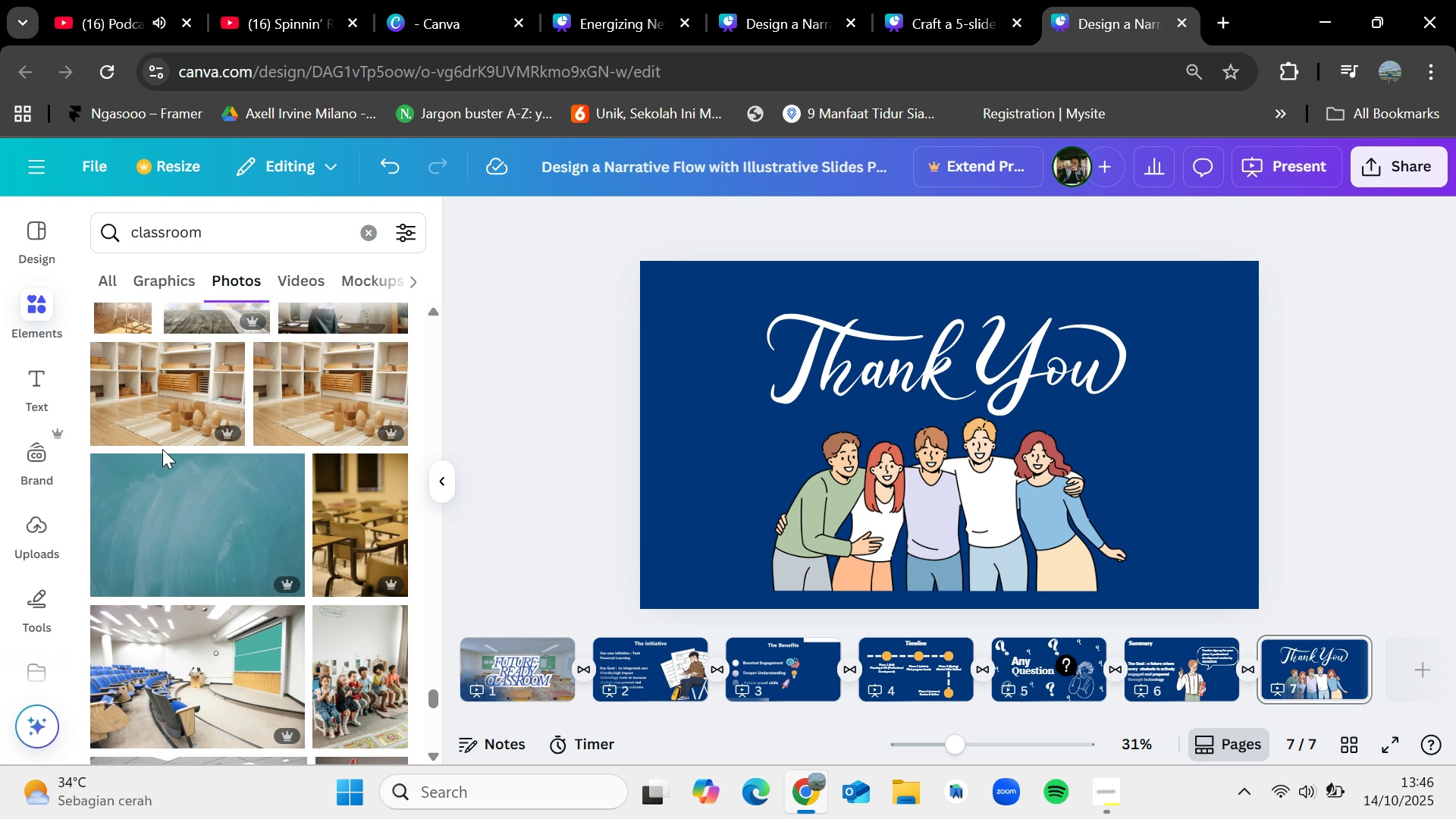 
scroll: coordinate [162, 449], scroll_direction: down, amount: 4.0
 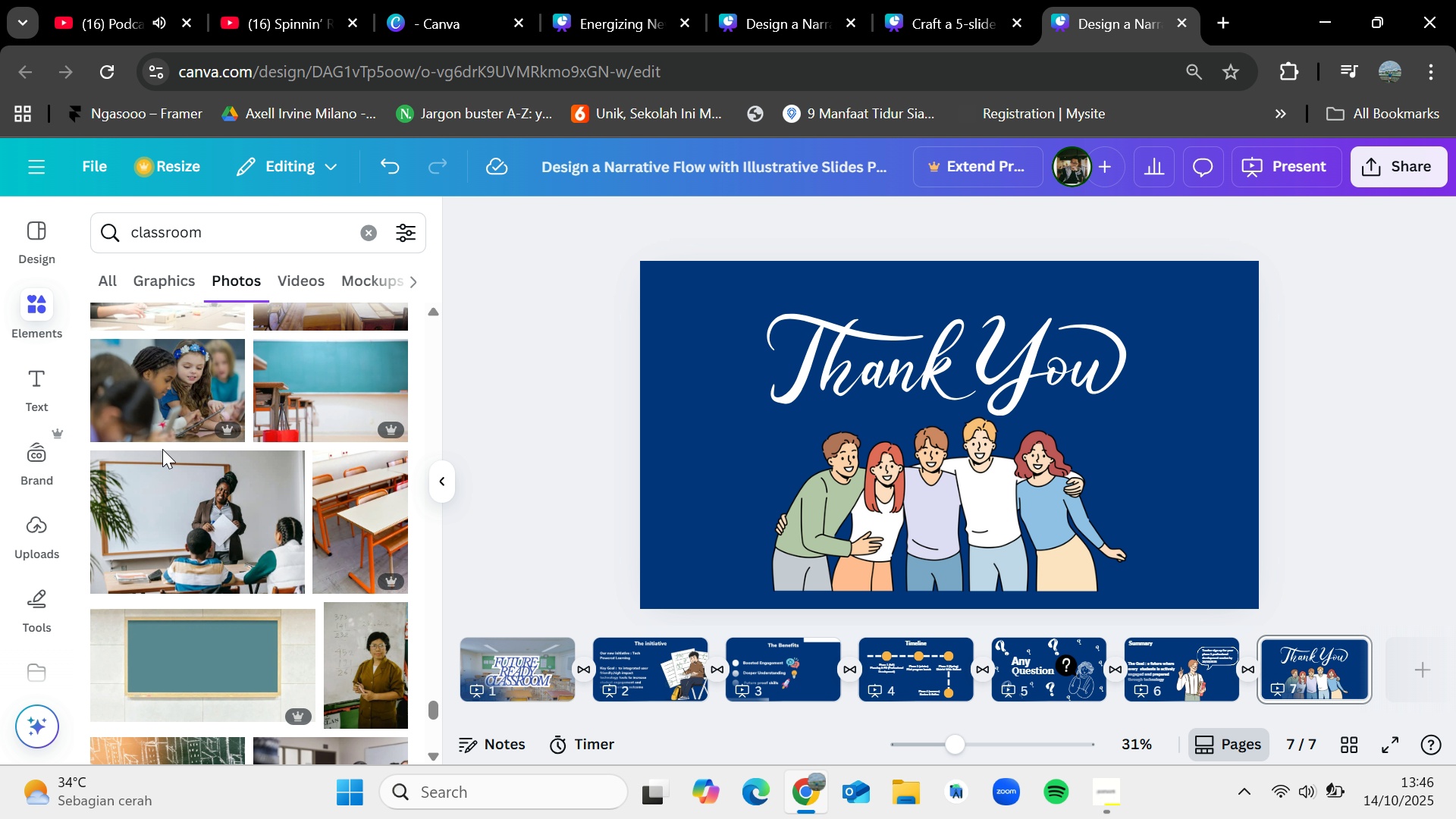 
wait(7.4)
 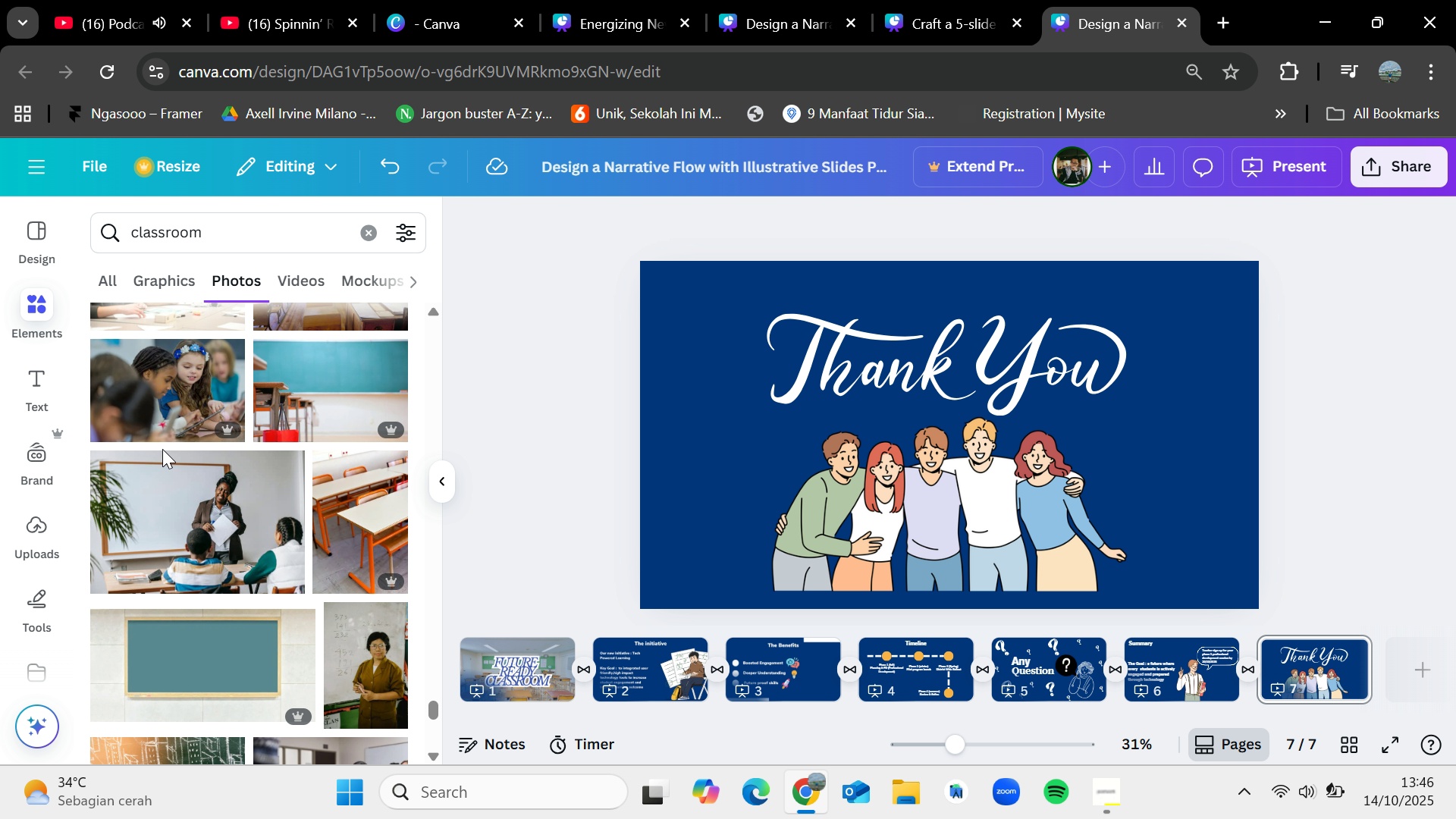 
scroll: coordinate [162, 449], scroll_direction: down, amount: 4.0
 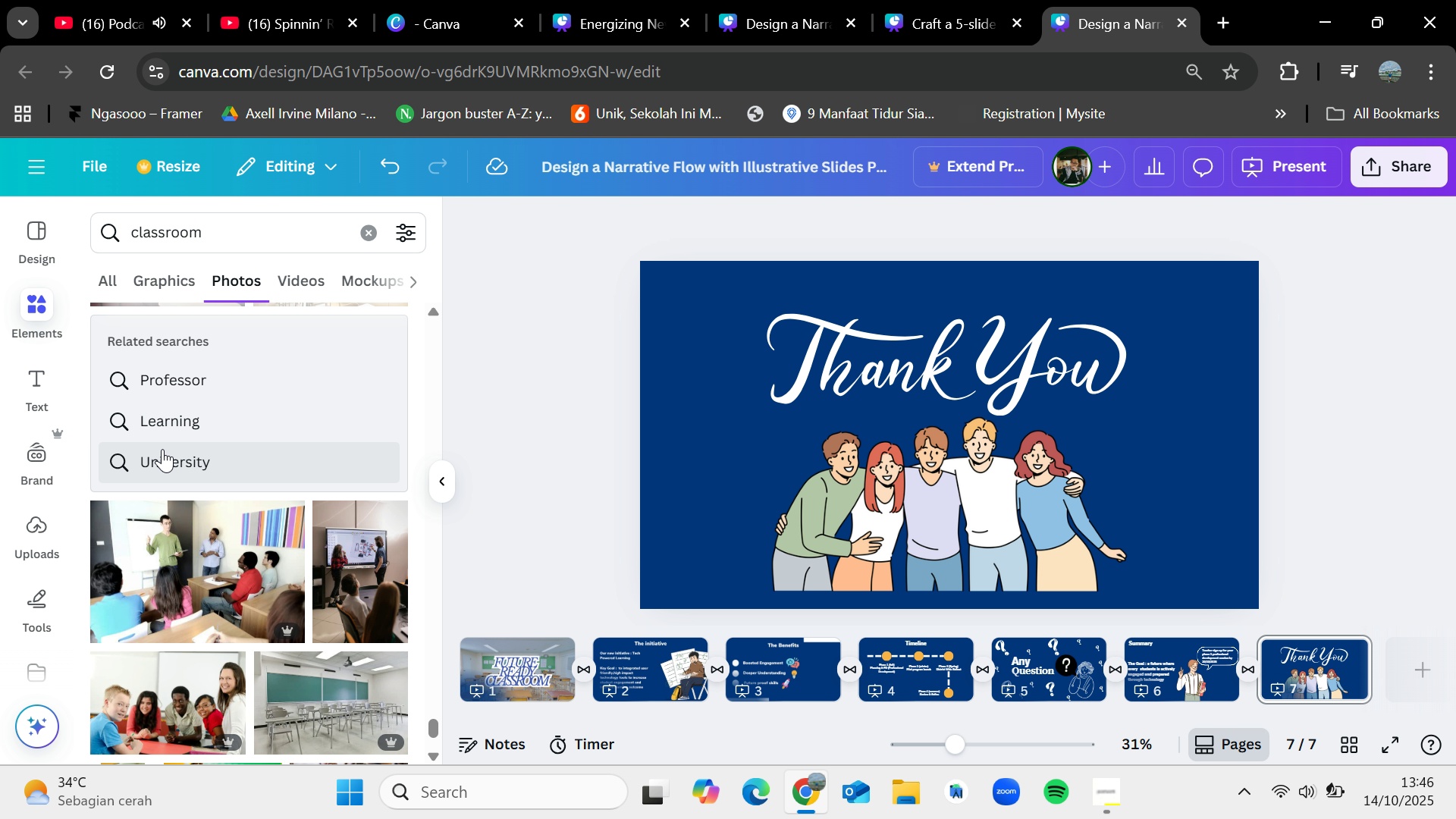 
wait(17.32)
 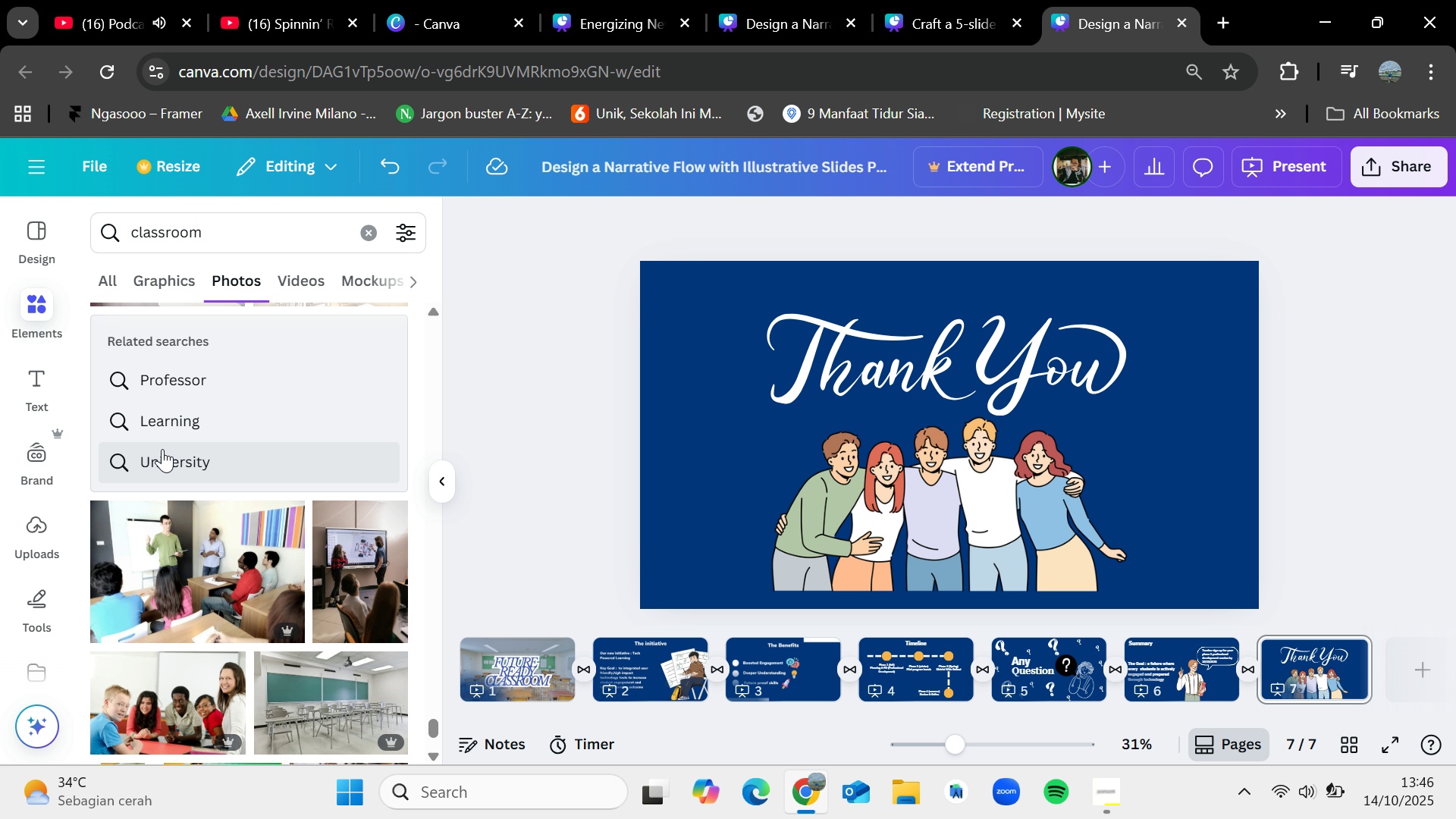 
scroll: coordinate [162, 449], scroll_direction: down, amount: 2.0
 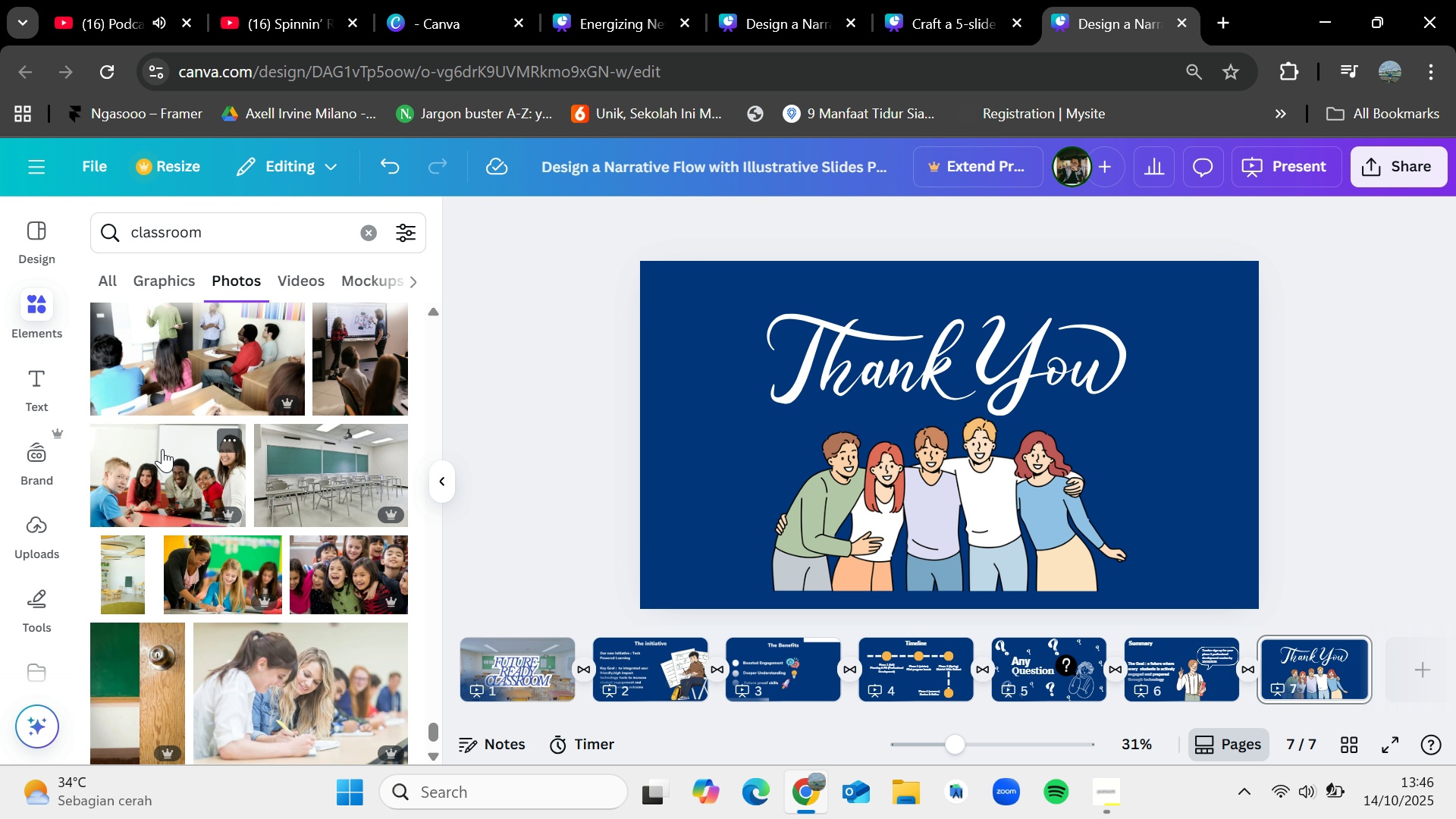 
wait(6.64)
 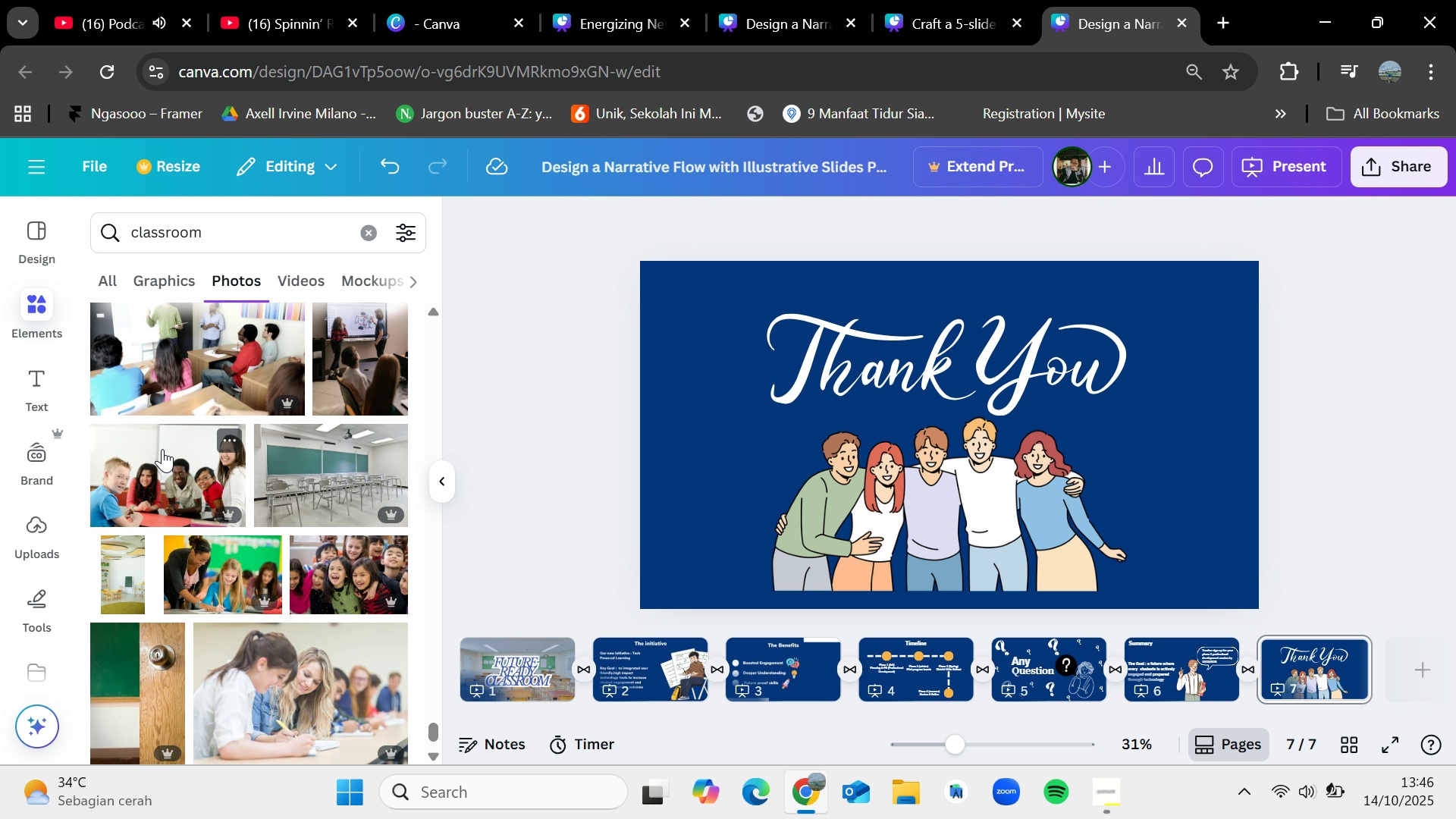 
scroll: coordinate [165, 449], scroll_direction: down, amount: 4.0
 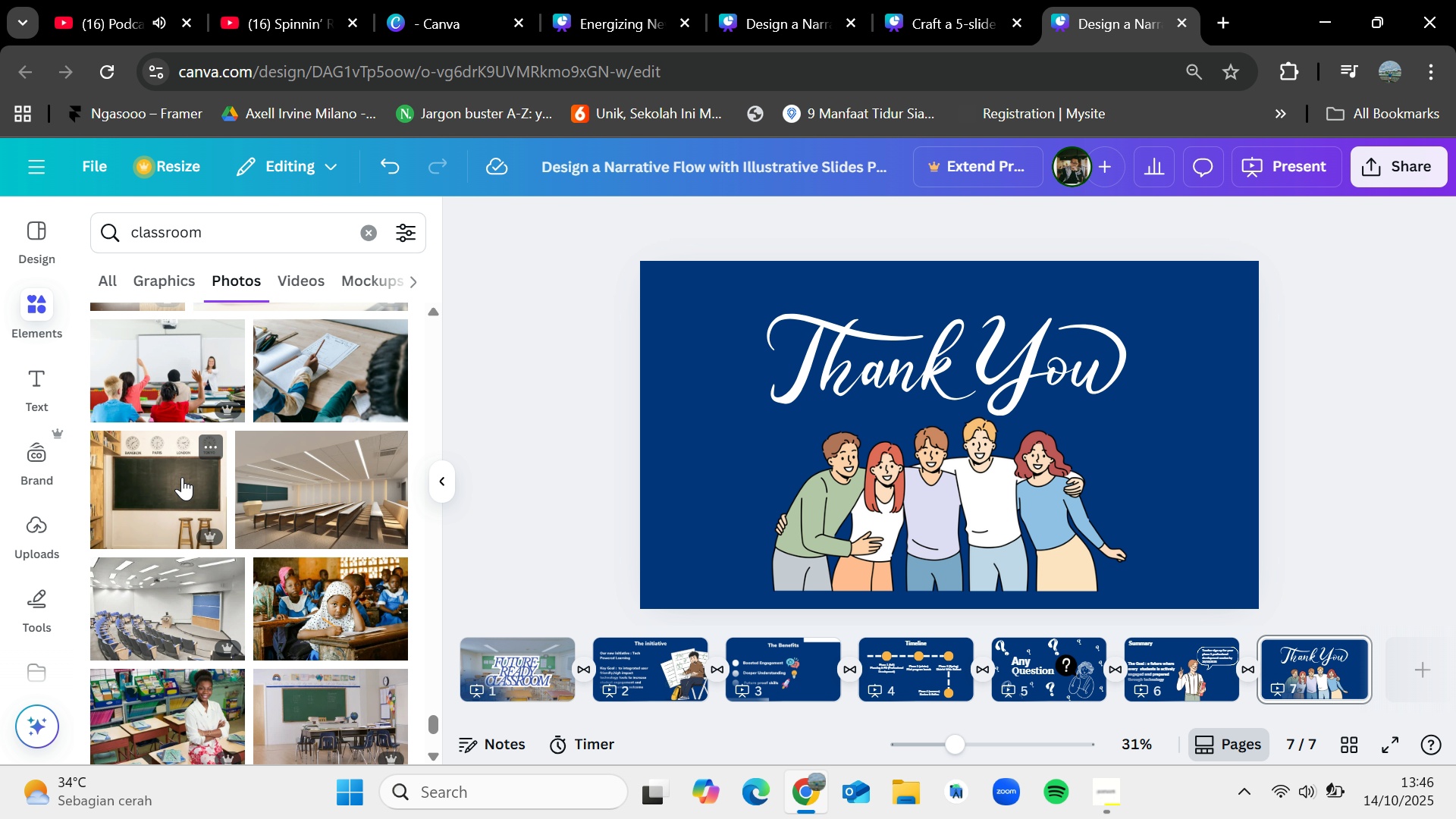 
wait(5.63)
 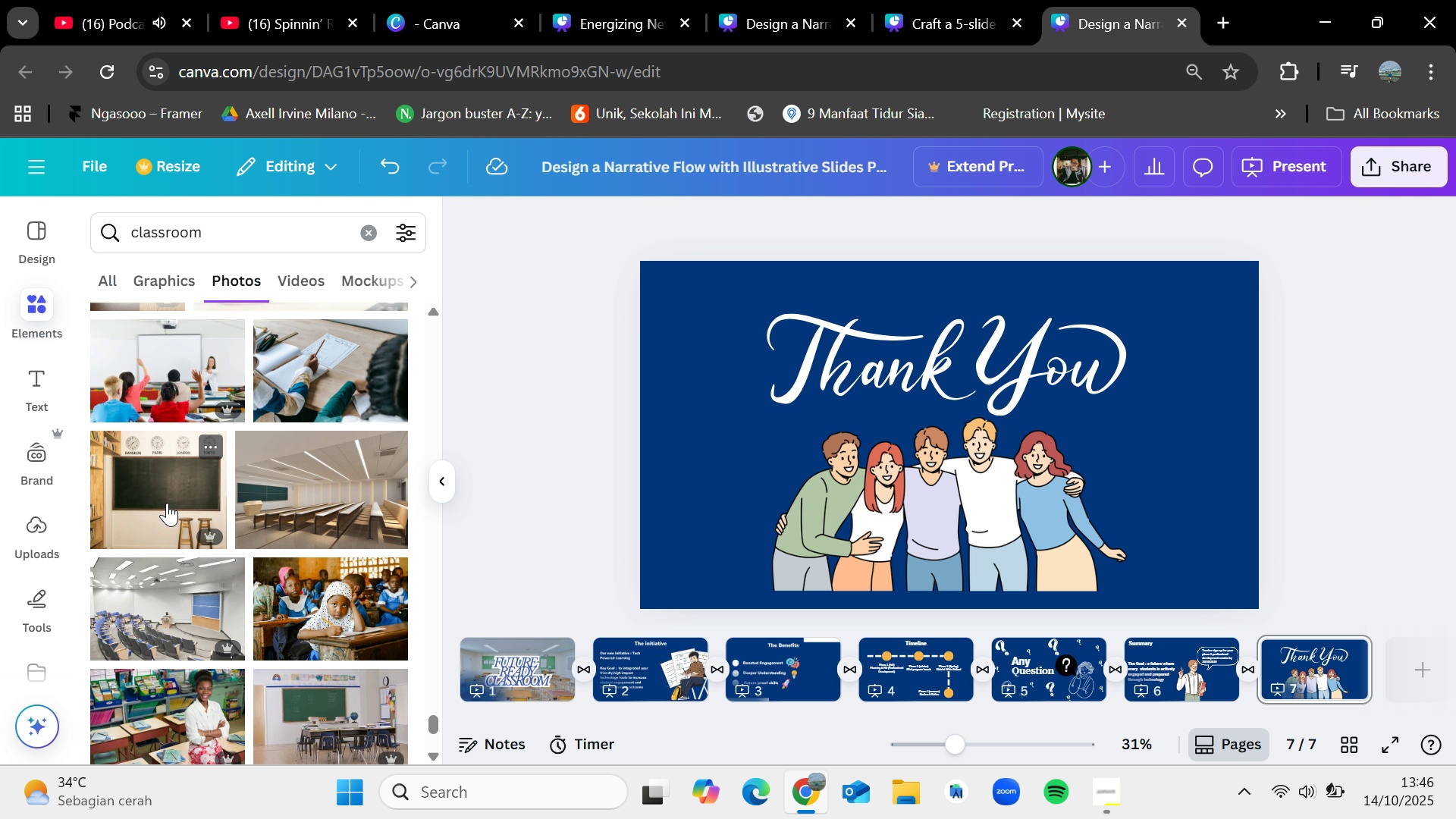 
scroll: coordinate [255, 507], scroll_direction: down, amount: 3.0
 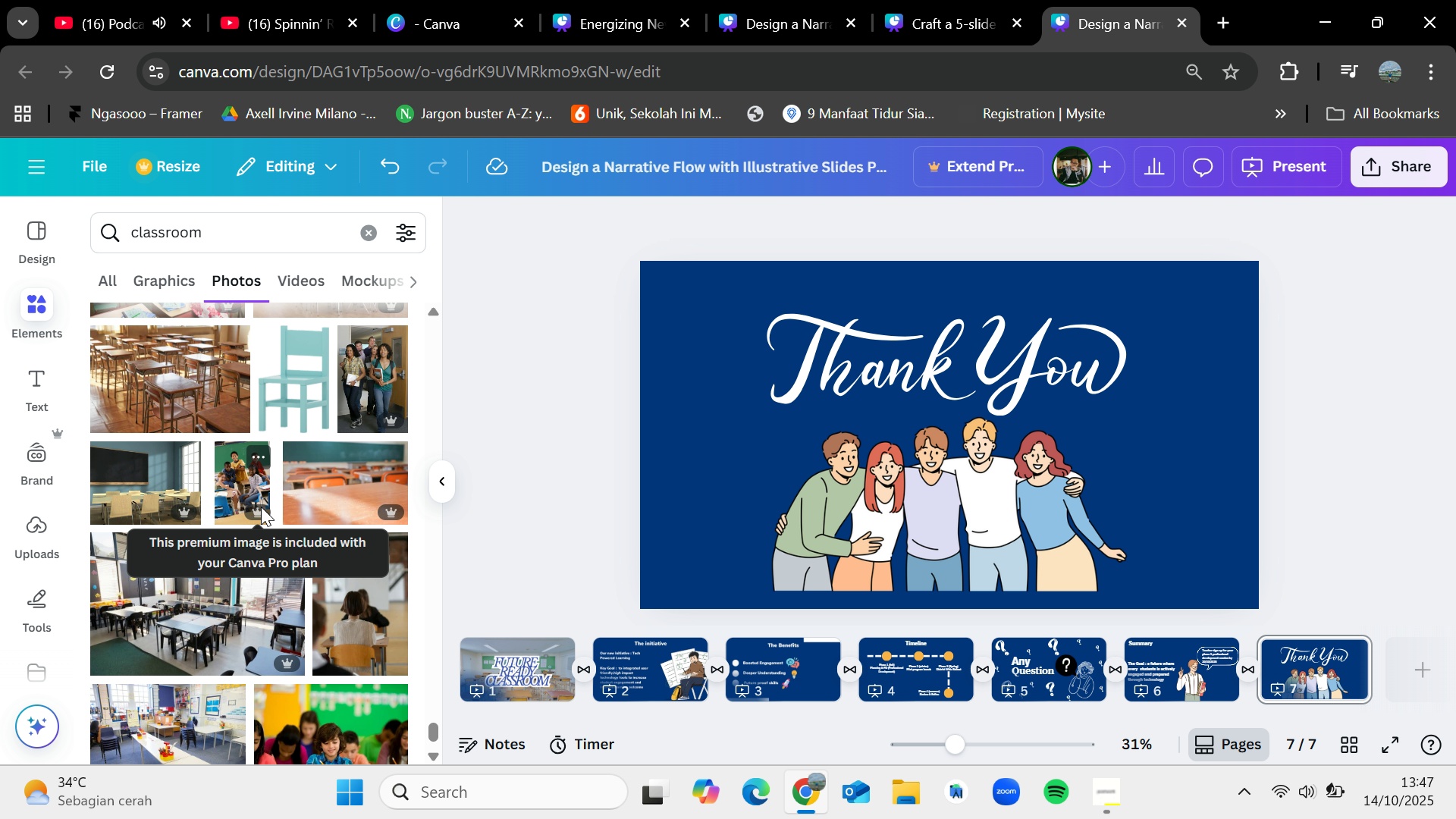 
wait(37.25)
 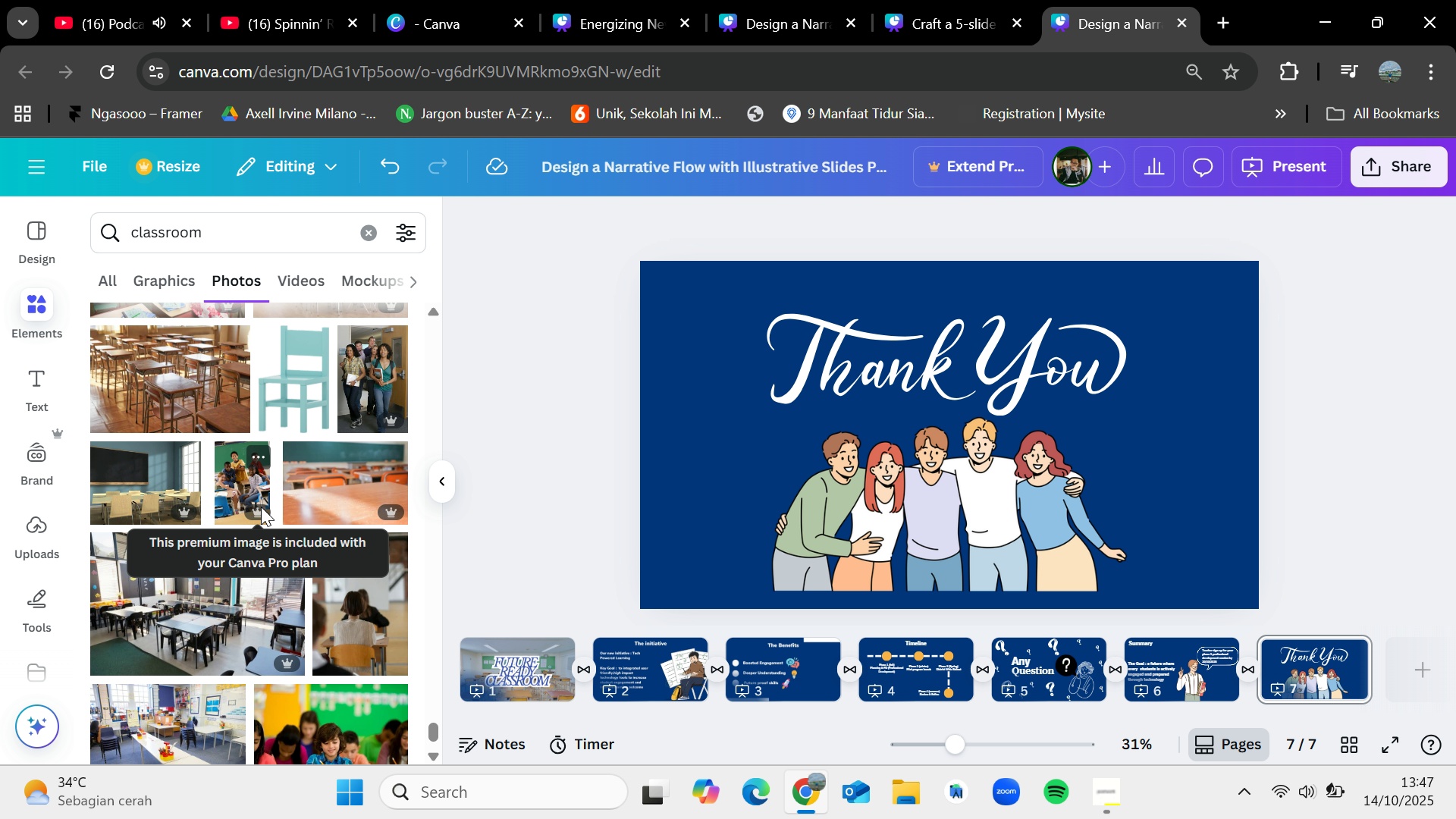 
scroll: coordinate [261, 508], scroll_direction: down, amount: 3.0
 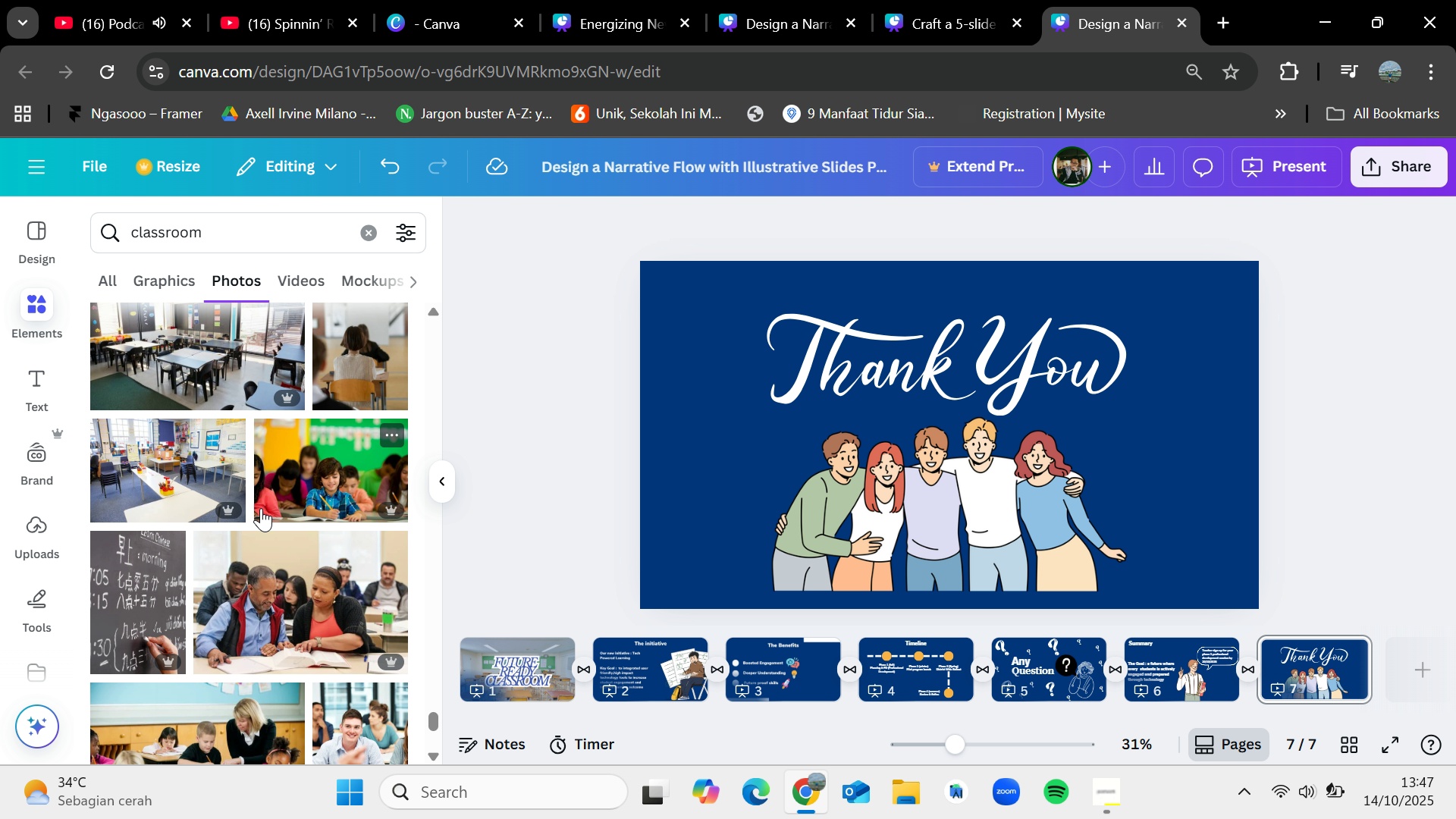 
scroll: coordinate [261, 508], scroll_direction: up, amount: 4.0
 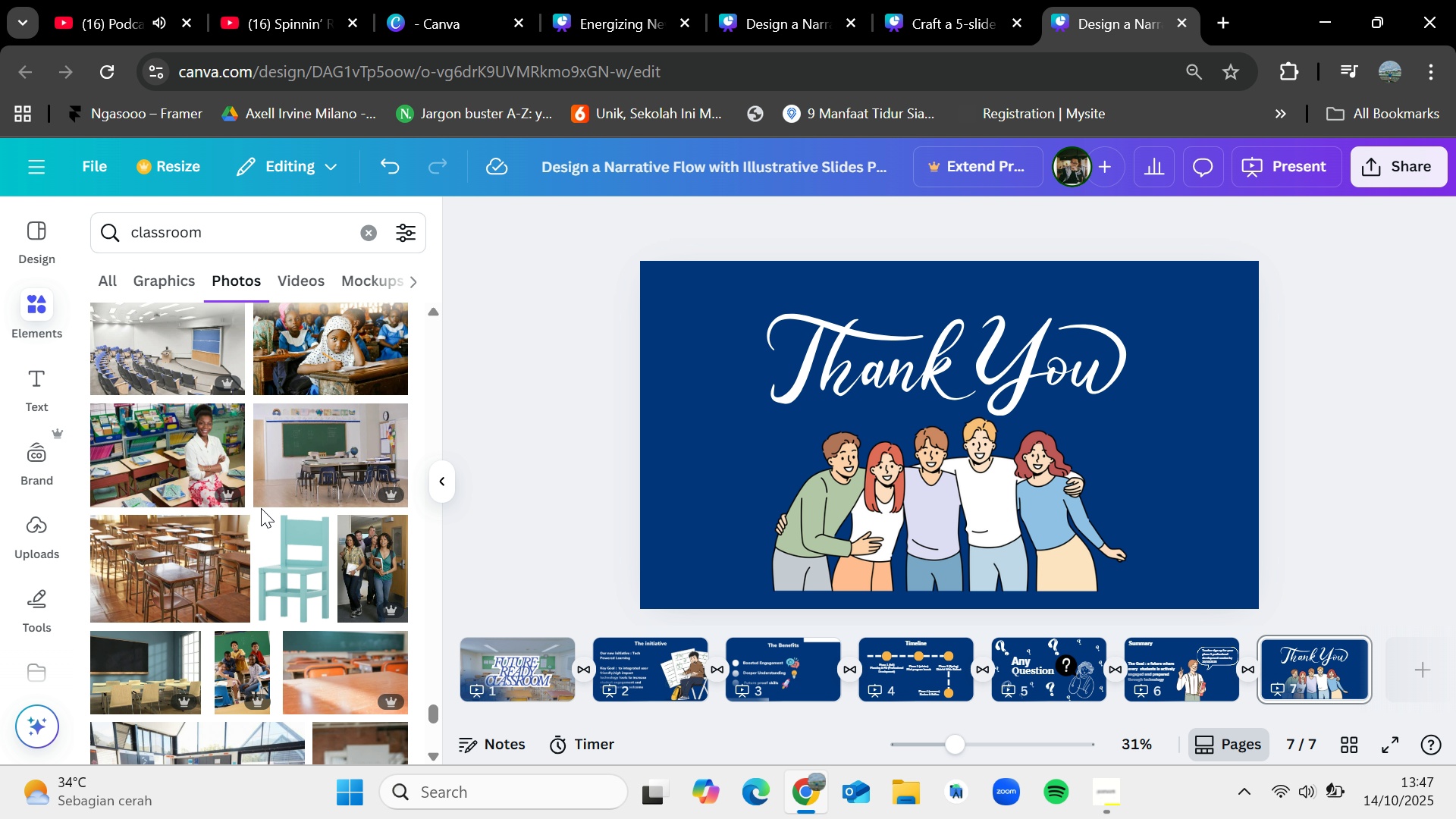 
scroll: coordinate [261, 508], scroll_direction: down, amount: 2.0
 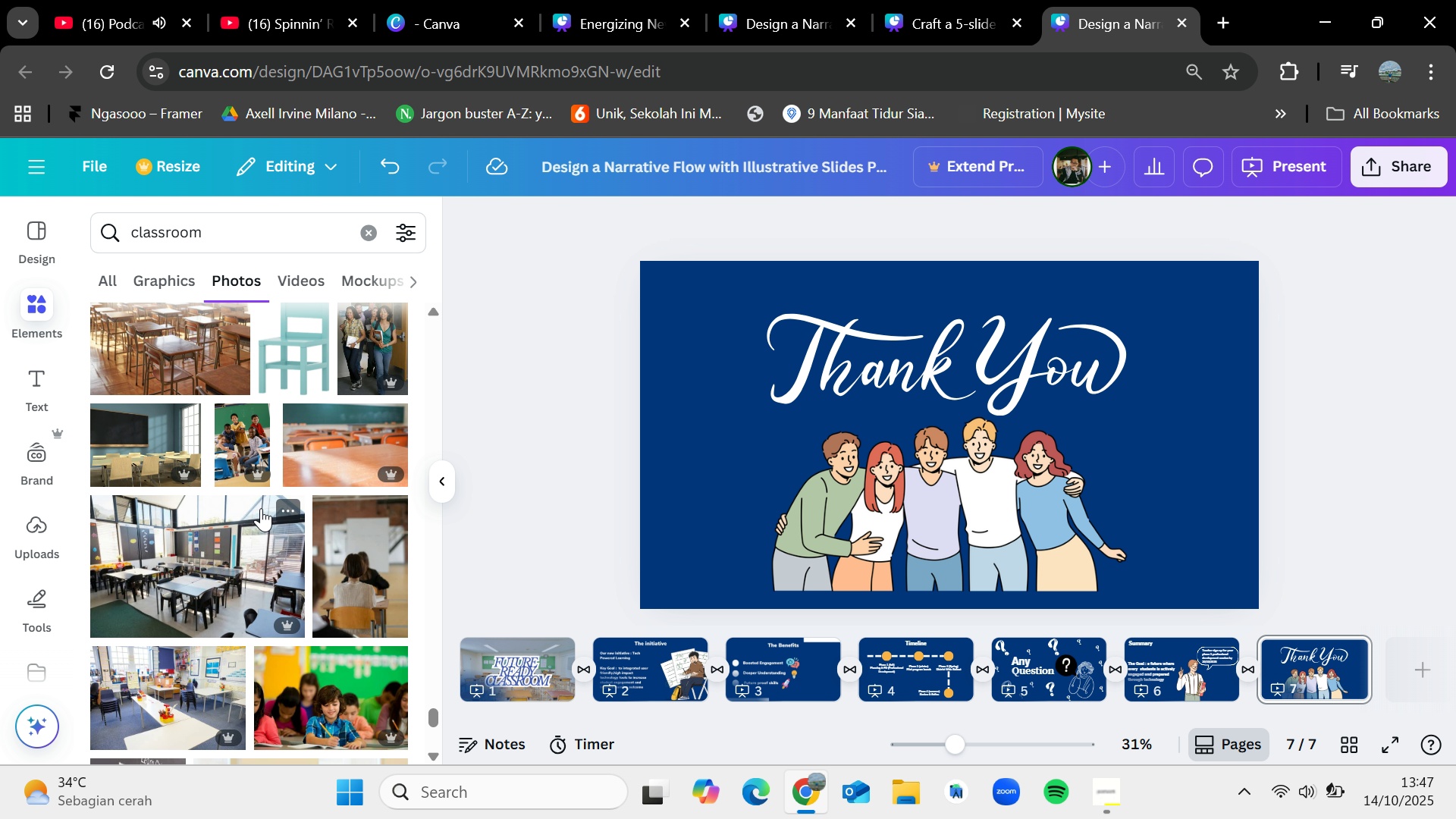 
scroll: coordinate [261, 508], scroll_direction: up, amount: 3.0
 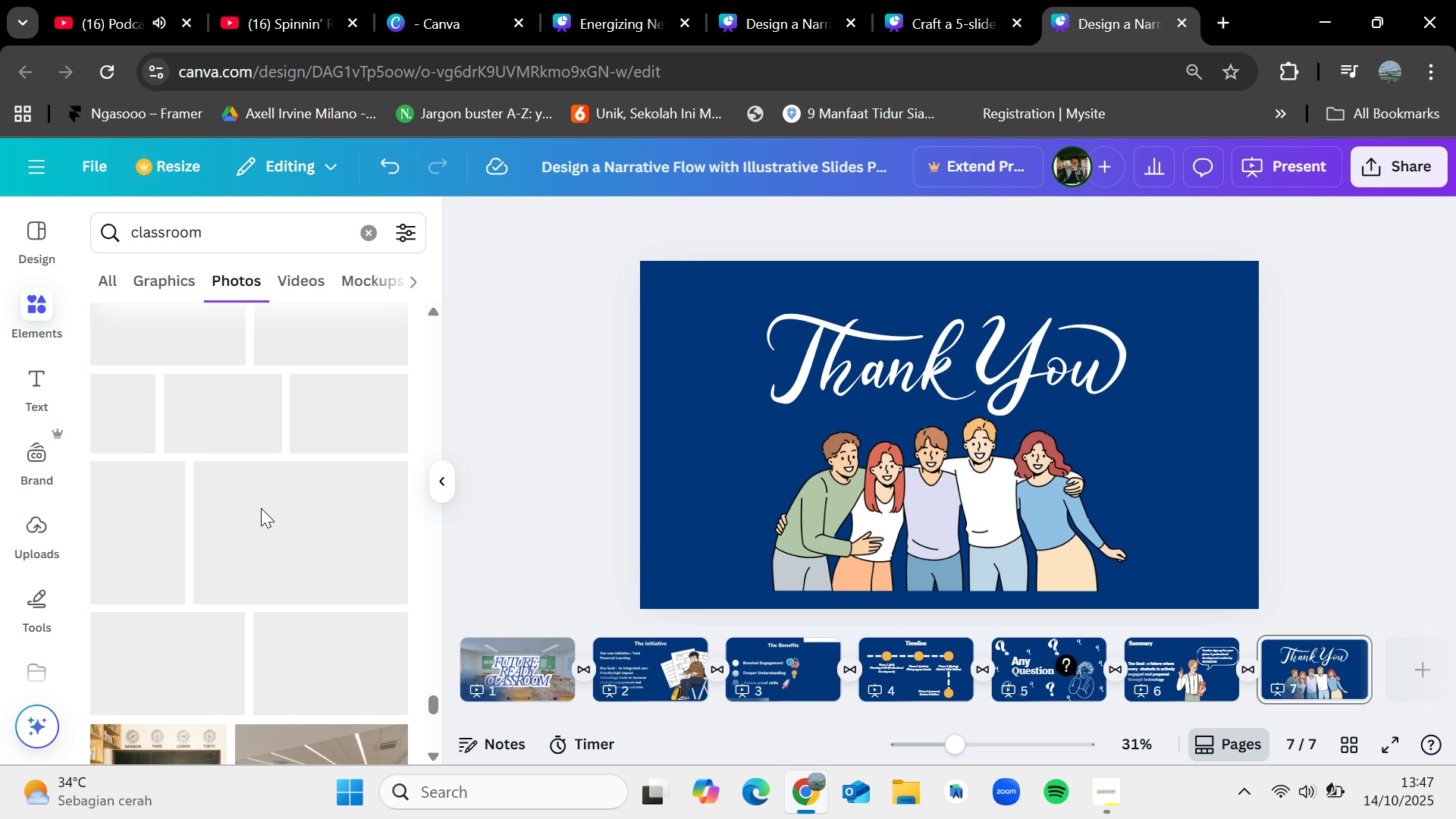 
scroll: coordinate [261, 508], scroll_direction: down, amount: 2.0
 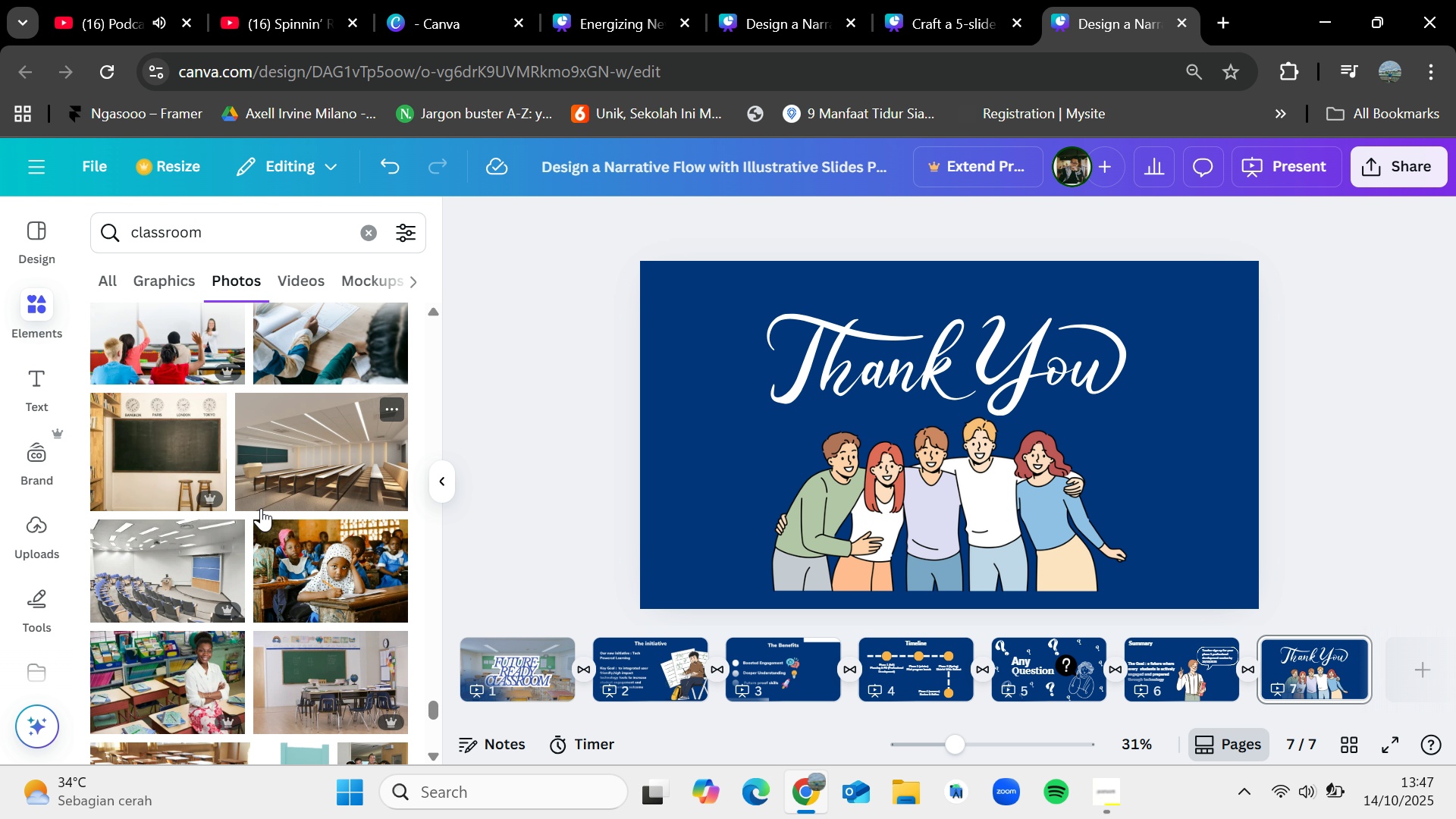 
wait(10.94)
 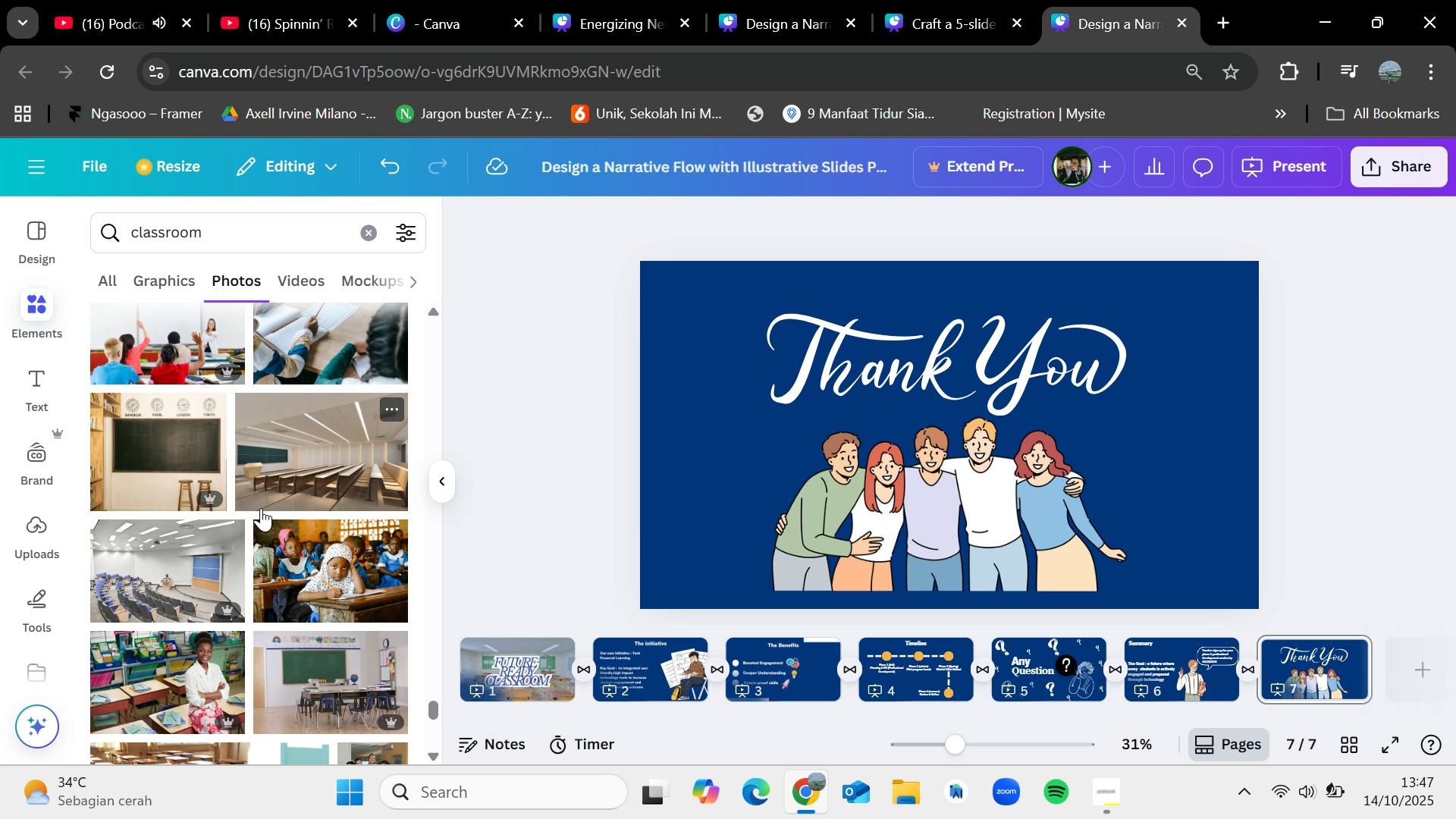 
scroll: coordinate [305, 447], scroll_direction: down, amount: 6.0
 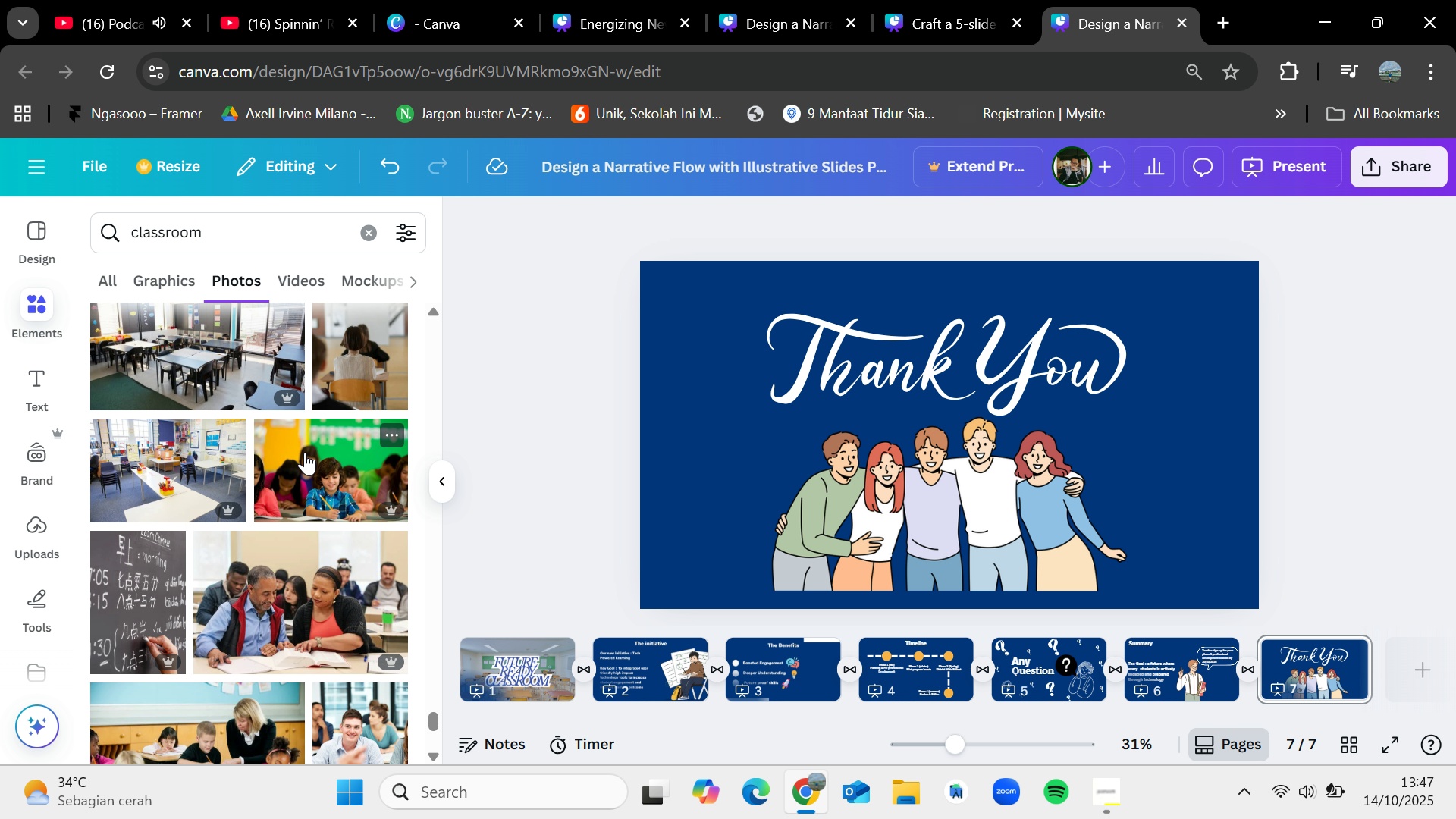 
mouse_move([319, 460])
 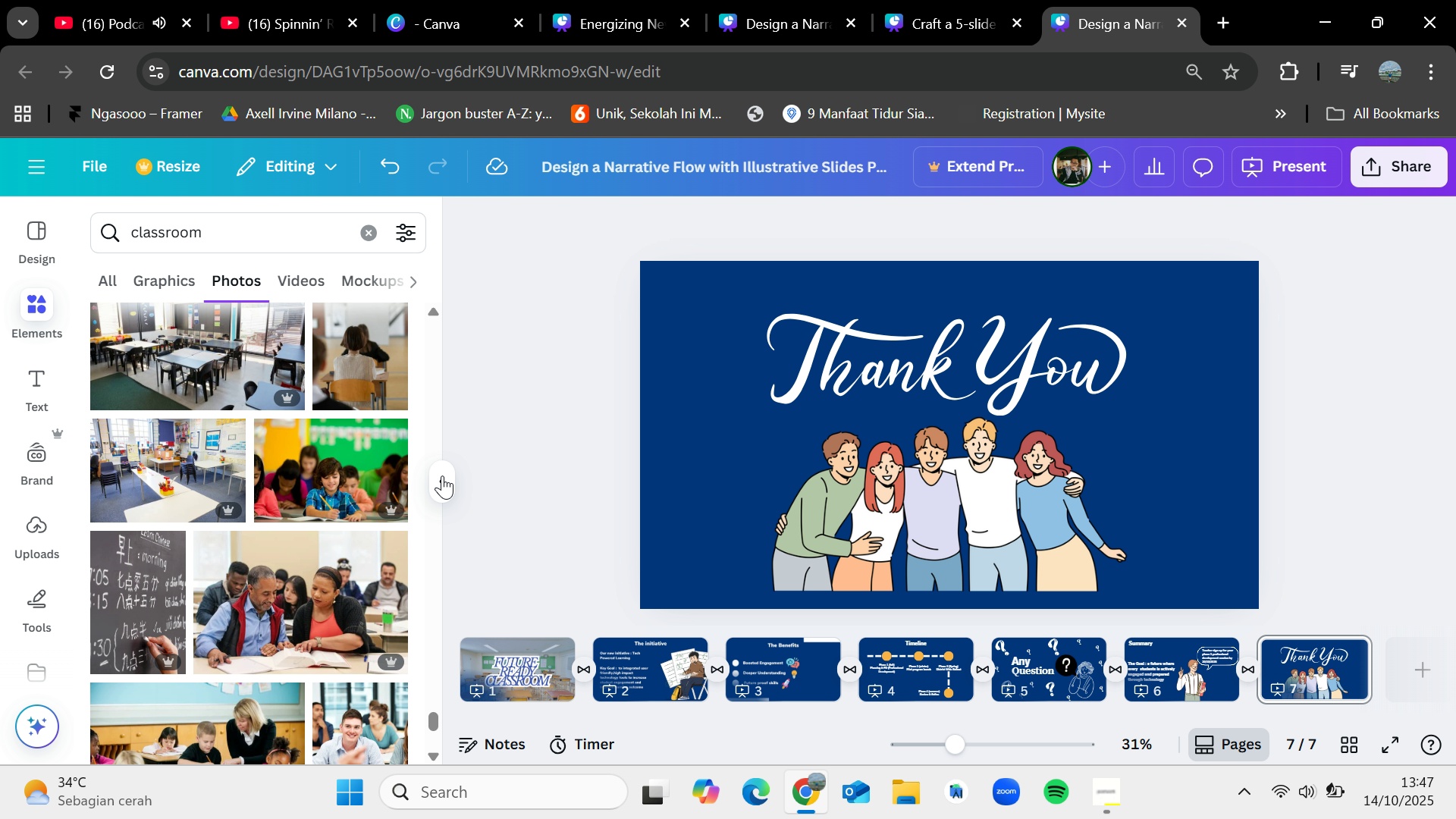 
scroll: coordinate [316, 486], scroll_direction: down, amount: 8.0
 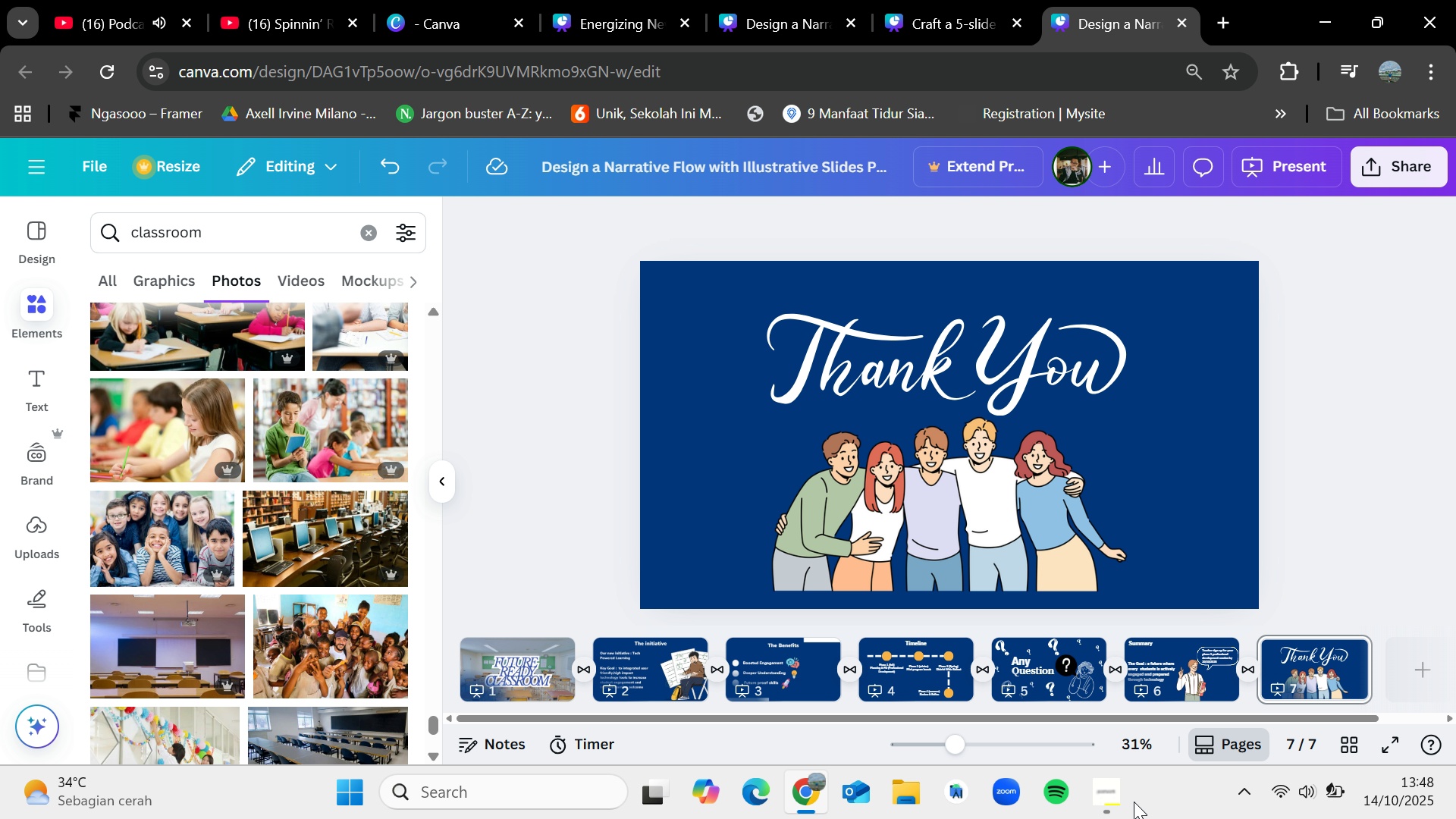 
left_click([1119, 818])